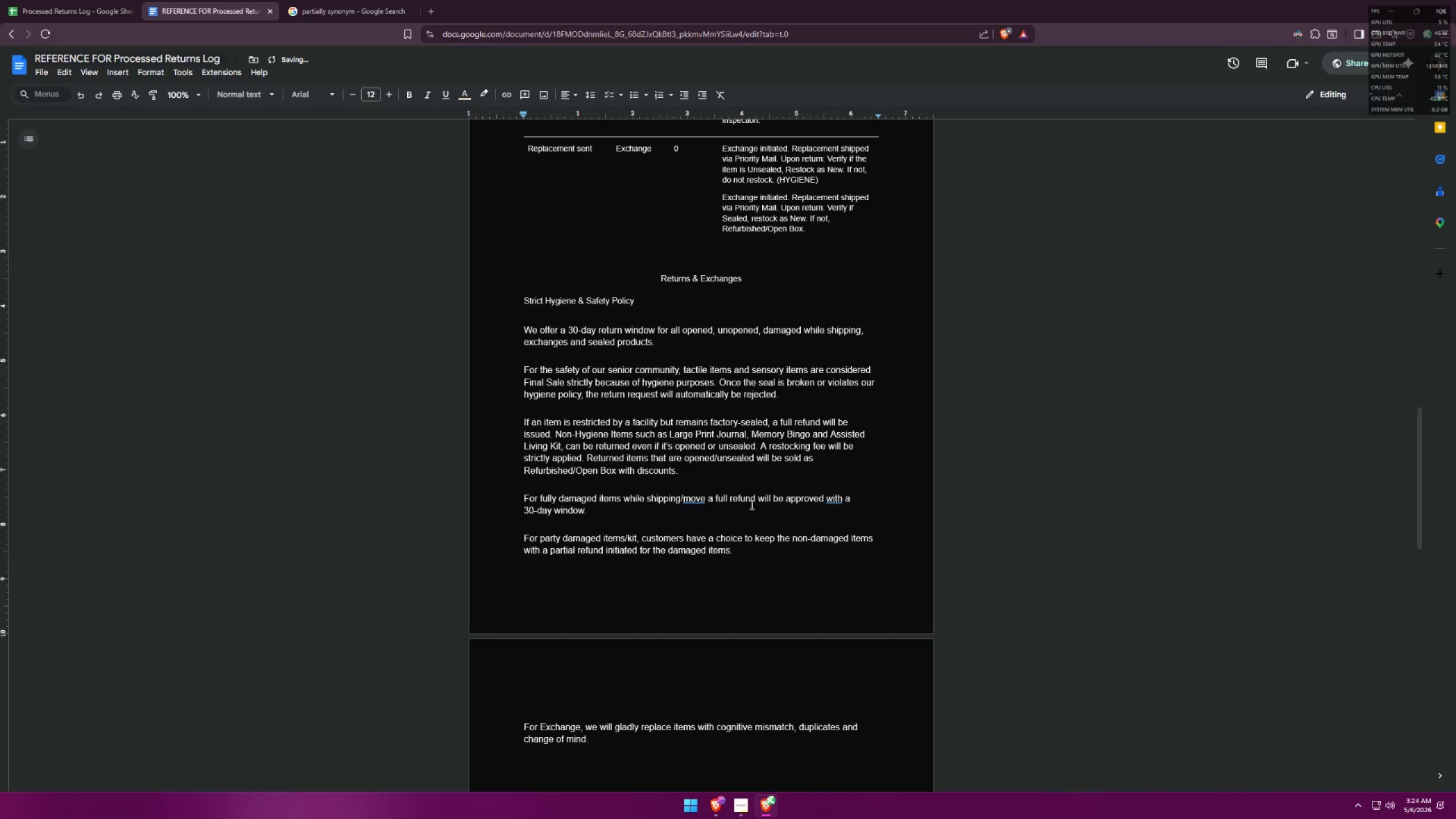 
left_click([690, 502])
 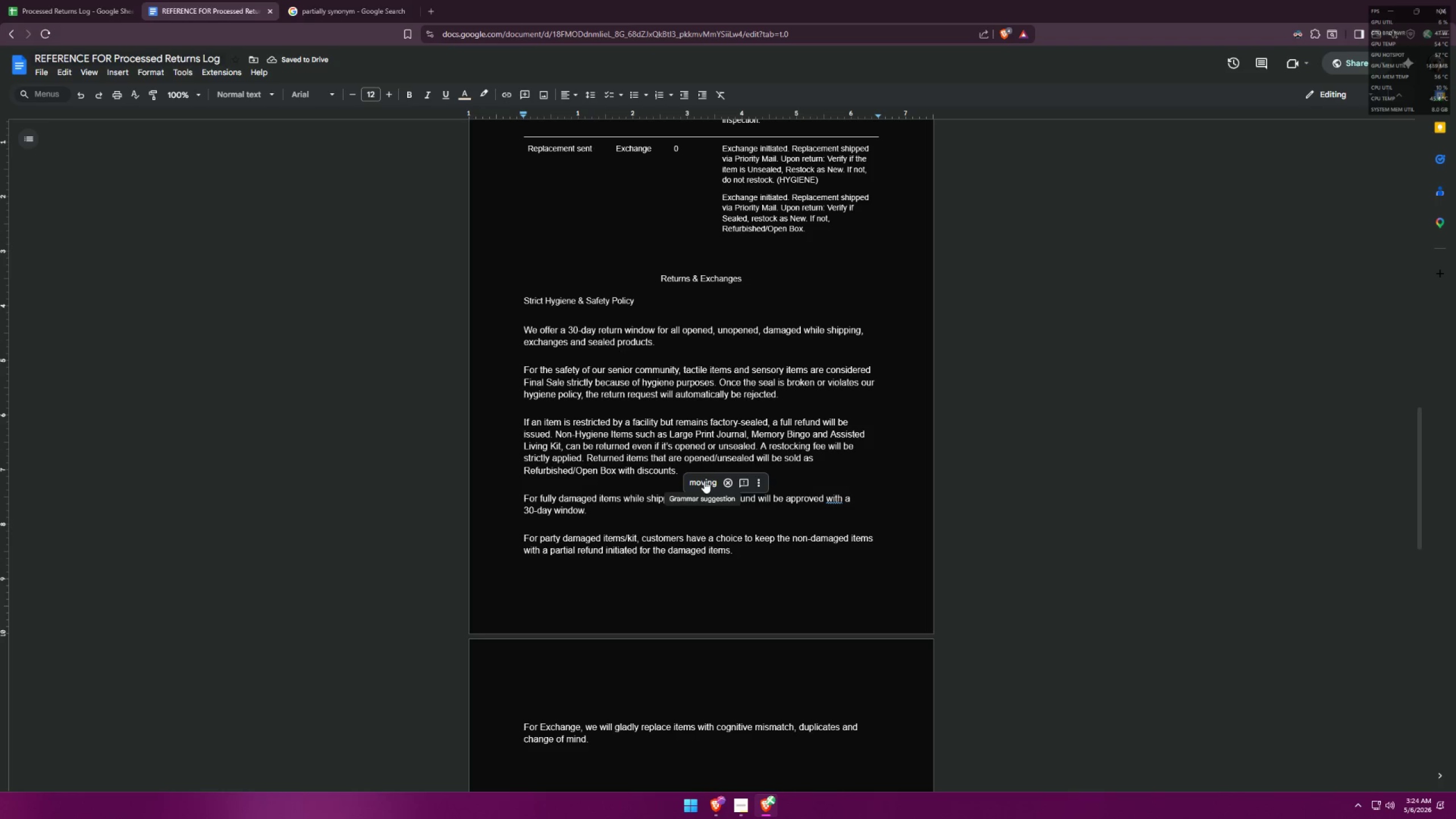 
left_click([788, 512])
 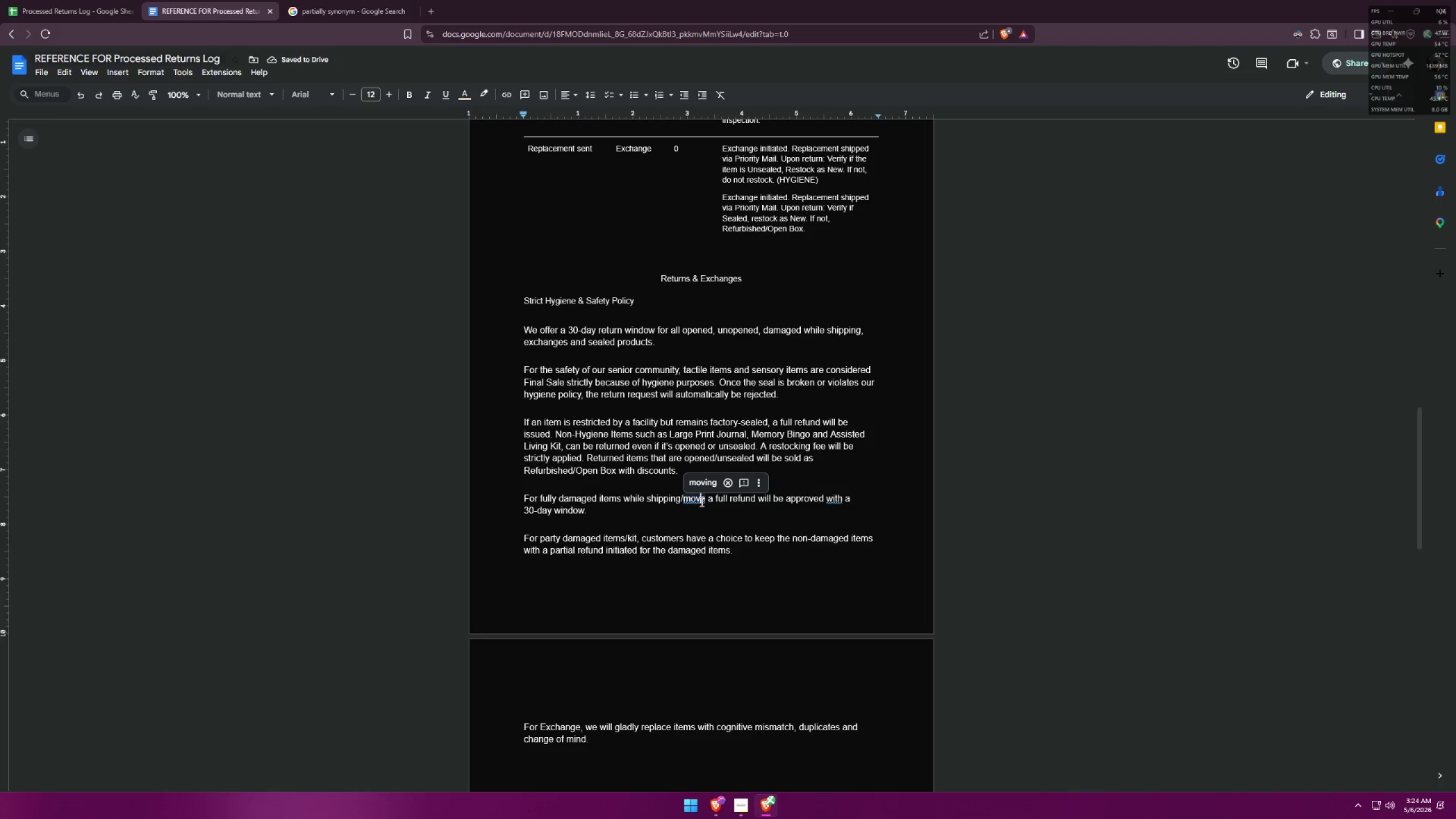 
double_click([695, 491])
 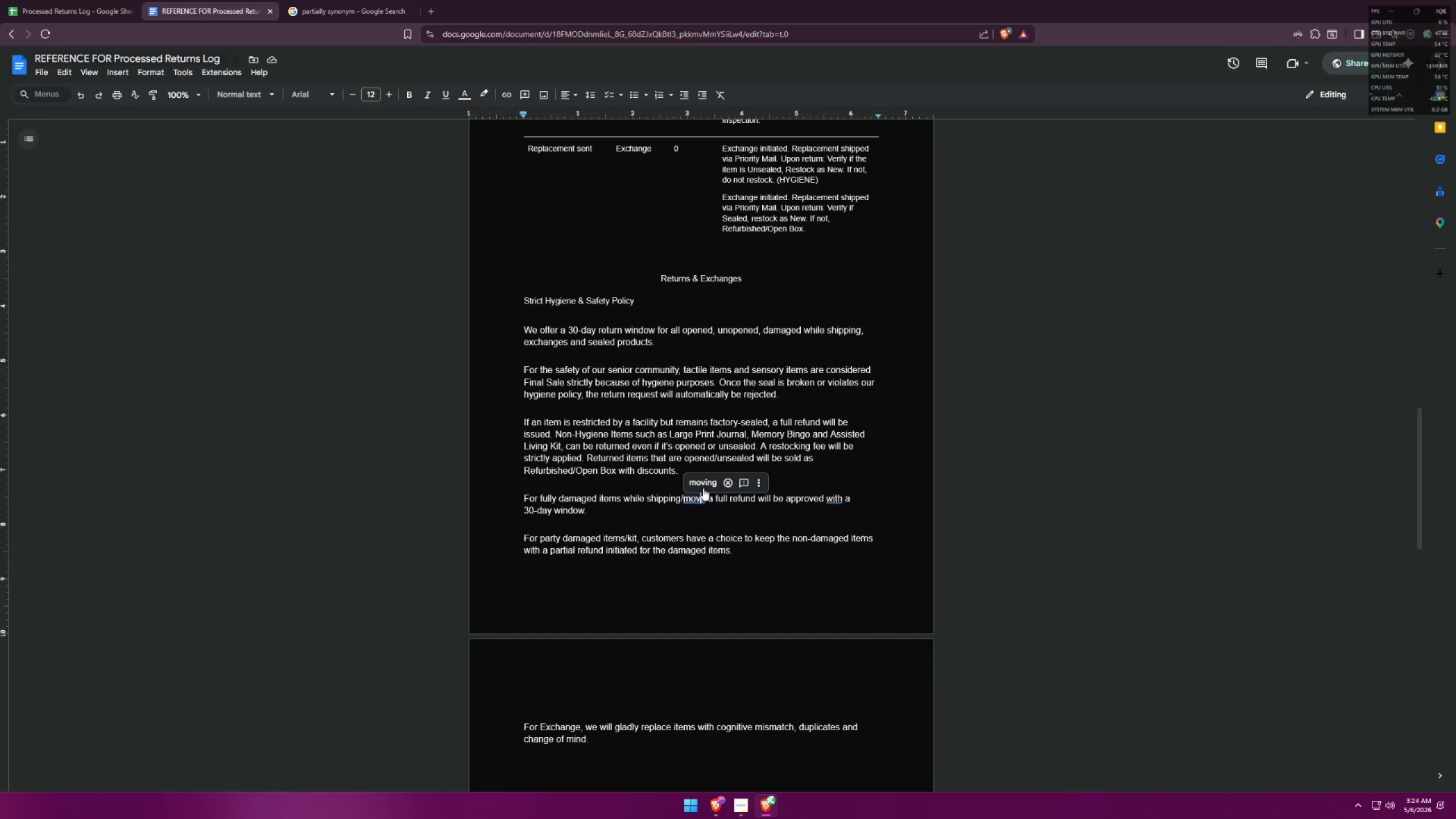 
left_click([702, 487])
 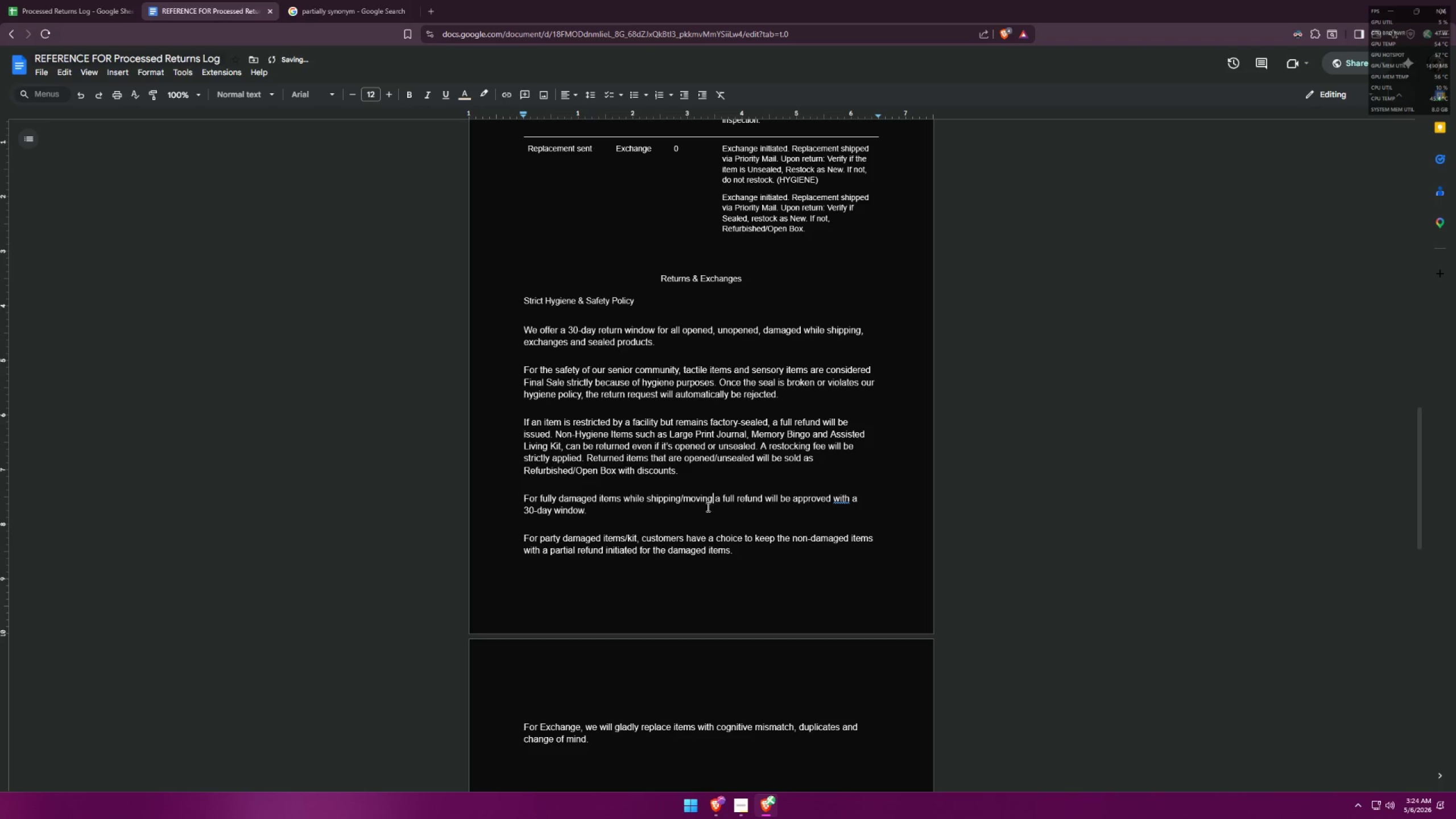 
left_click([711, 514])
 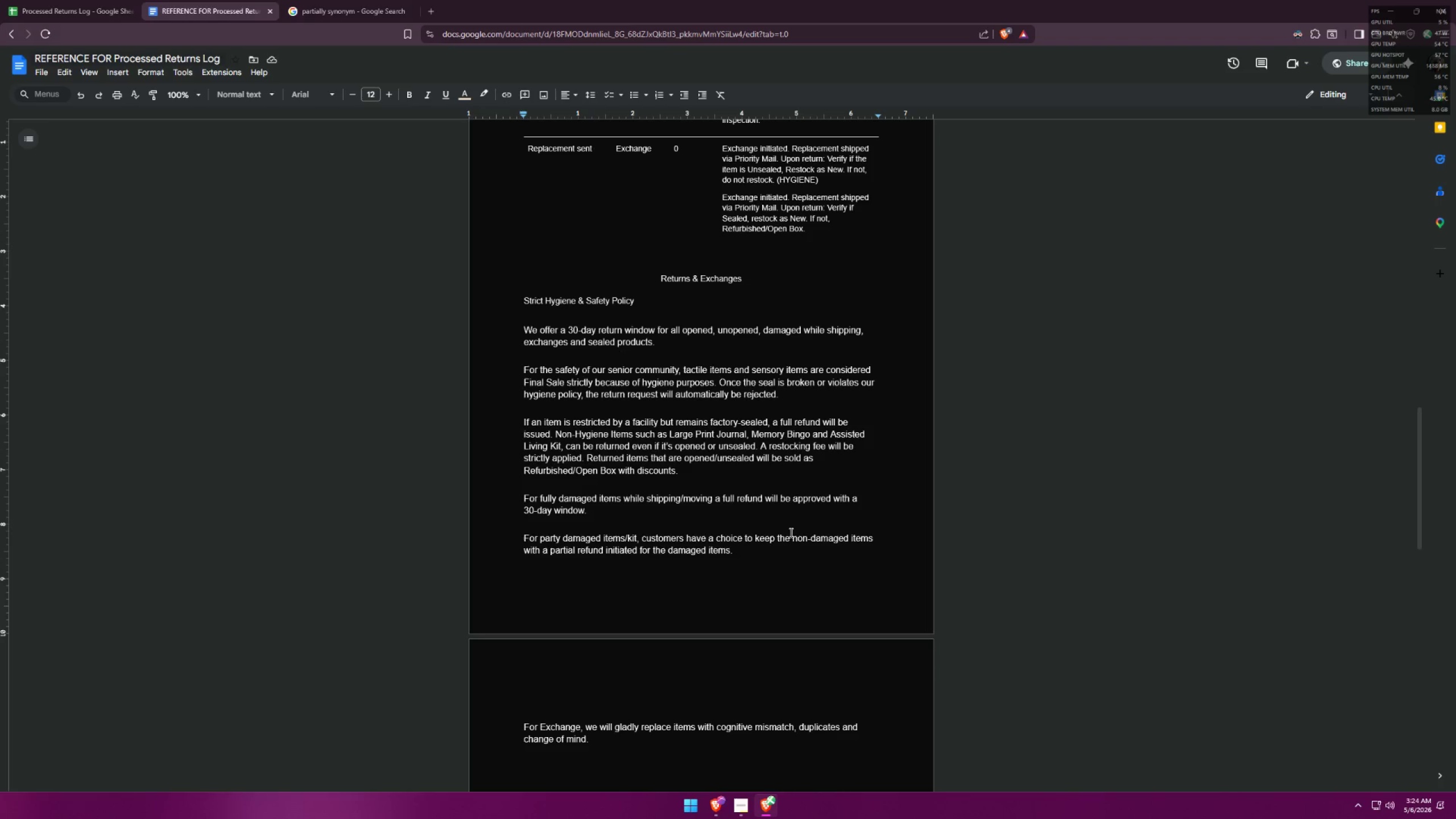 
wait(13.97)
 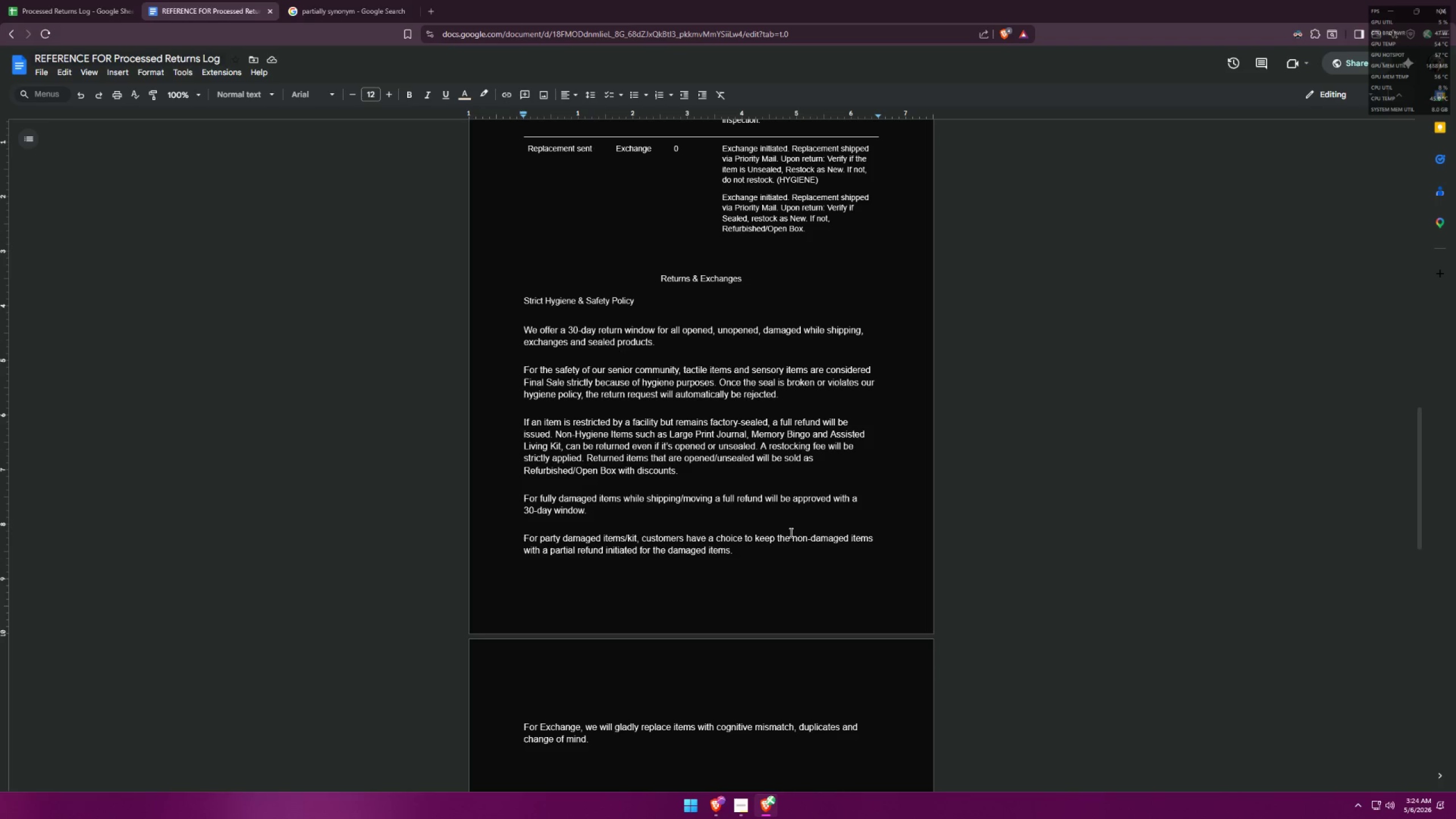 
left_click([732, 553])
 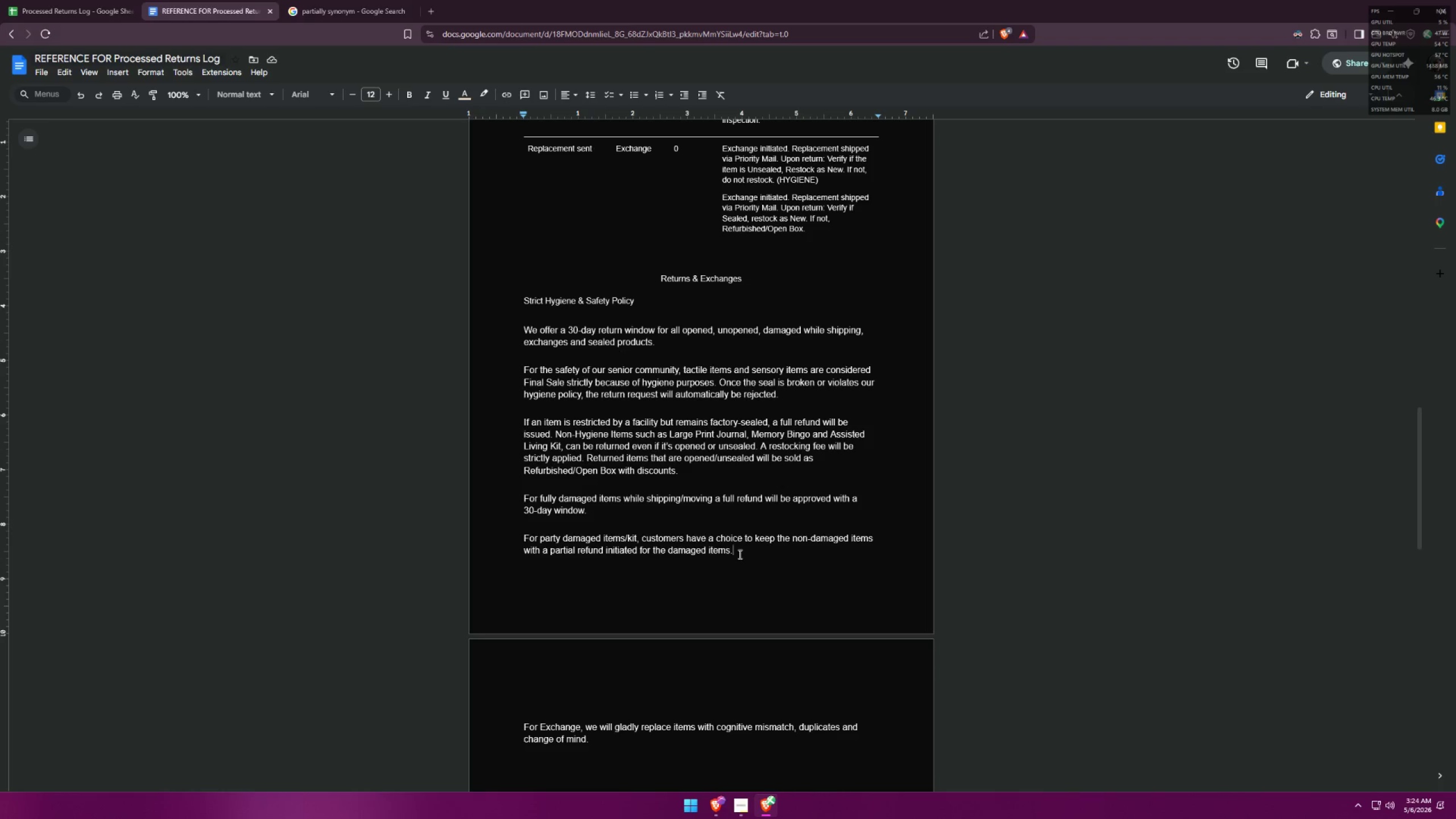 
left_click_drag(start_coordinate=[733, 552], to_coordinate=[609, 556])
 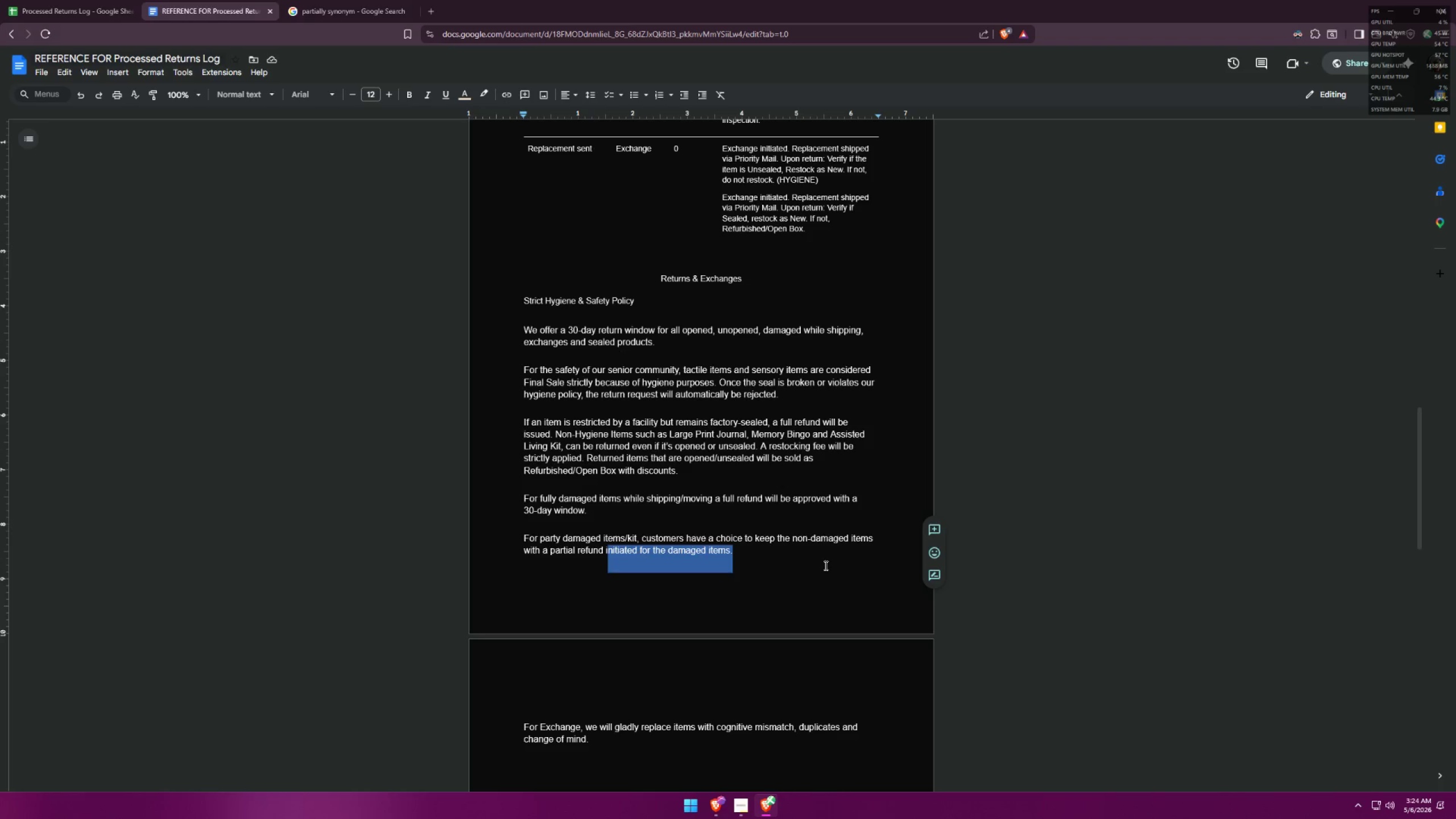 
scroll: coordinate [833, 555], scroll_direction: down, amount: 3.0
 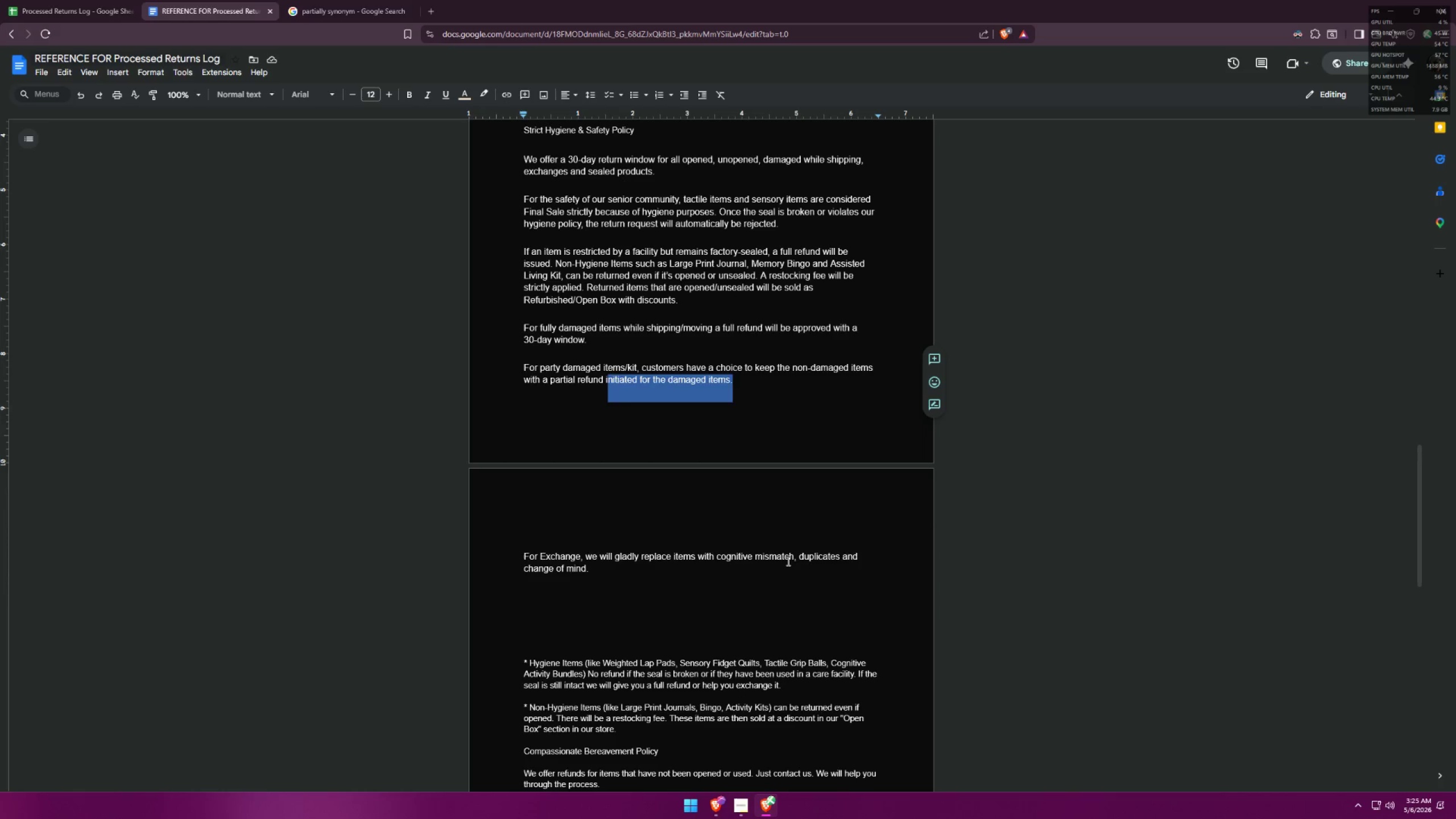 
wait(5.23)
 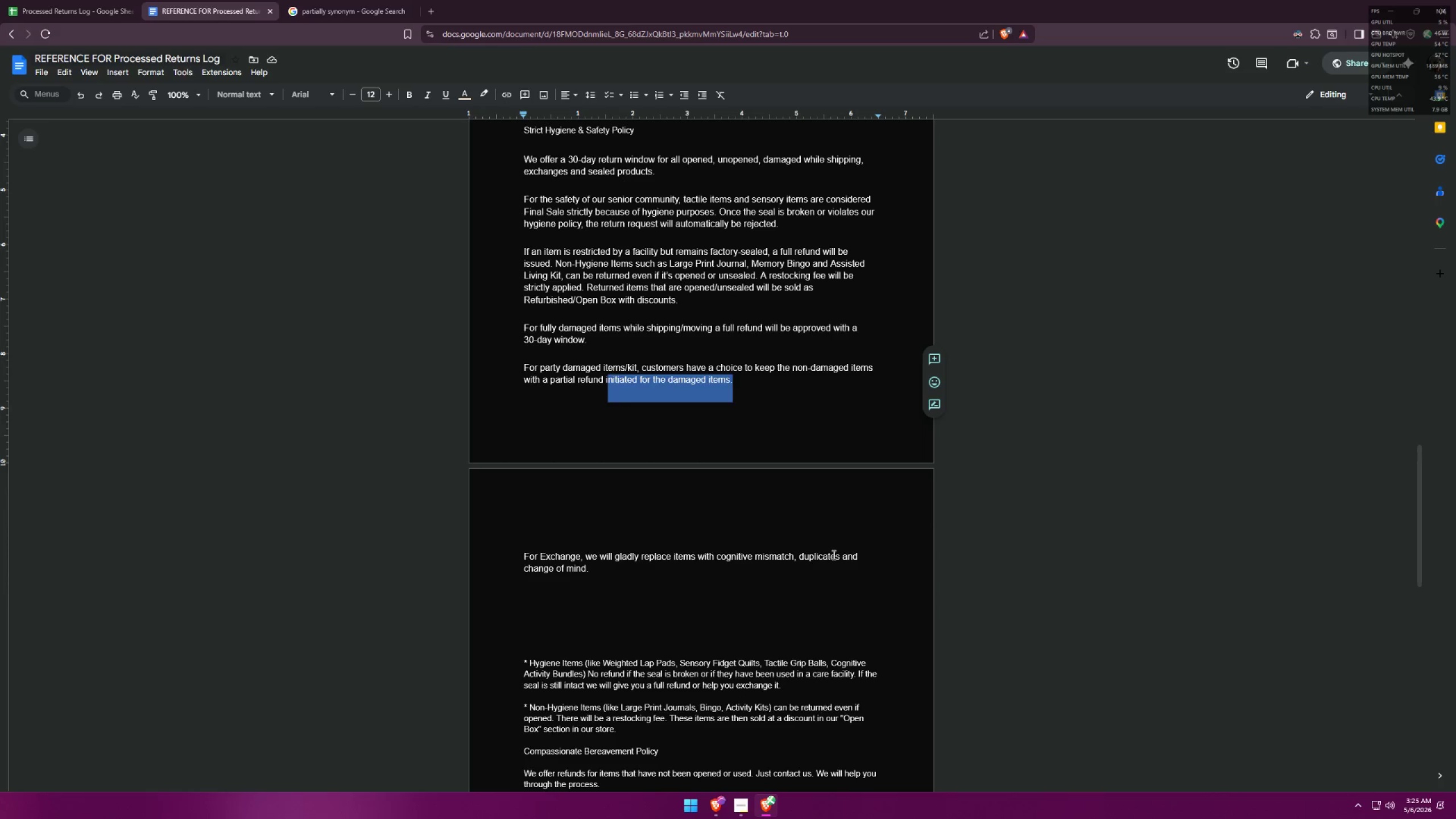 
scroll: coordinate [805, 545], scroll_direction: down, amount: 2.0
 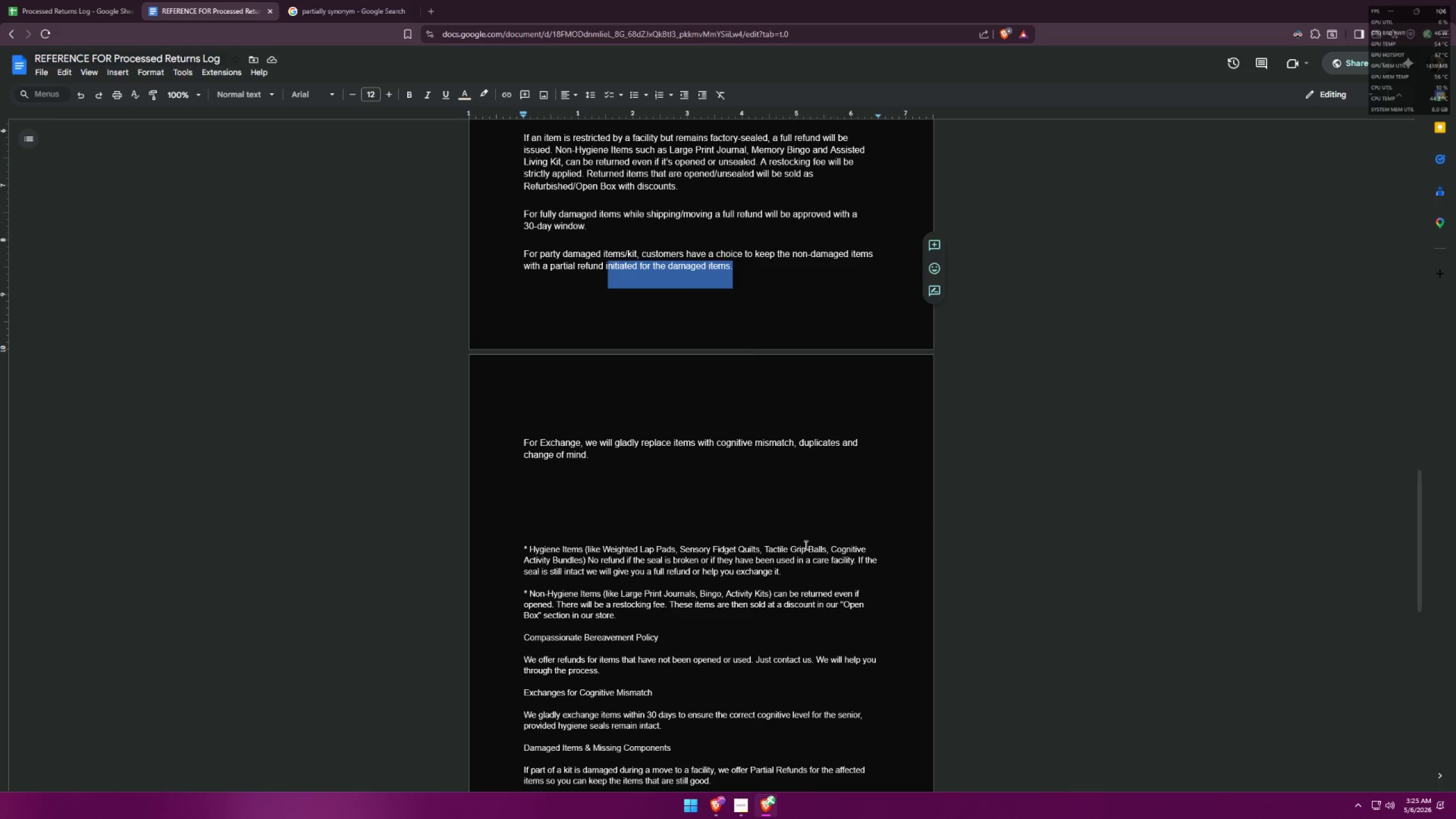 
scroll: coordinate [804, 532], scroll_direction: up, amount: 3.0
 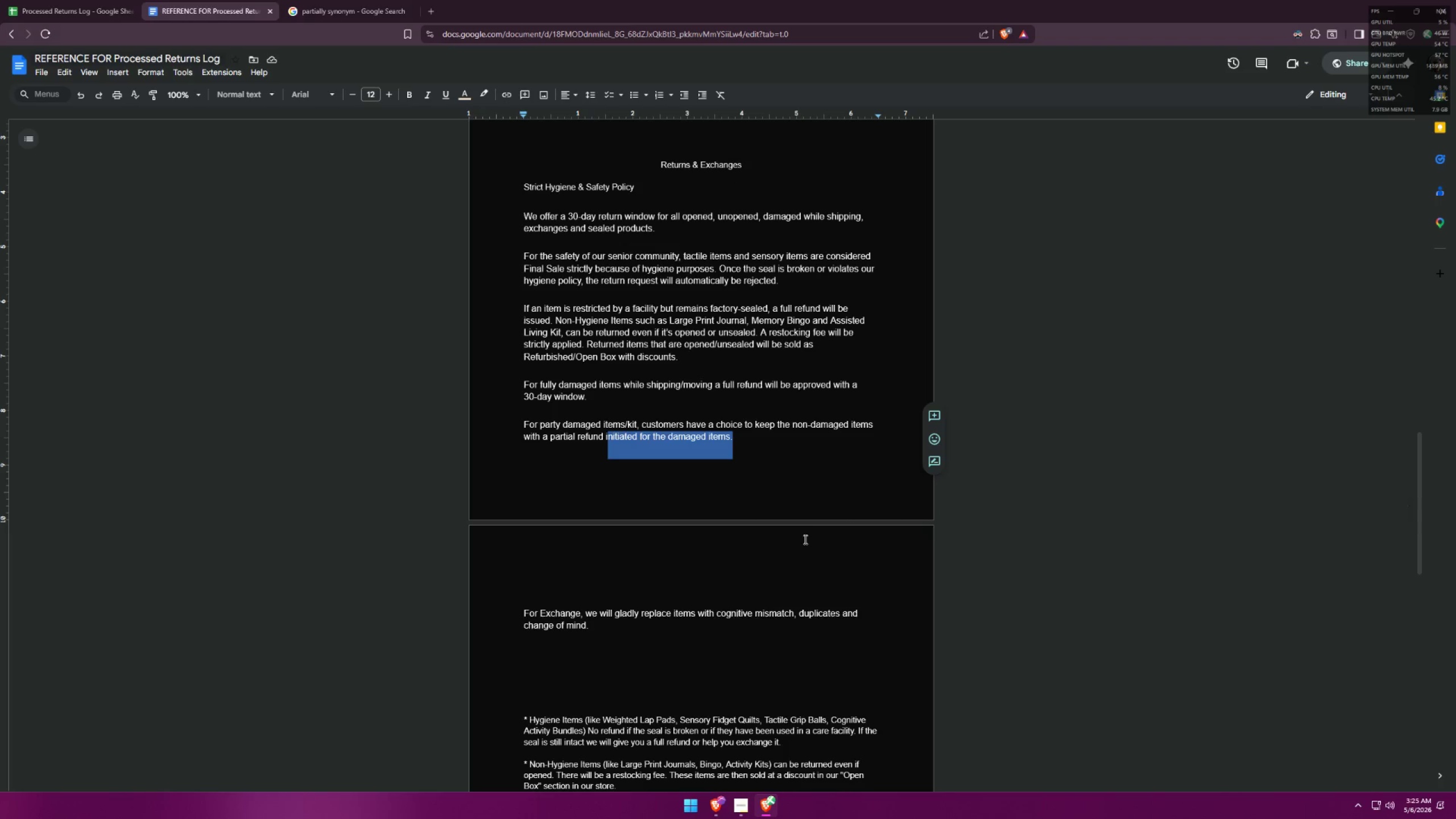 
key(Backspace)
key(Backspace)
type(for the damaged items.)
 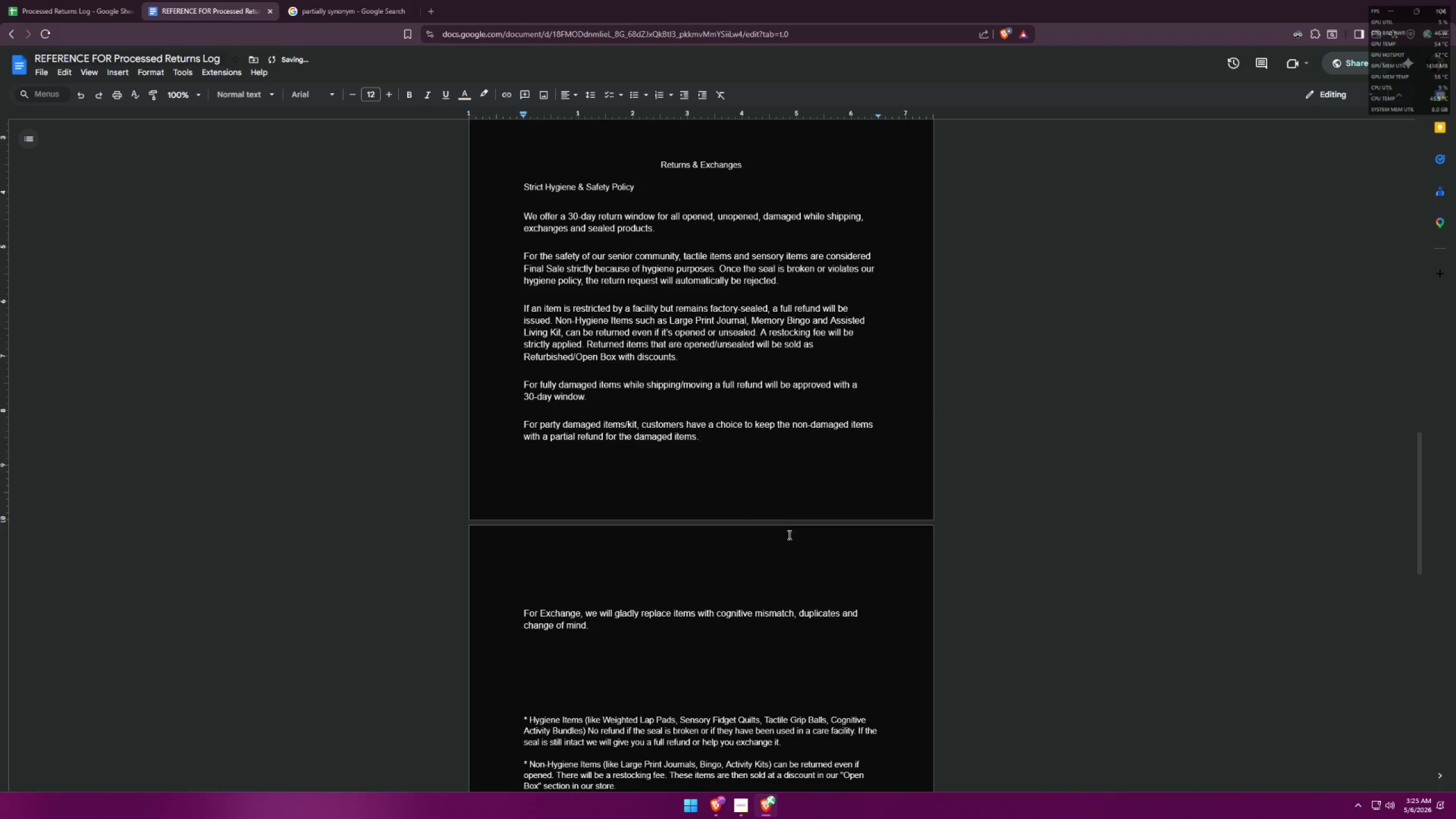 
left_click([606, 437])
 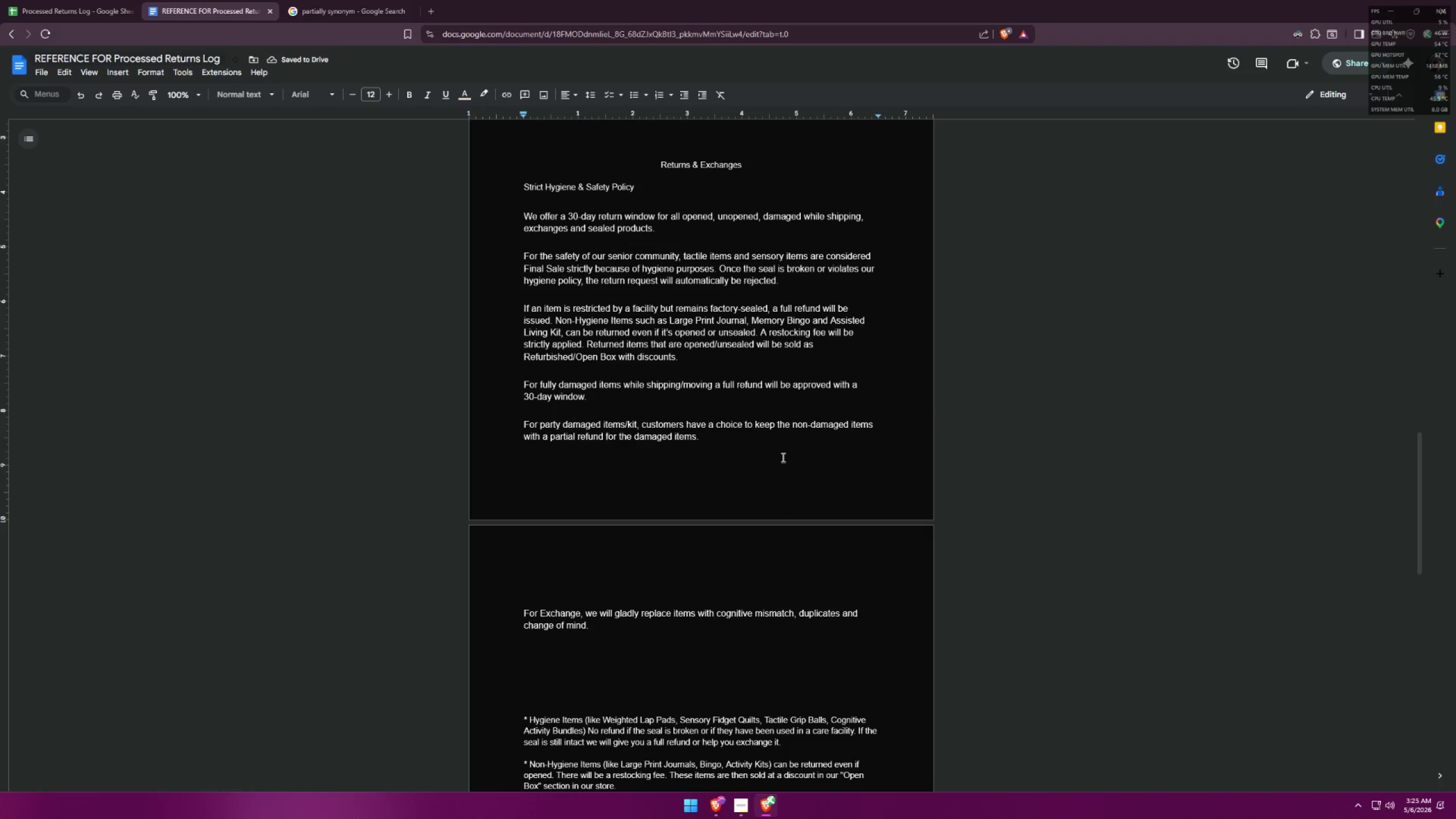 
type(with 30-day window )
 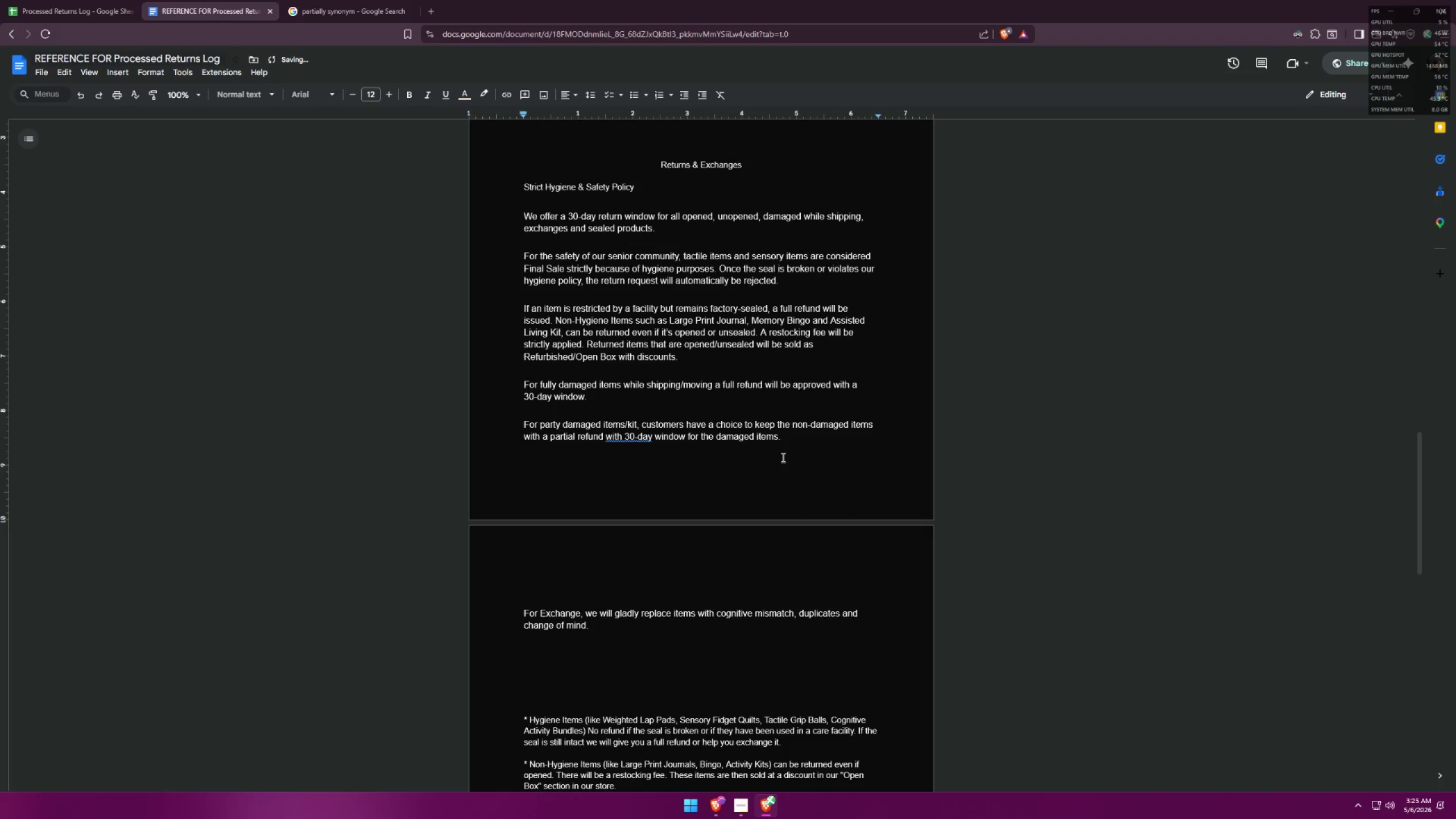 
left_click([635, 437])
 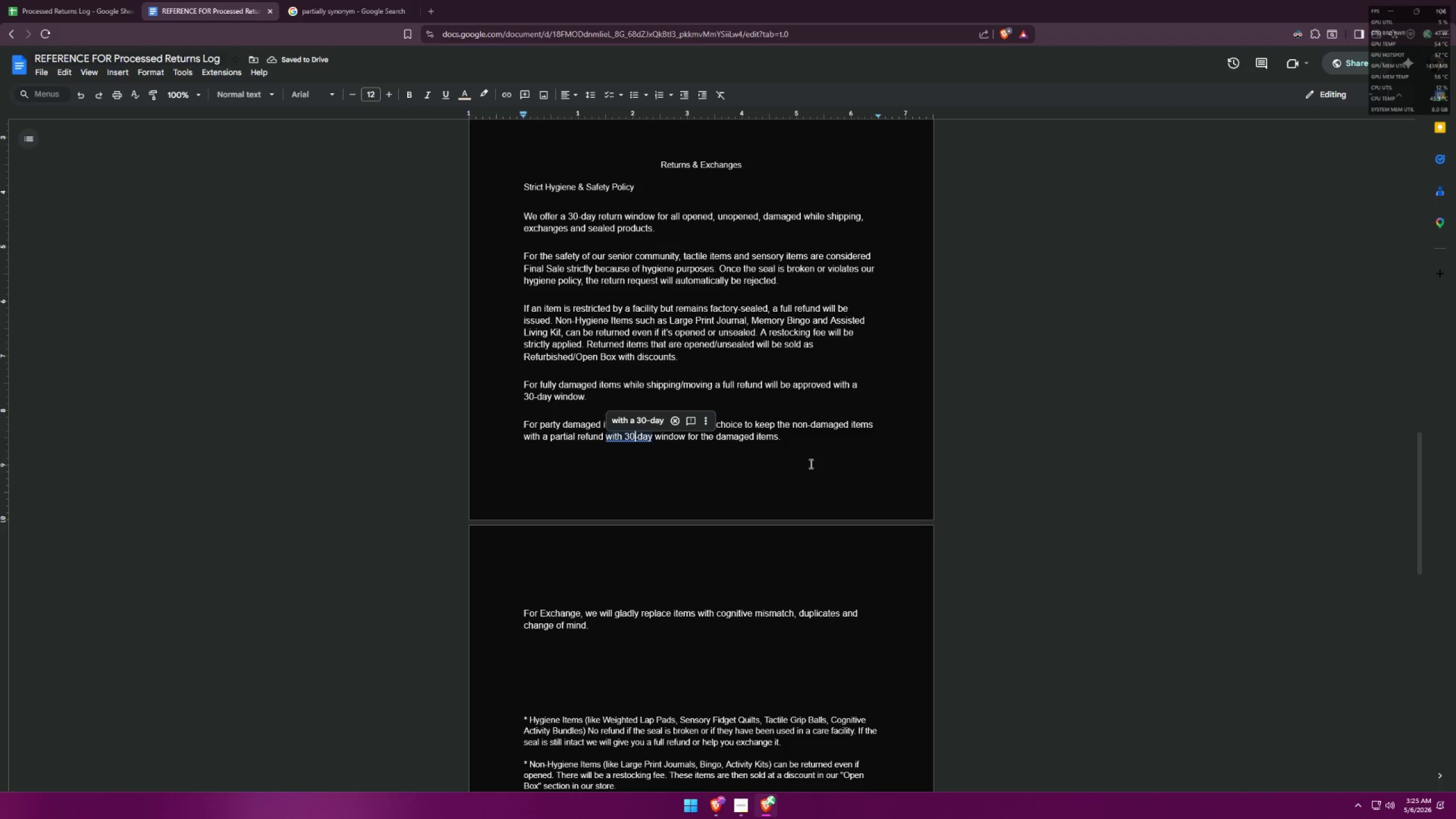 
left_click([646, 418])
 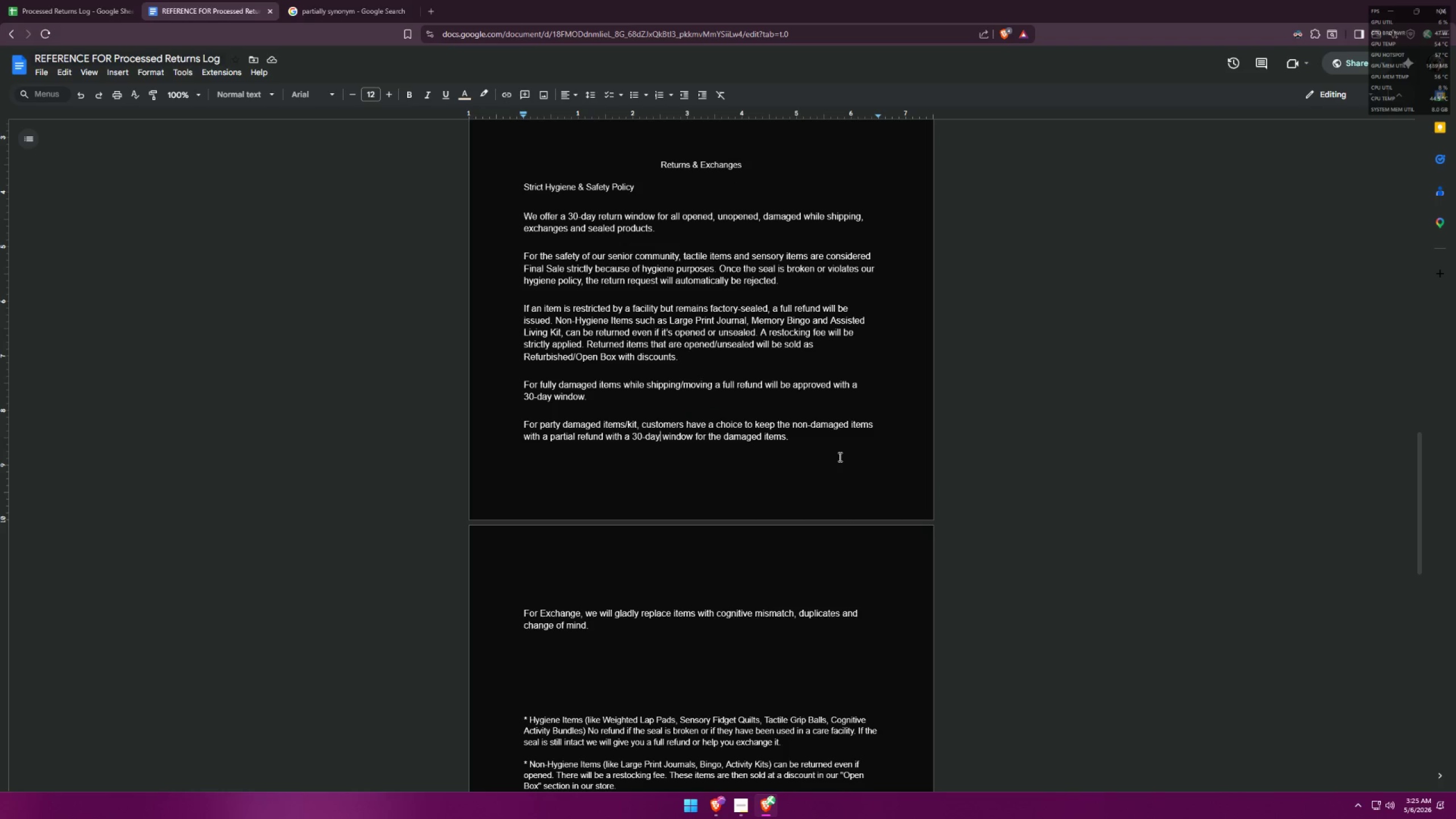 
wait(11.05)
 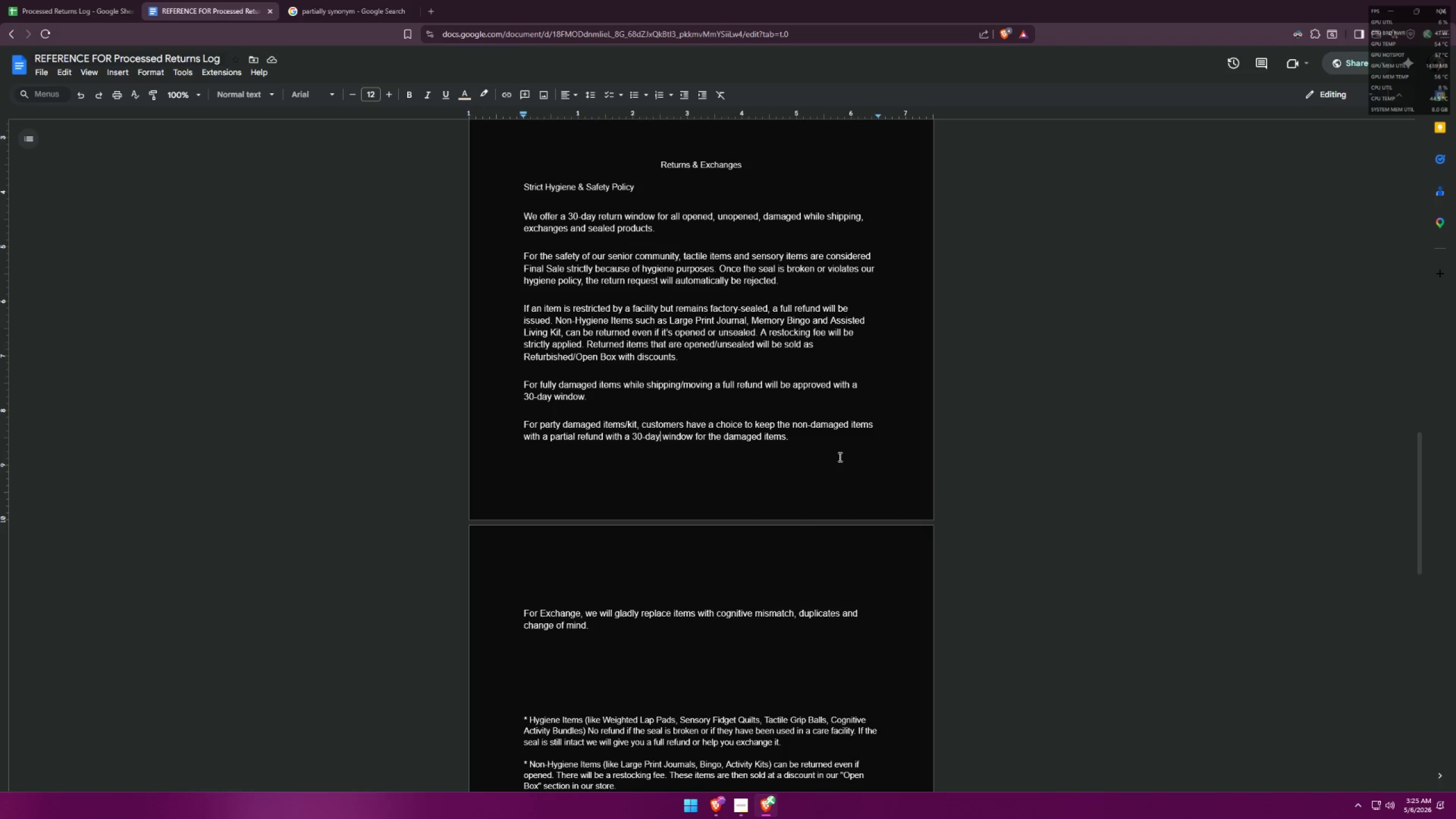 
left_click([562, 421])
 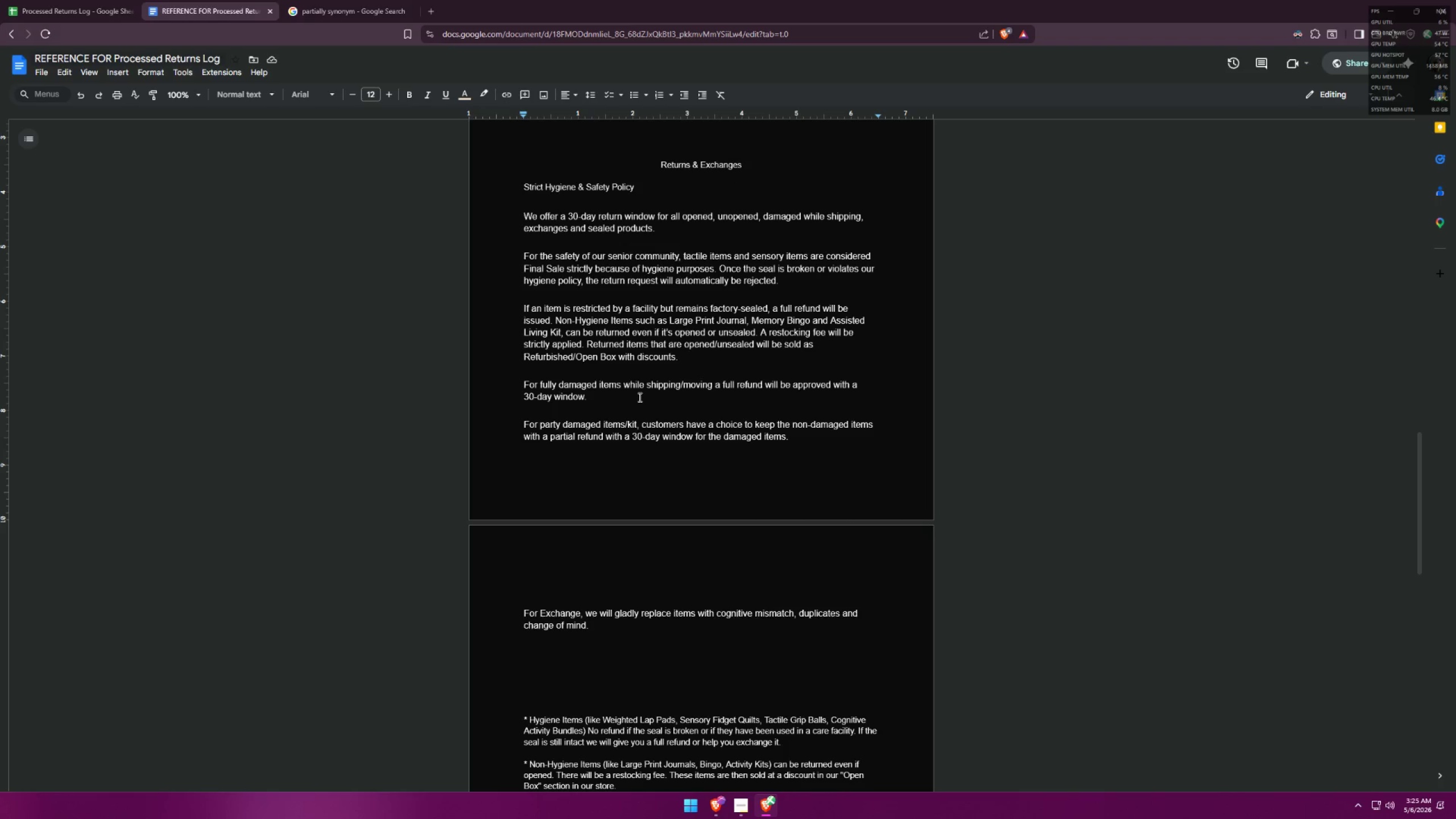 
key(ArrowLeft)
 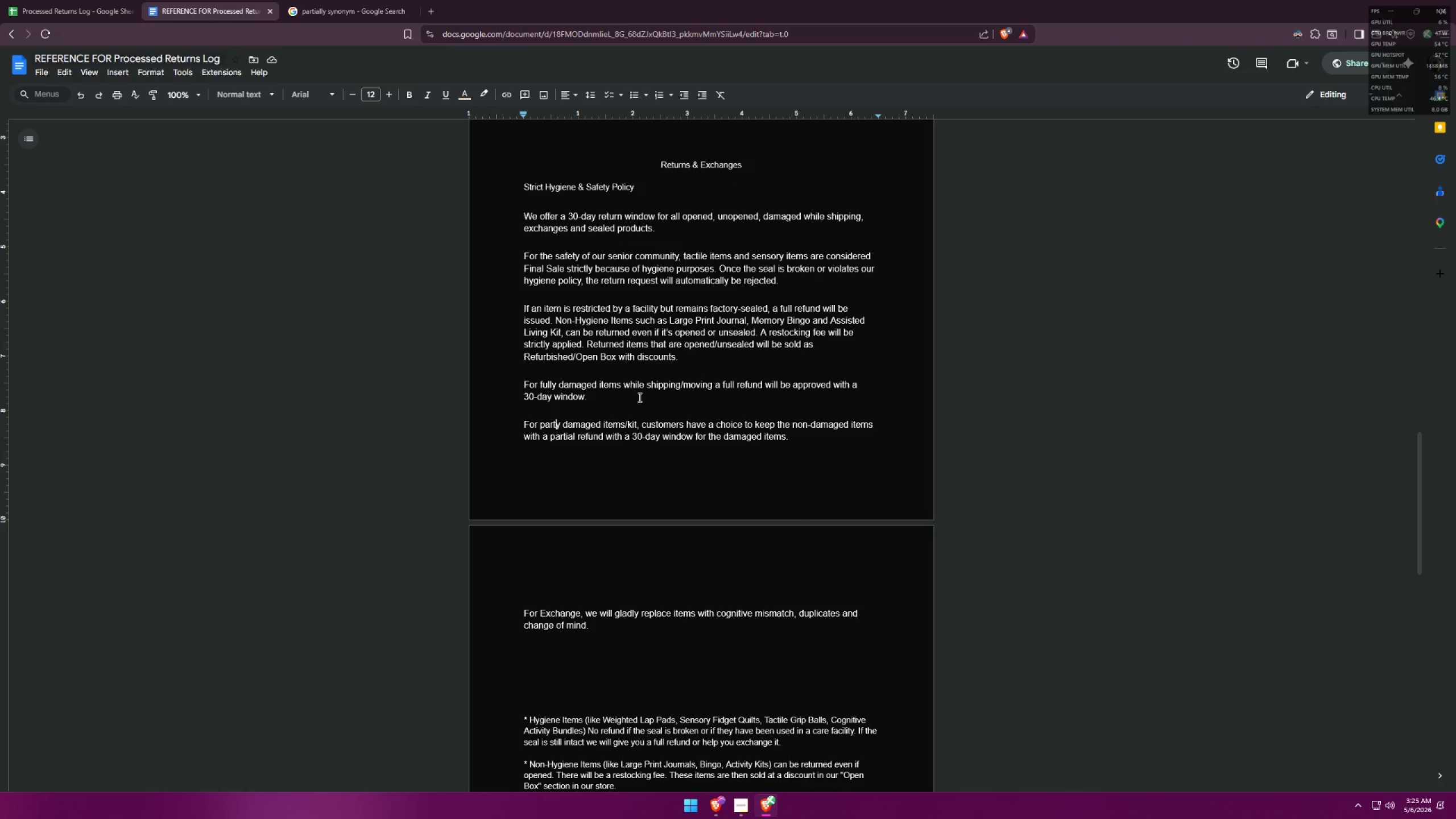 
key(ArrowLeft)
 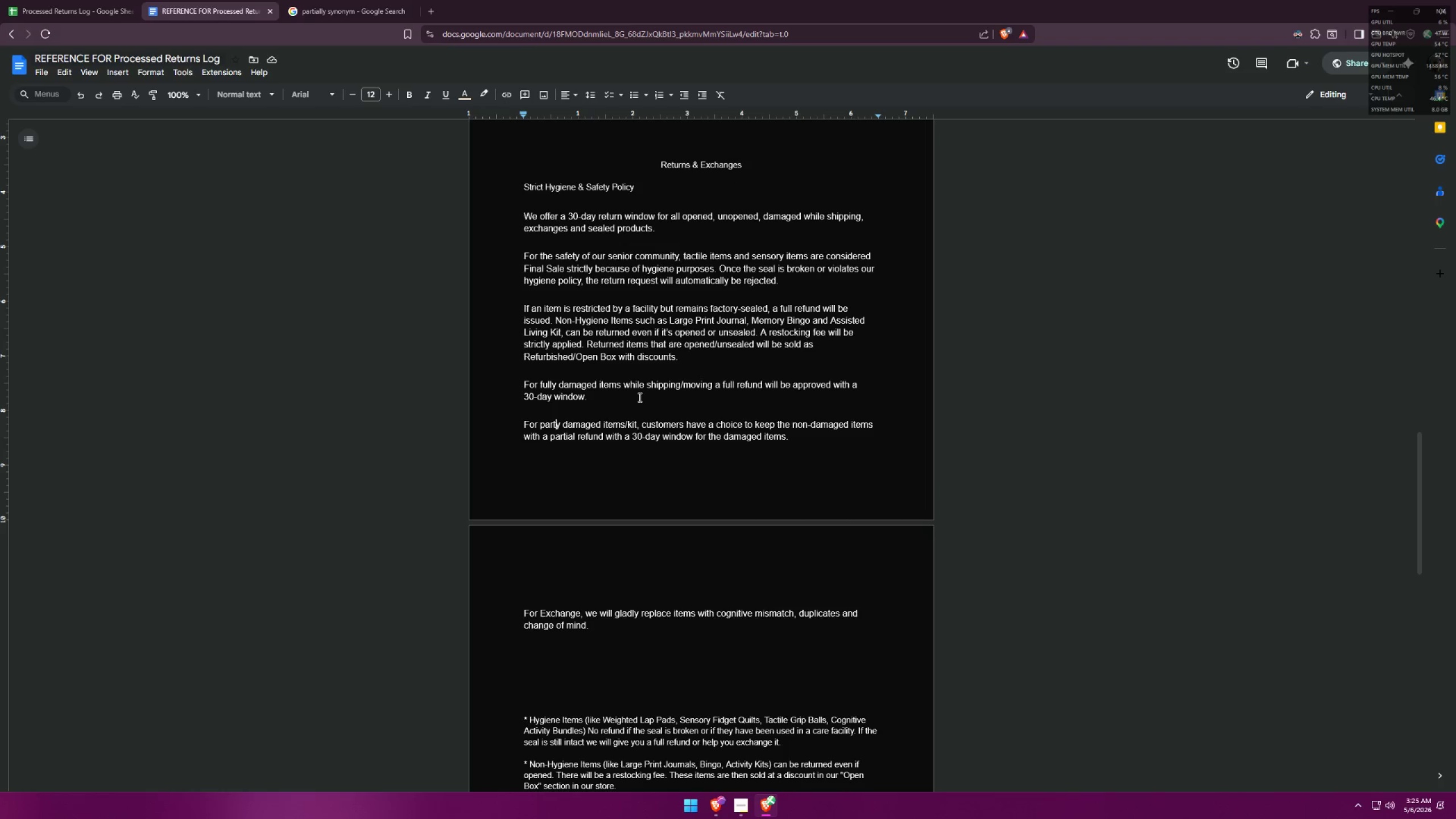 
key(Semicolon)
 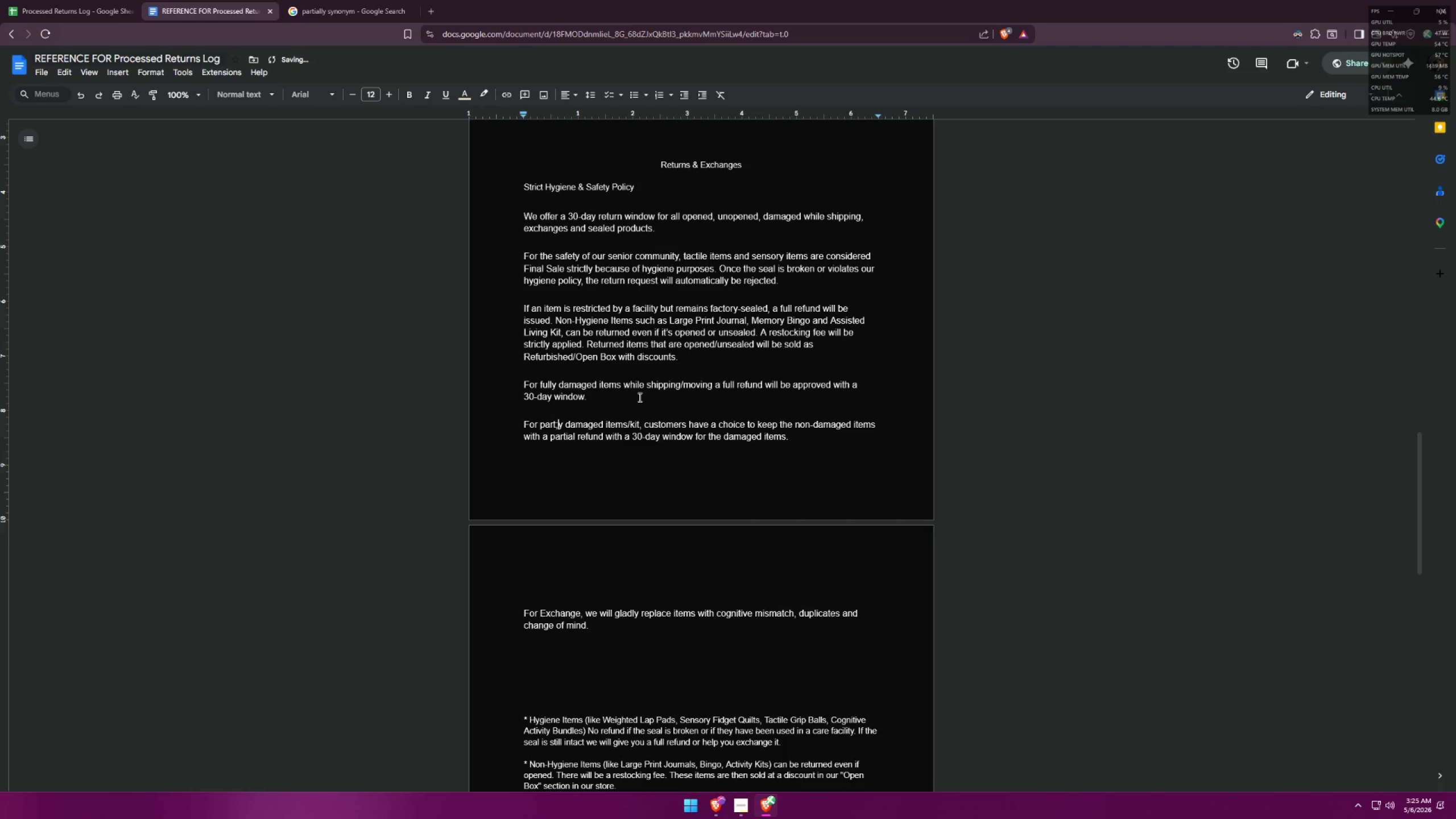 
key(Backspace)
 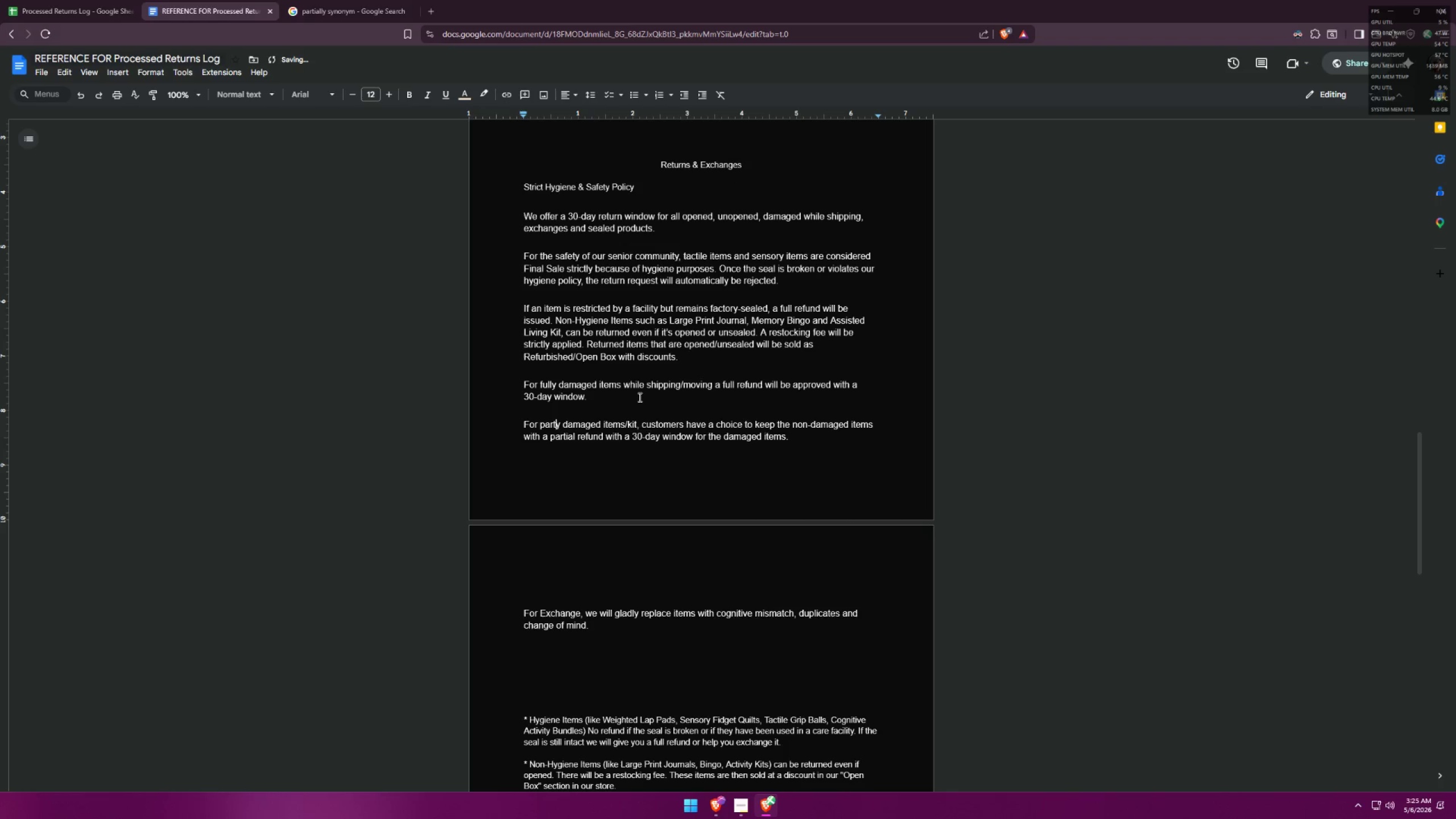 
key(L)
 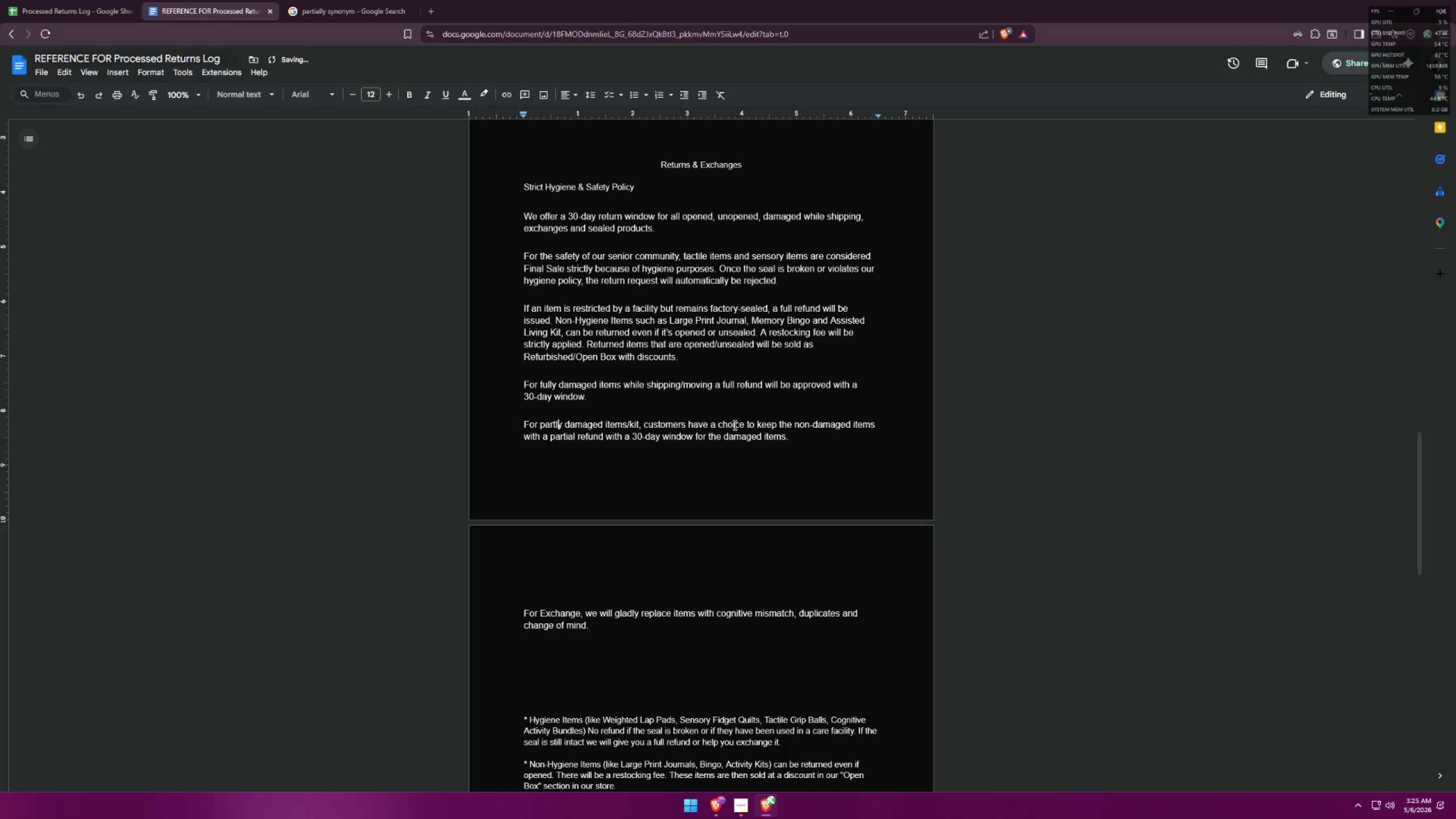 
left_click([792, 433])
 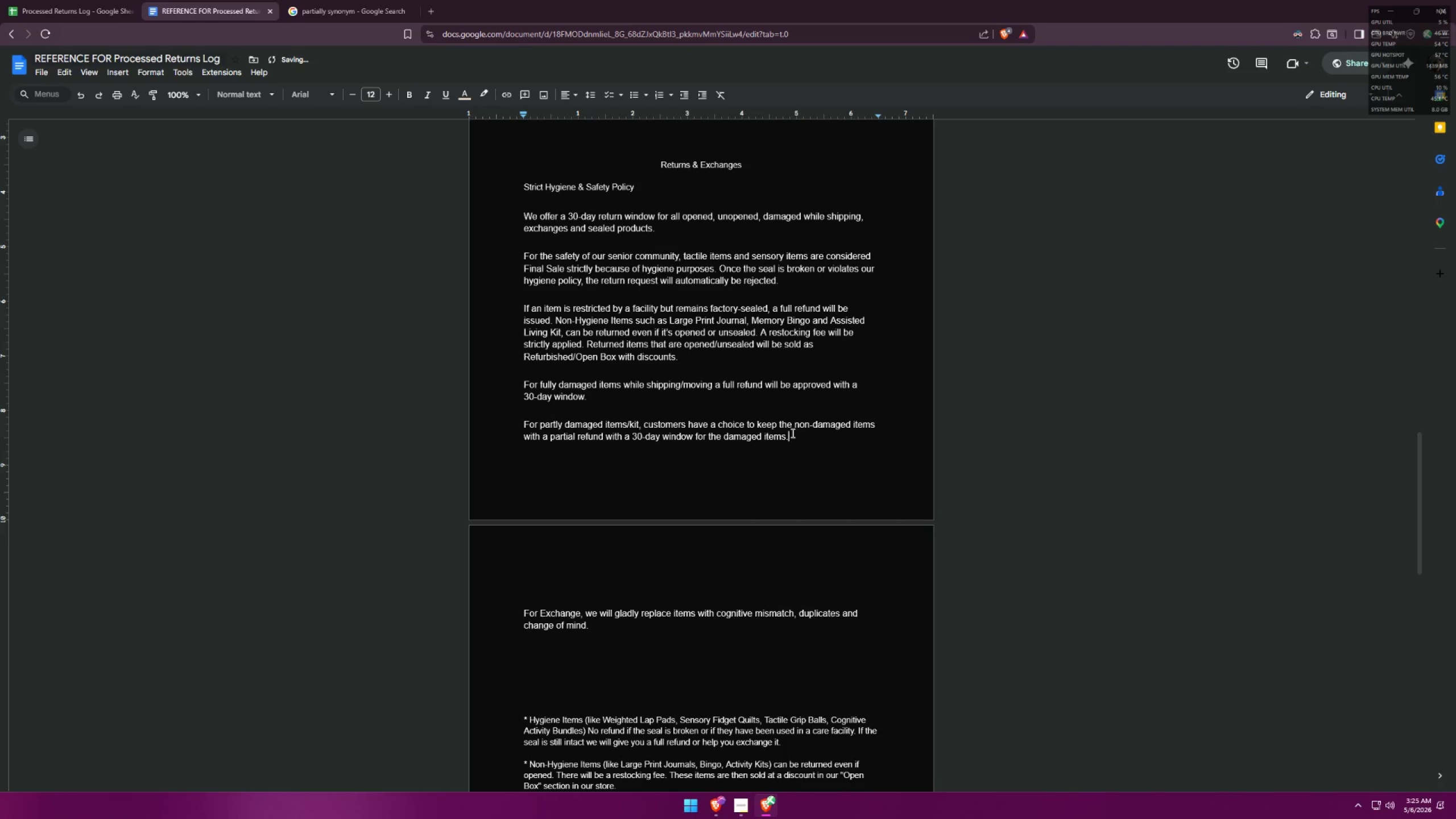 
scroll: coordinate [791, 431], scroll_direction: down, amount: 6.0
 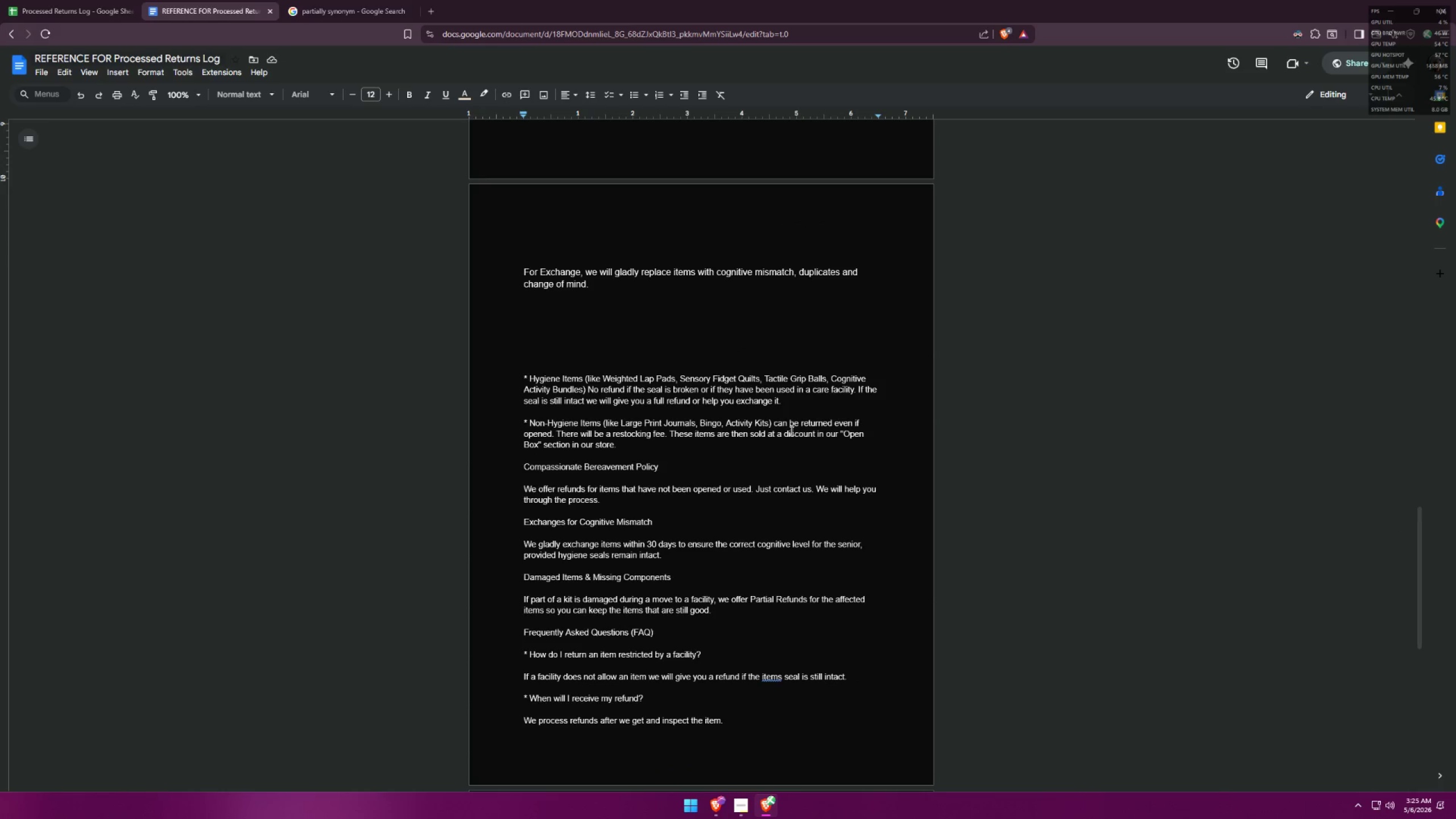 
scroll: coordinate [779, 419], scroll_direction: up, amount: 5.0
 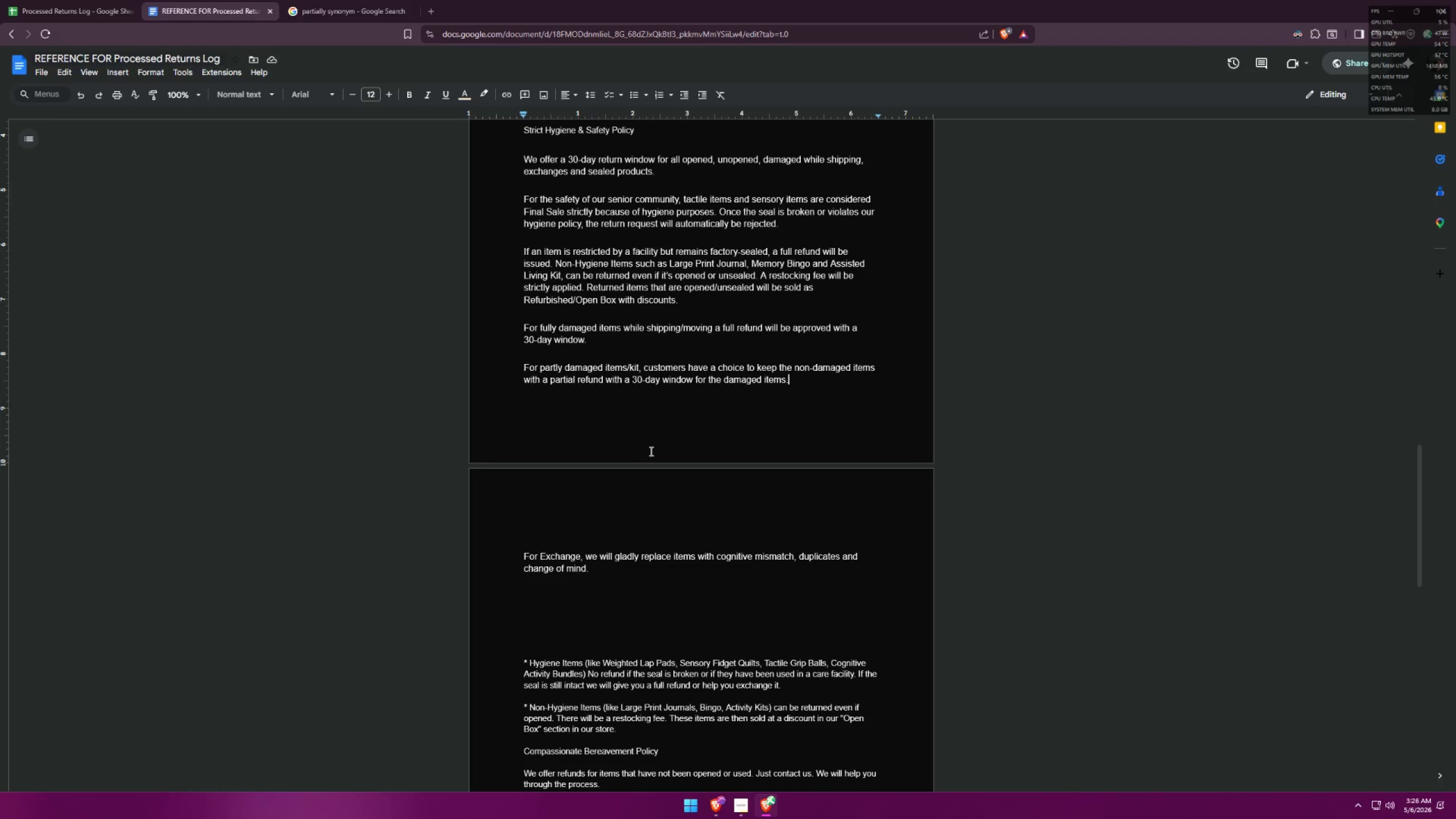 
wait(28.35)
 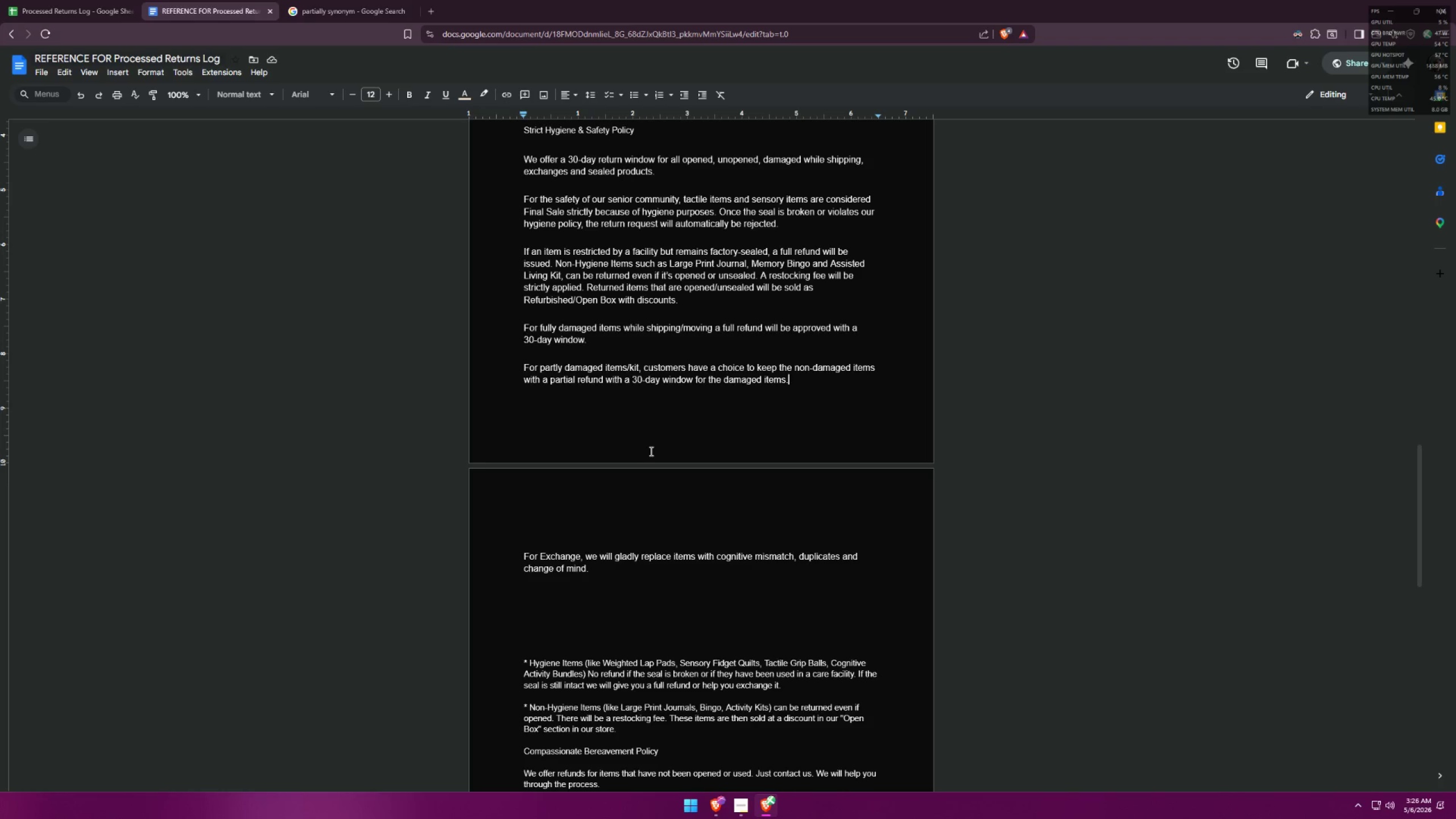 
type(of )
 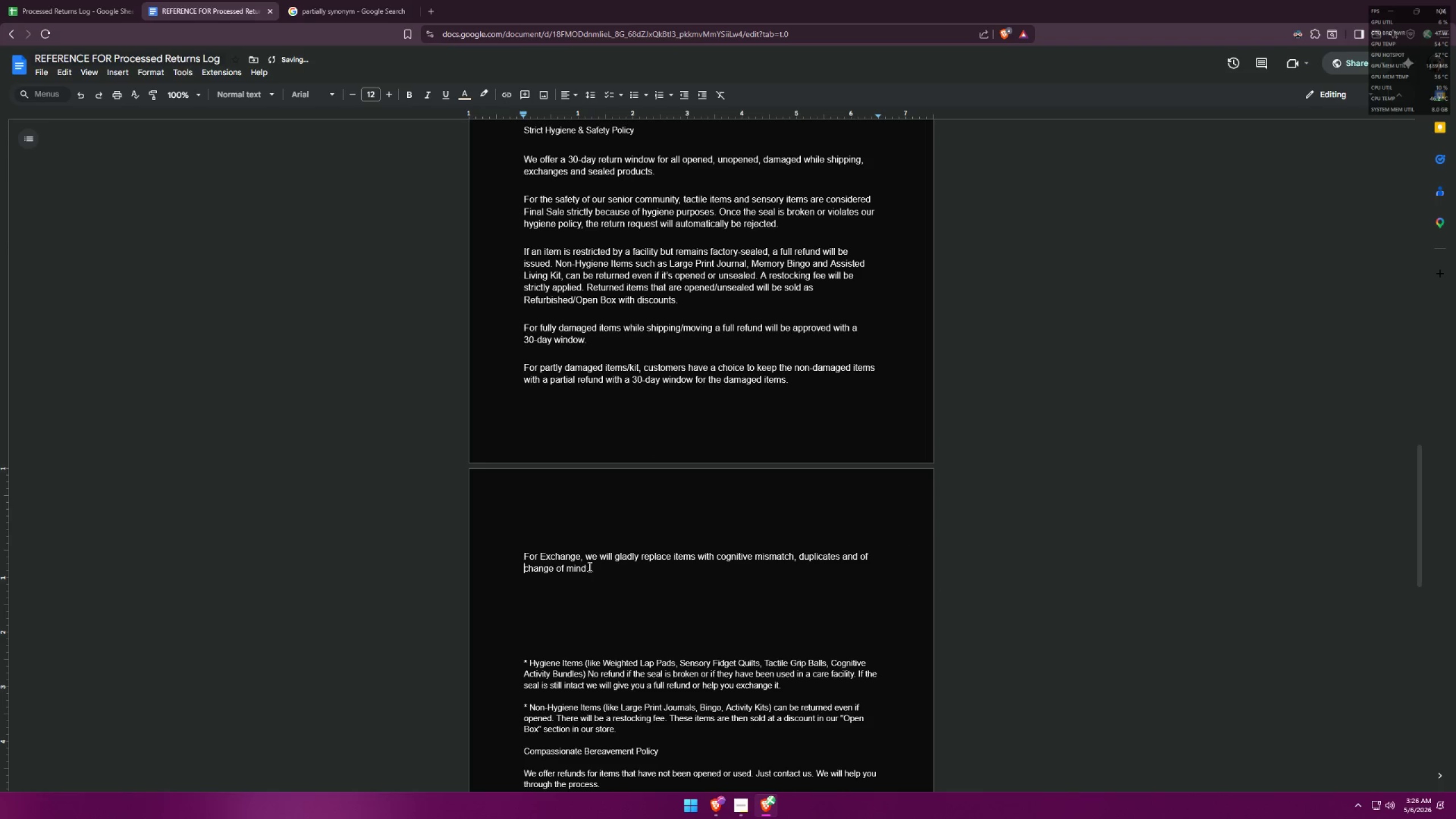 
left_click([587, 569])
 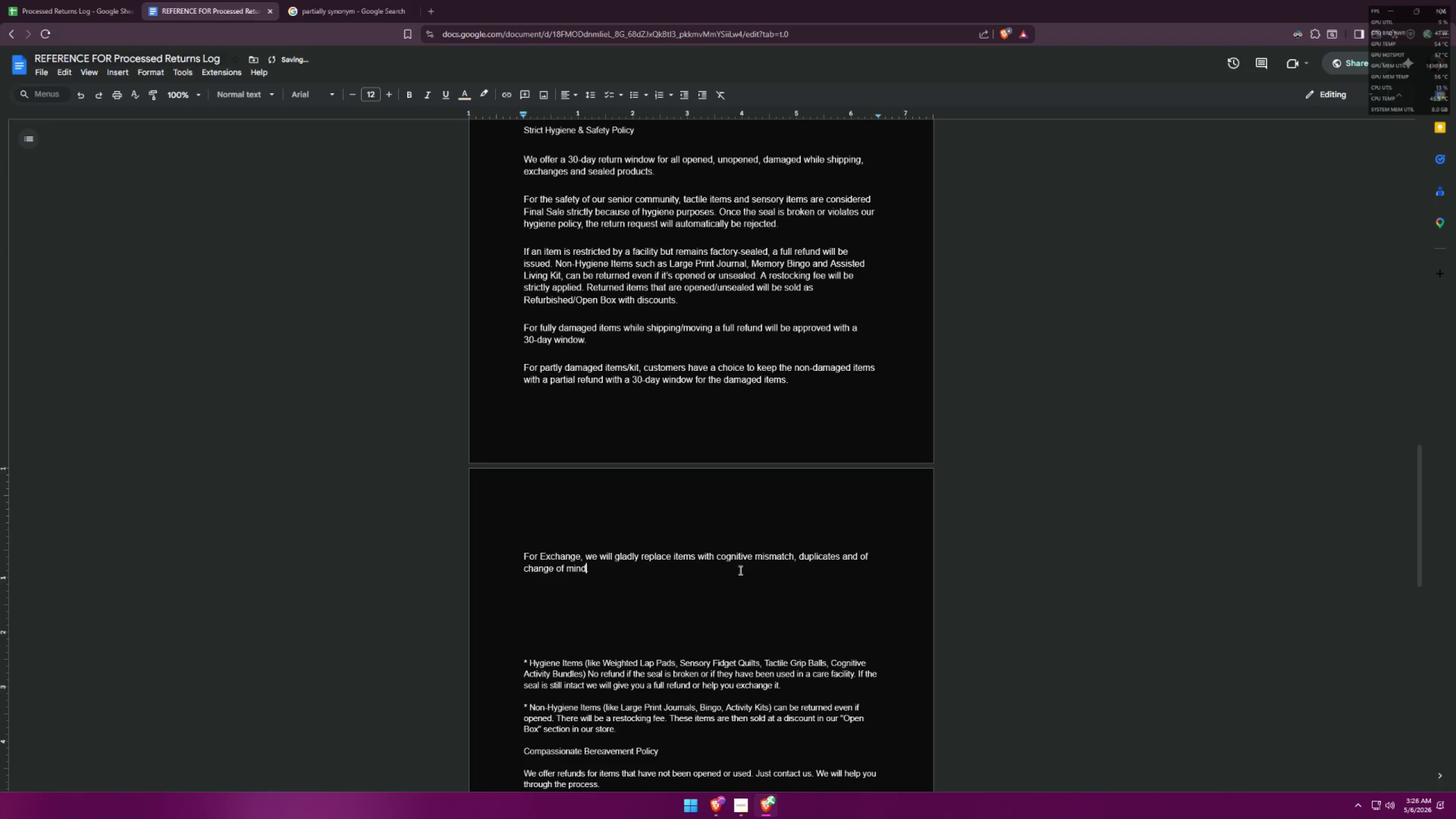 
type( with 30-day window)
 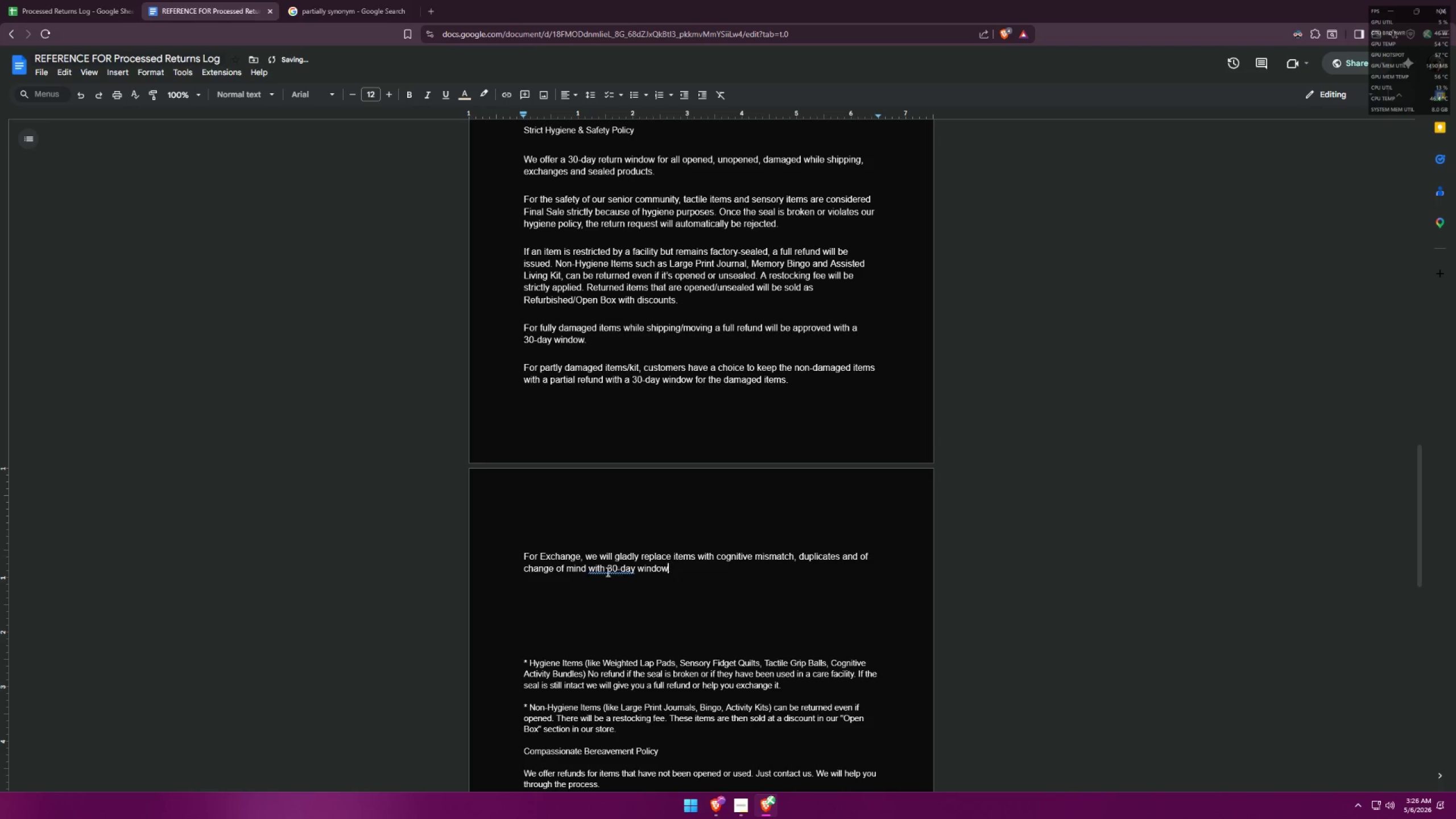 
left_click([607, 572])
 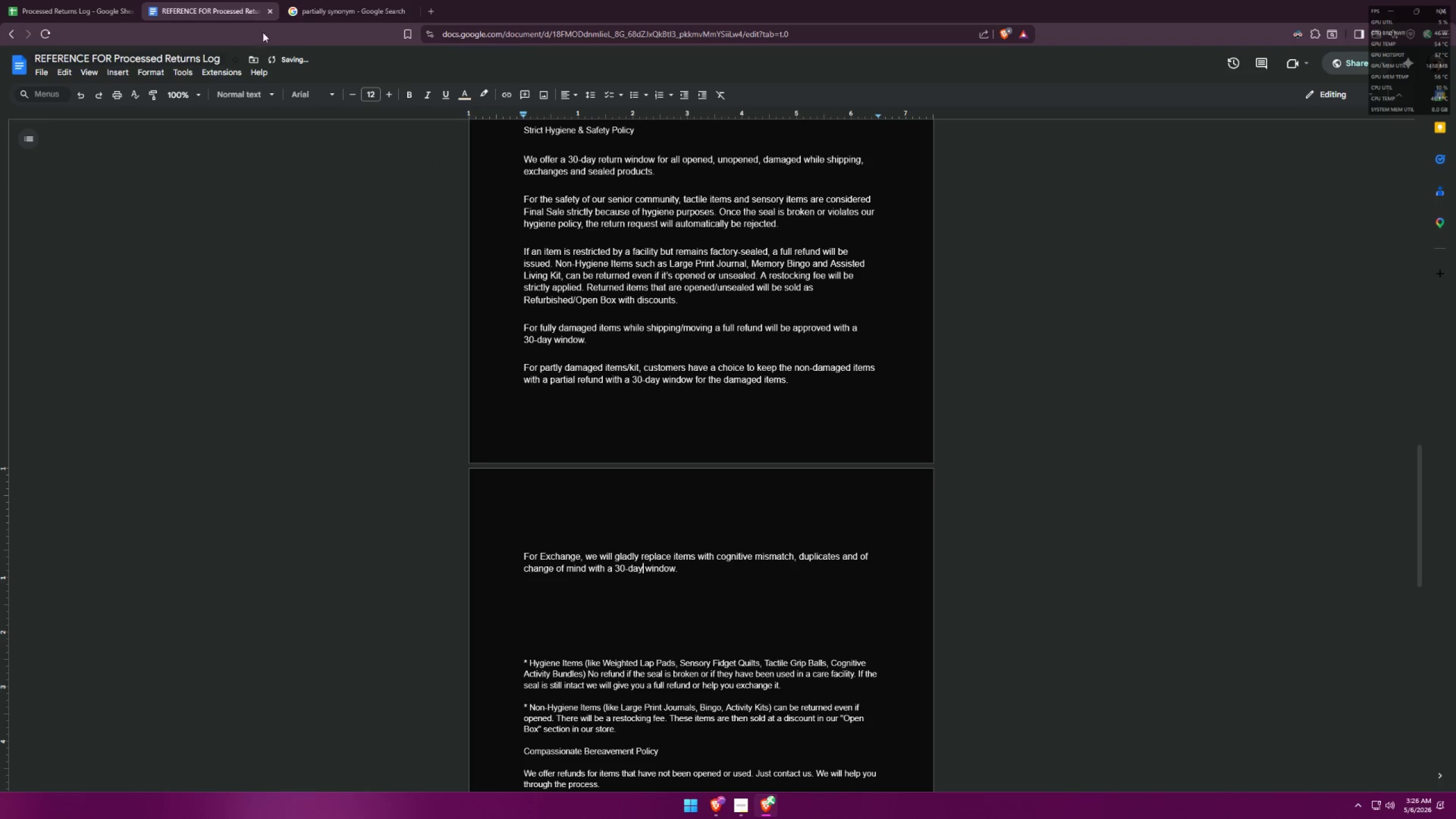 
left_click([122, 0])
 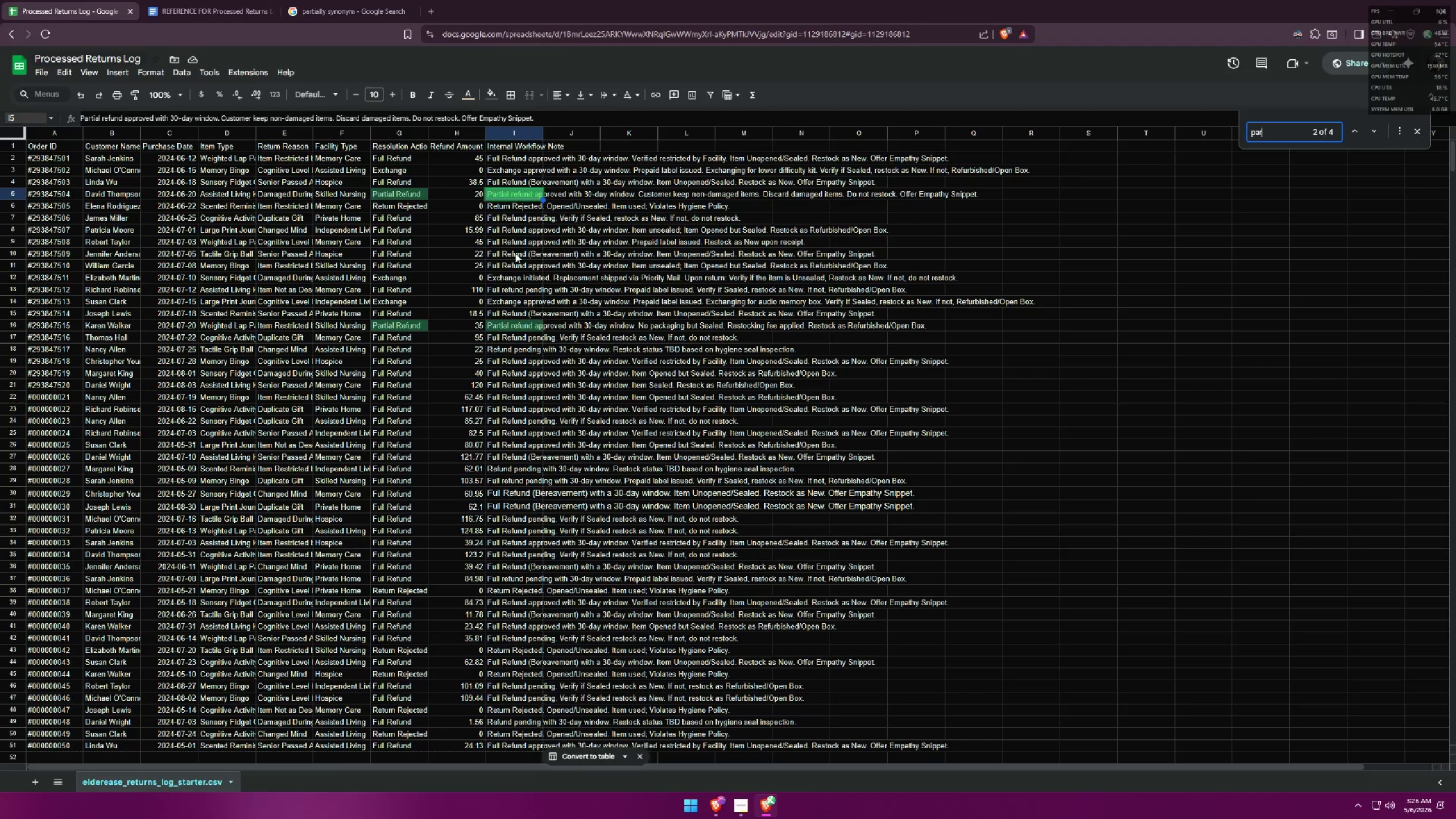 
scroll: coordinate [489, 245], scroll_direction: up, amount: 2.0
 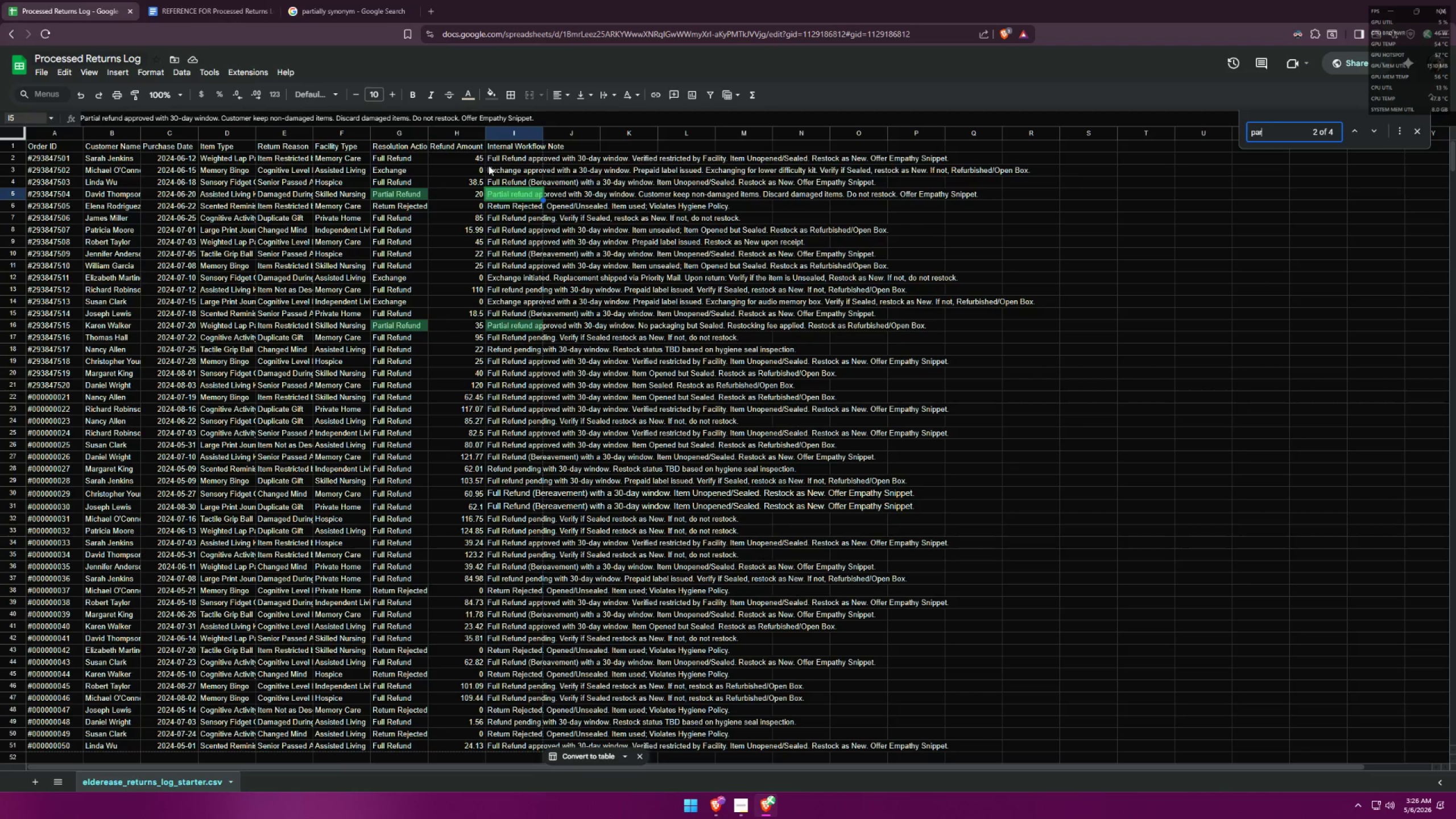 
left_click([498, 169])
 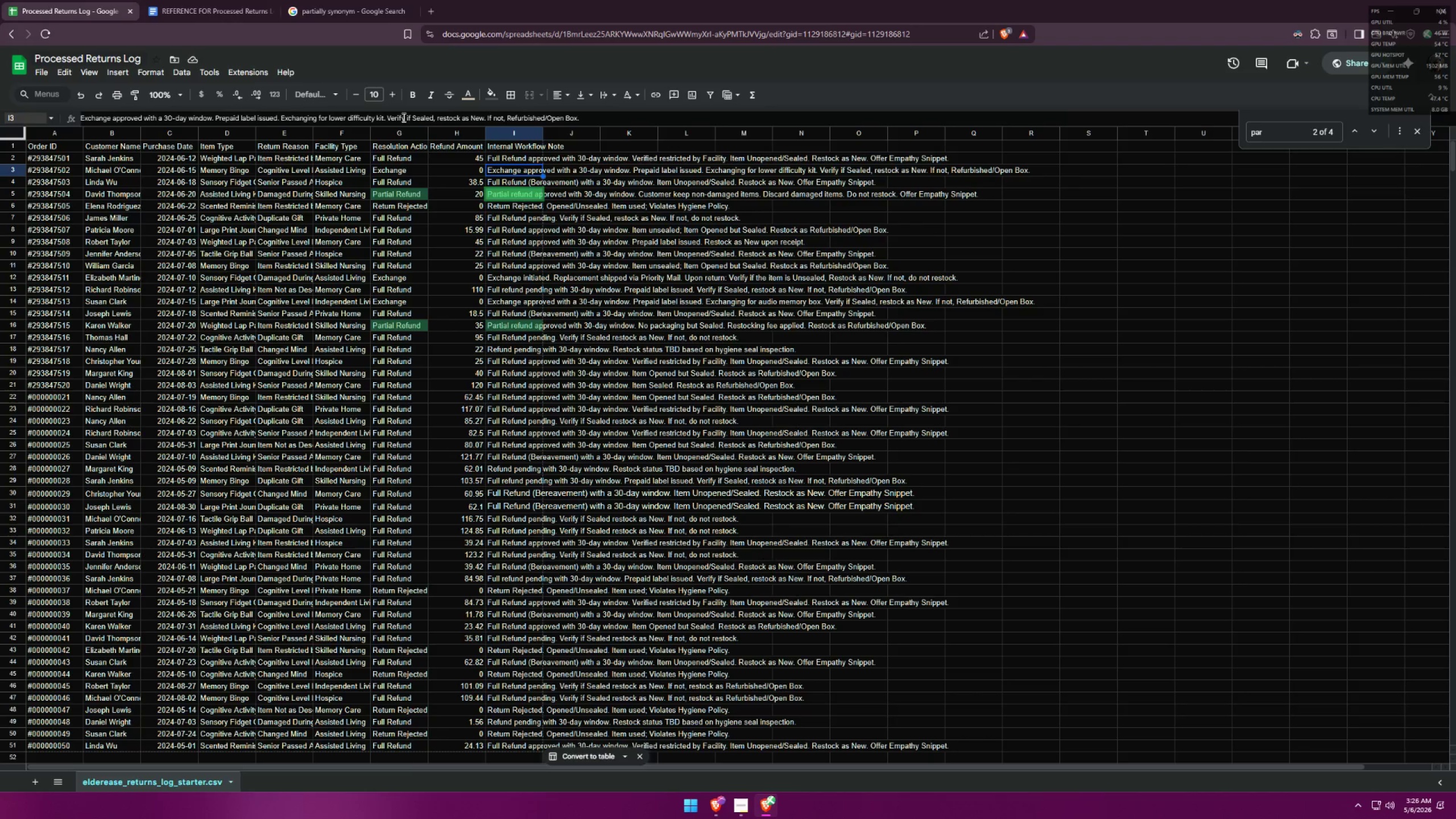 
left_click([209, 0])
 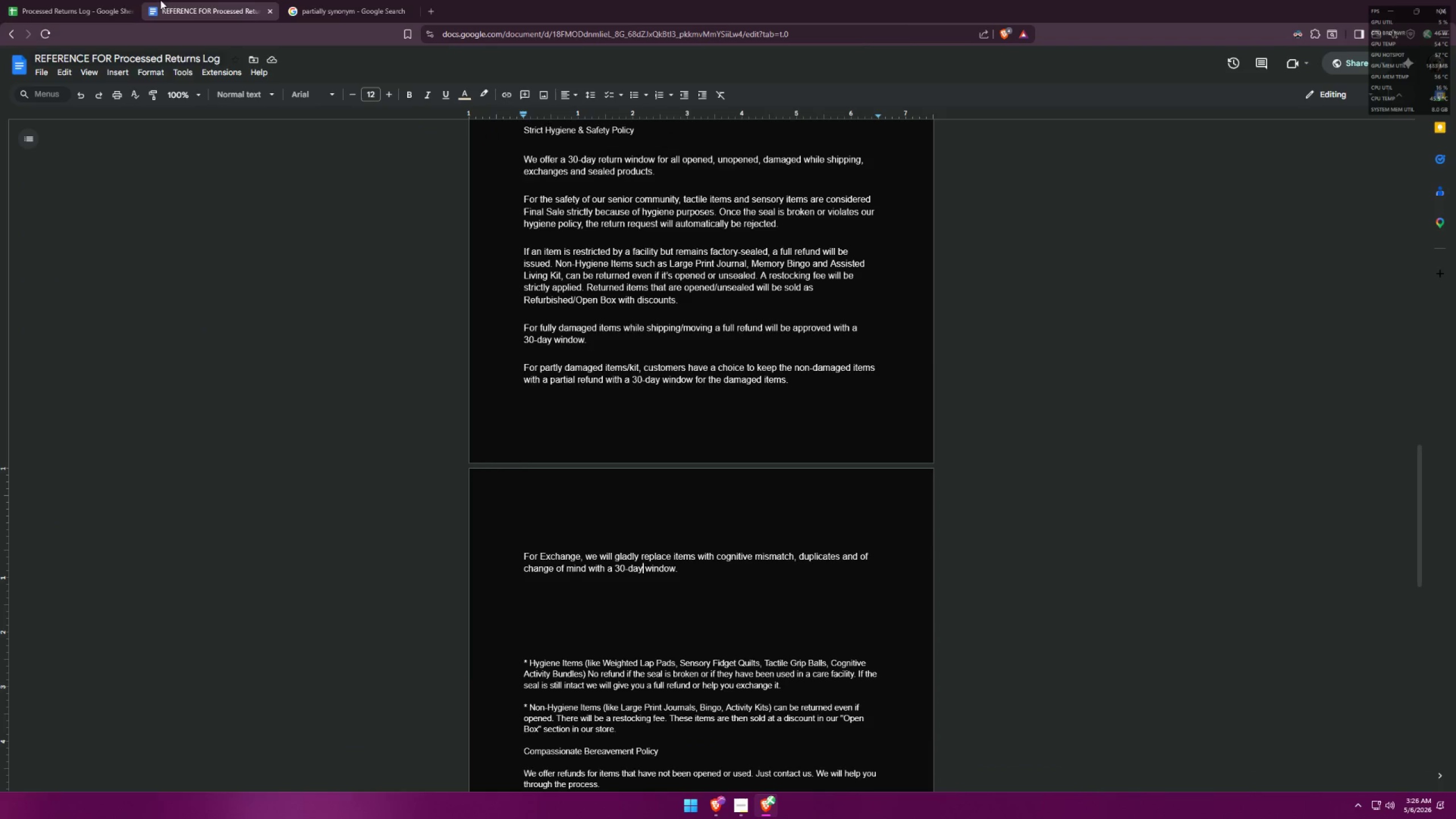 
left_click([33, 0])
 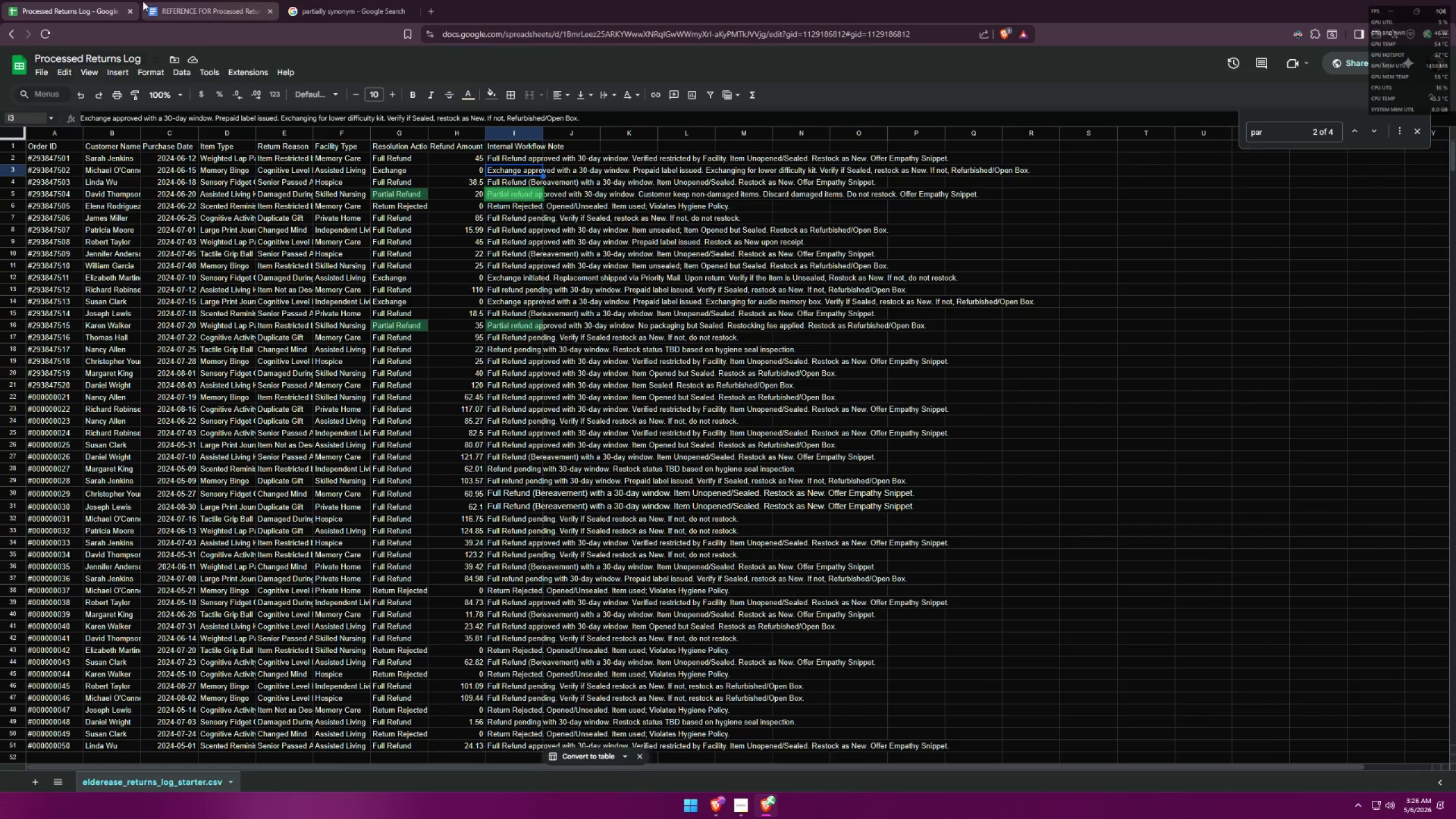 
left_click([143, 1])
 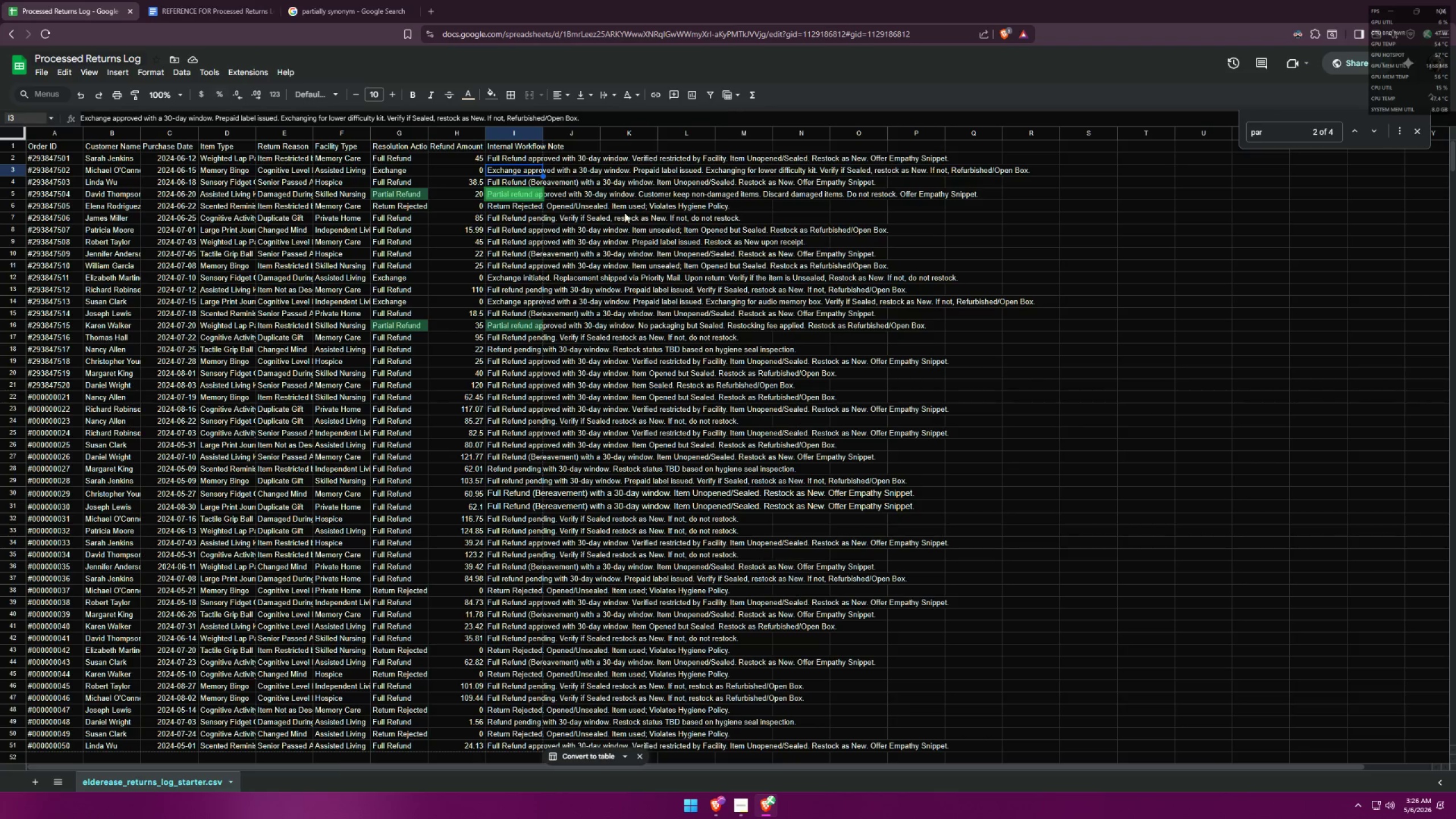 
key(Control+F)
 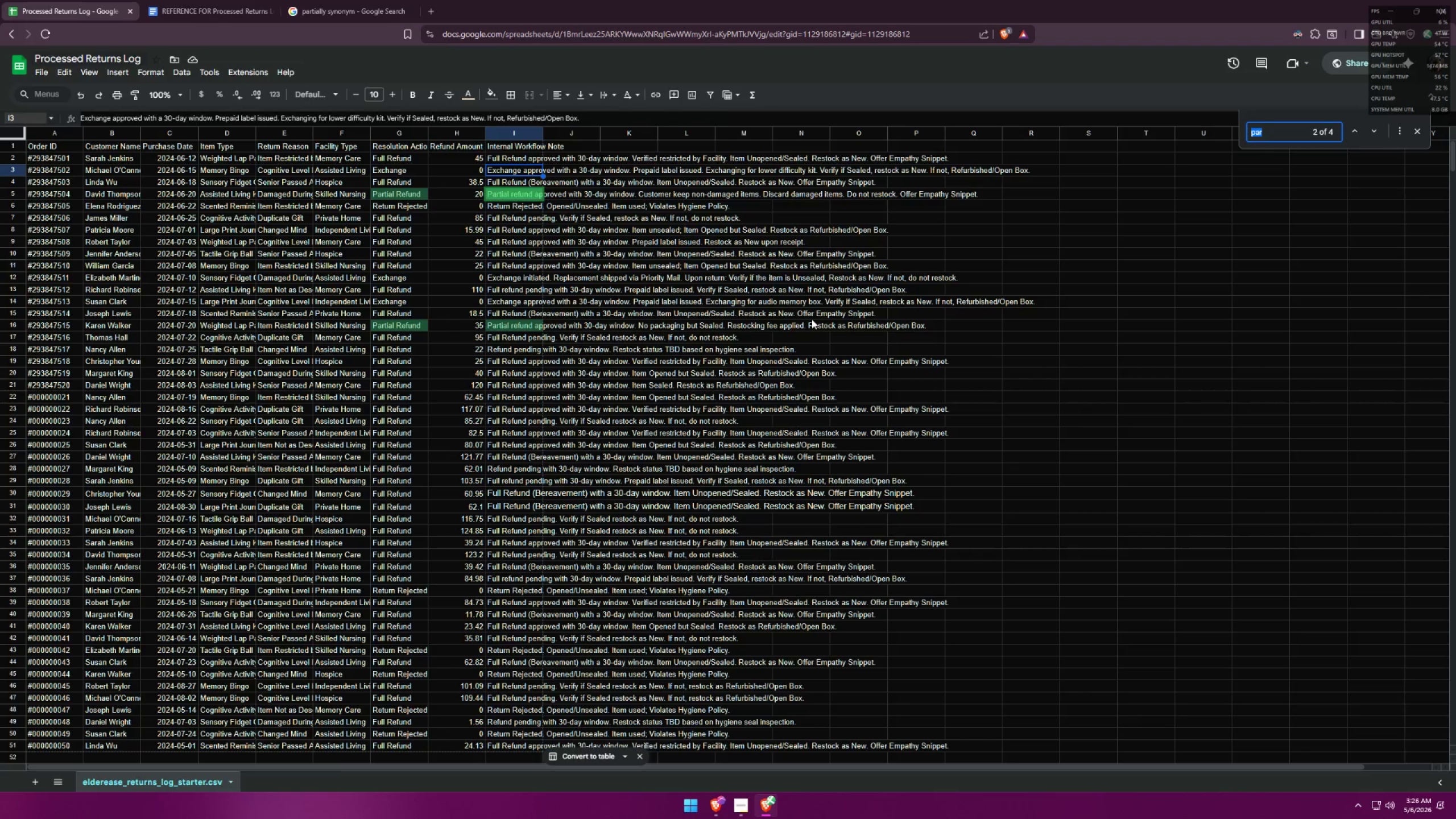 
type(prepaid)
 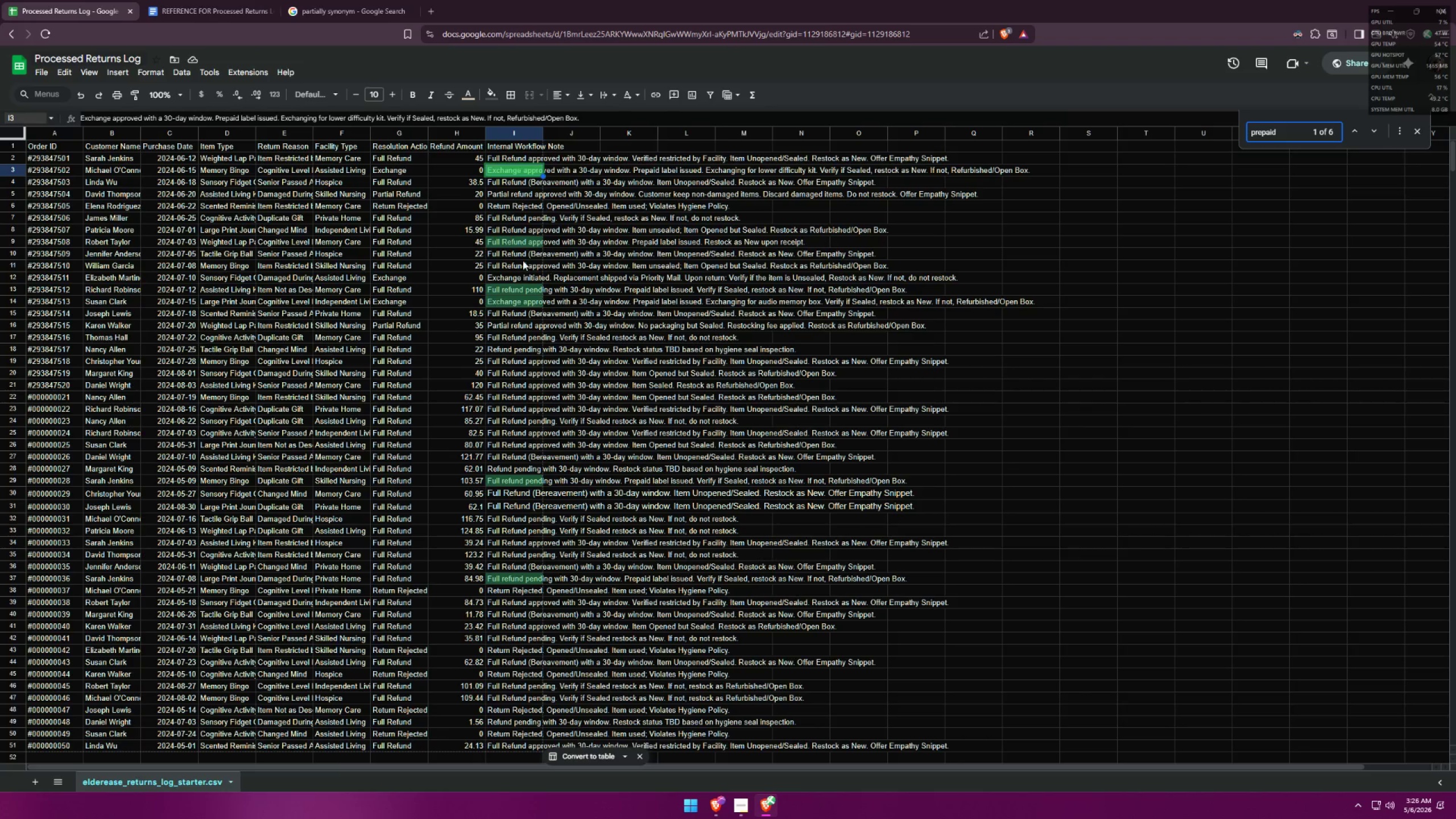 
scroll: coordinate [544, 251], scroll_direction: down, amount: 4.0
 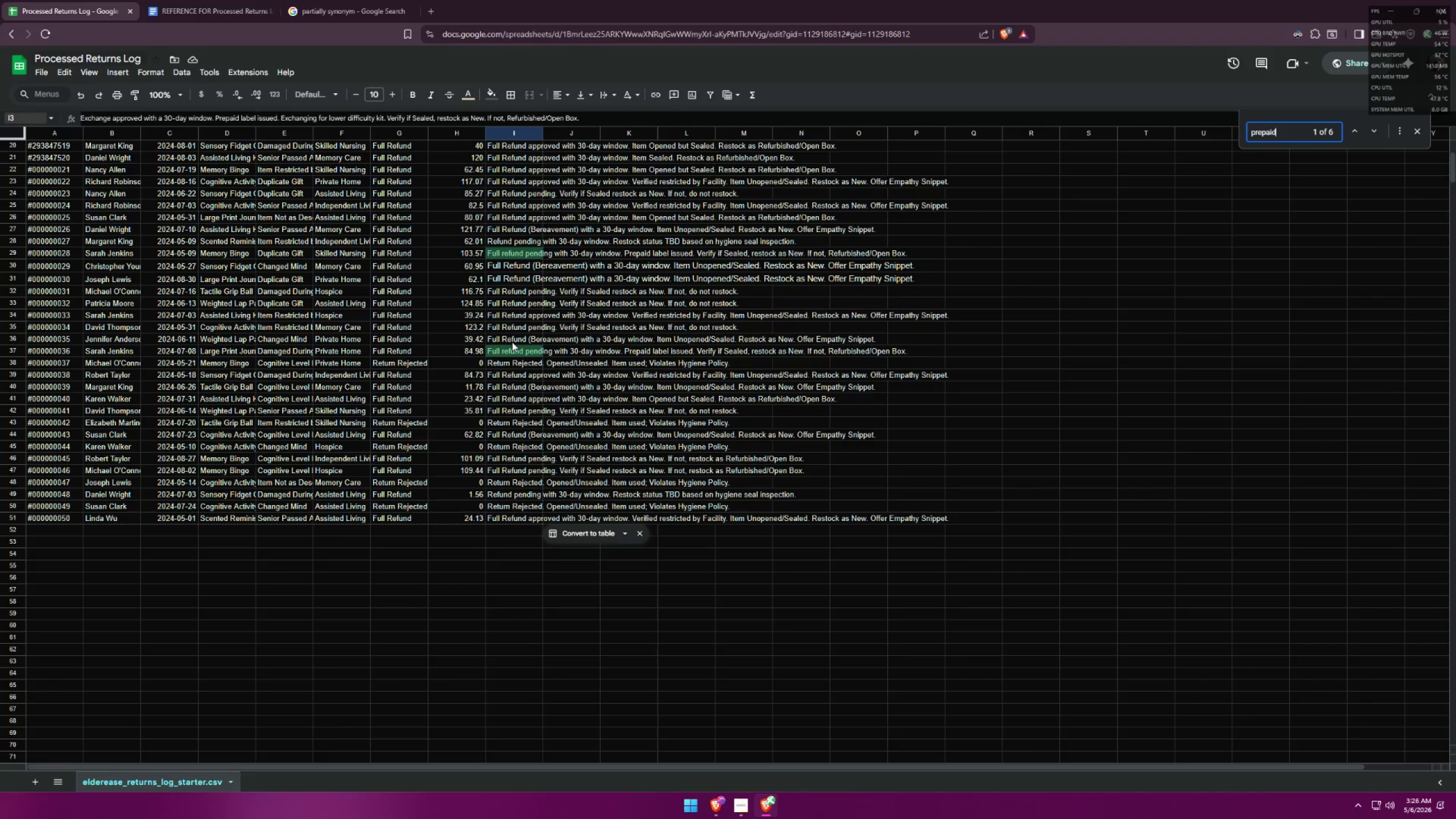 
scroll: coordinate [514, 340], scroll_direction: up, amount: 2.0
 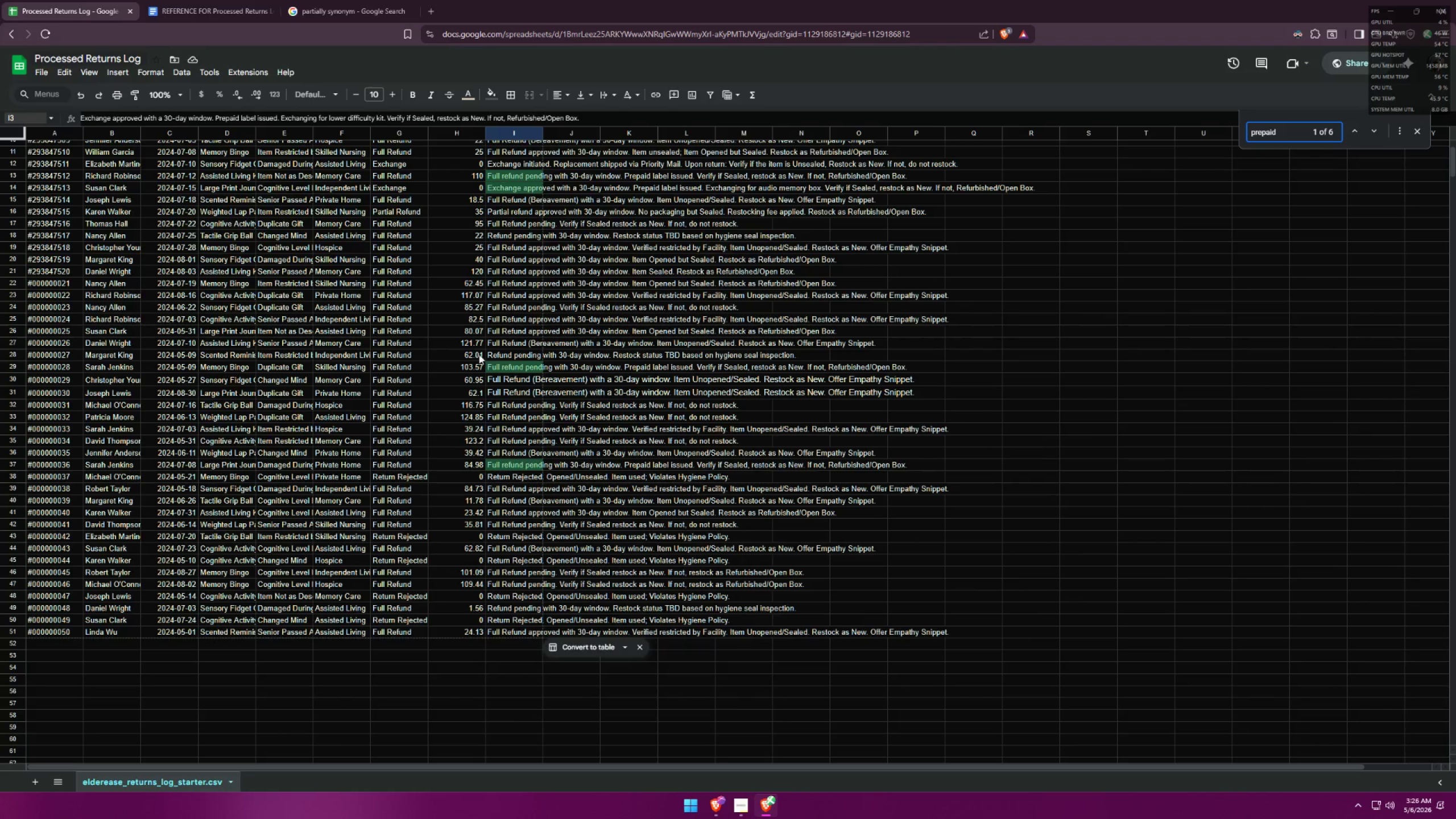 
wait(6.19)
 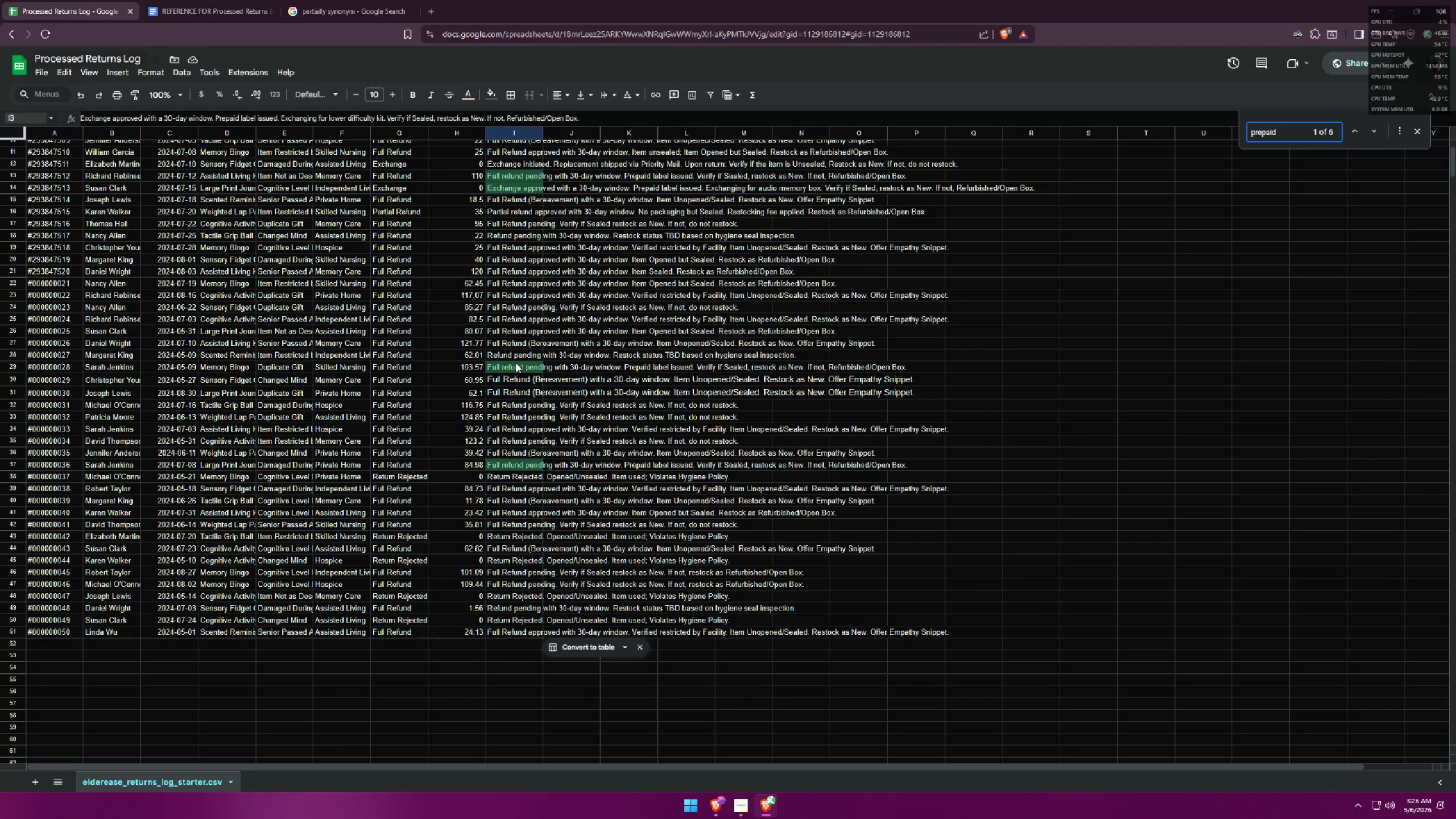 
left_click([495, 364])
 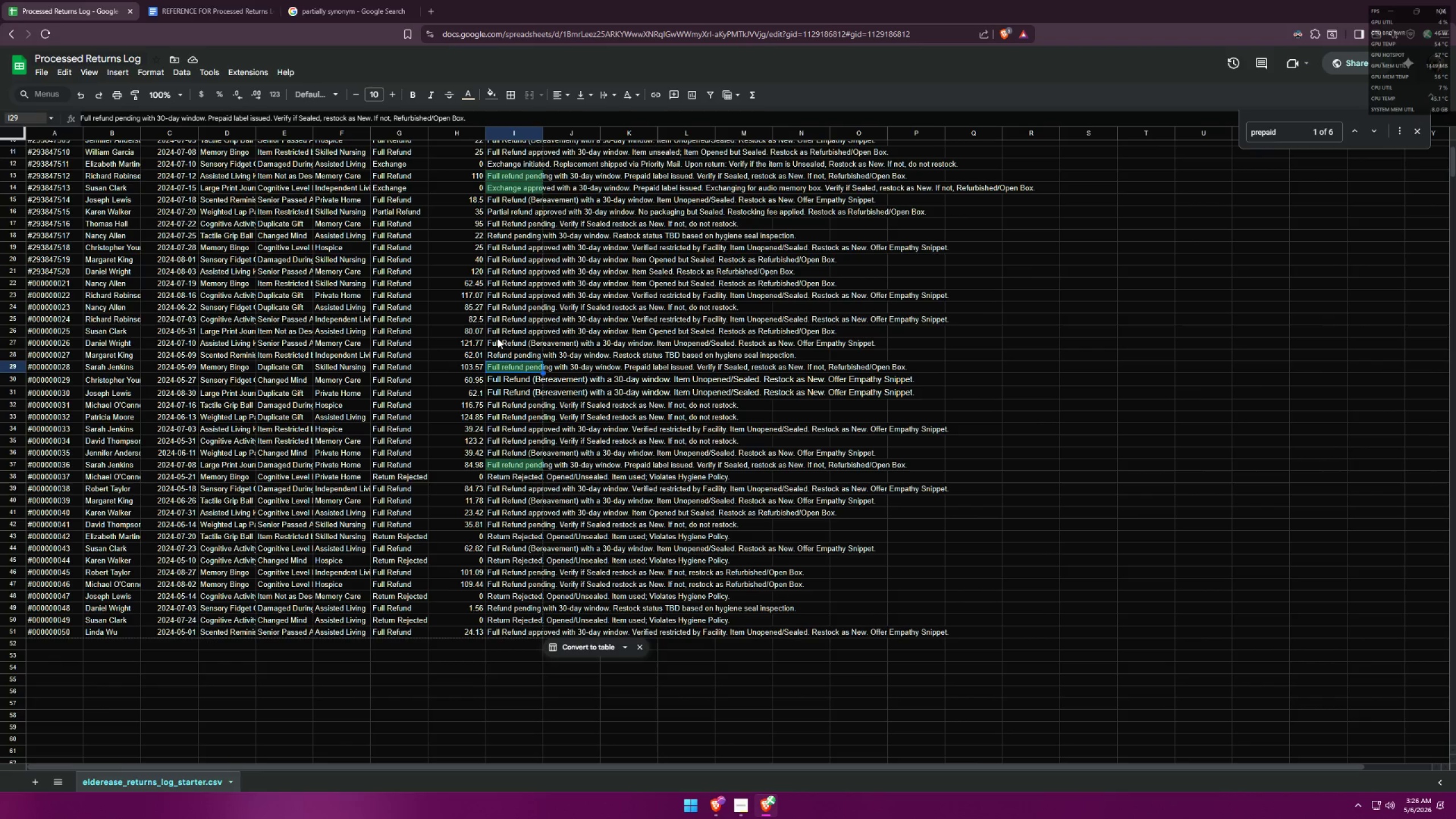 
wait(8.97)
 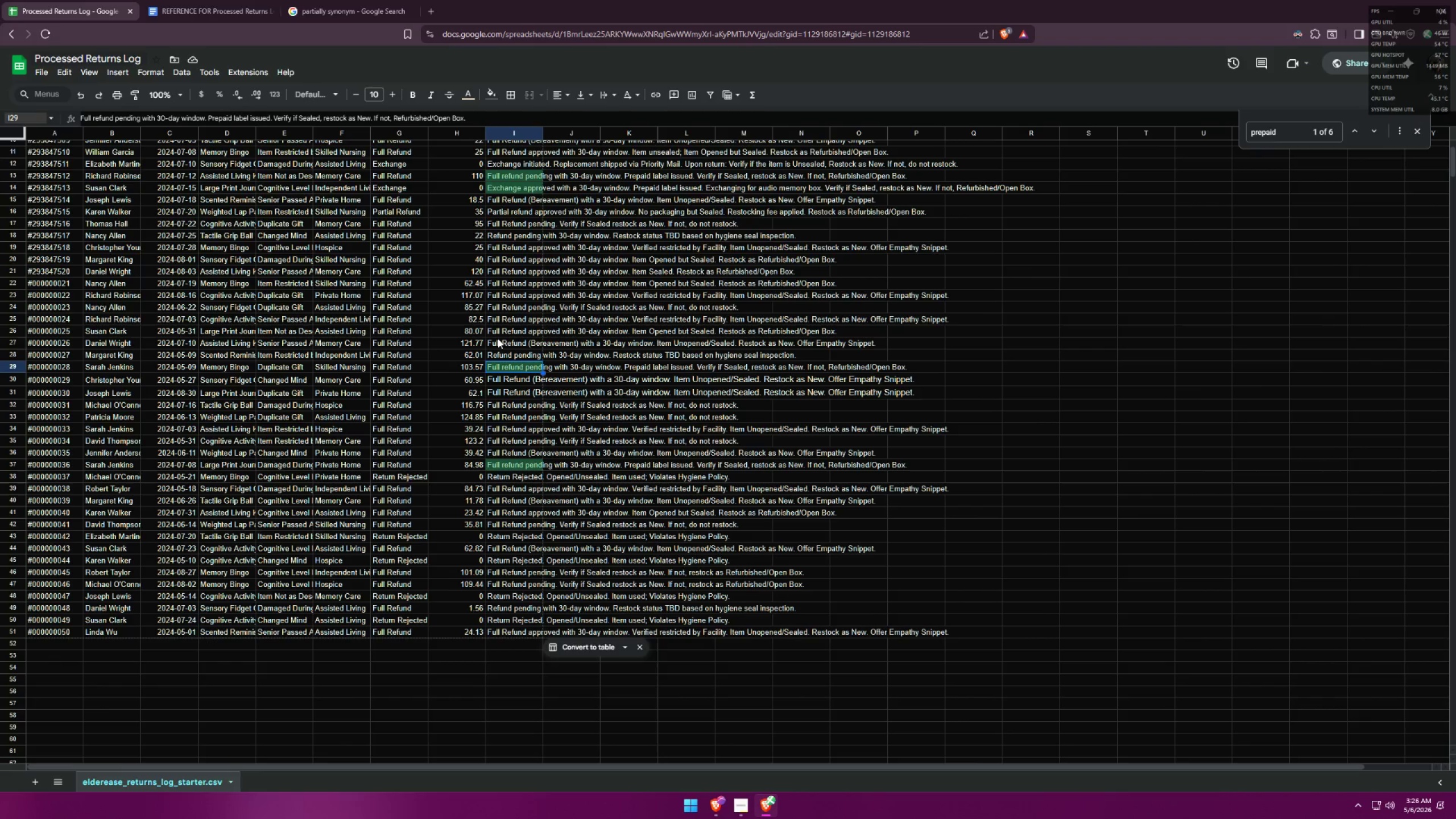 
scroll: coordinate [498, 315], scroll_direction: up, amount: 1.0
 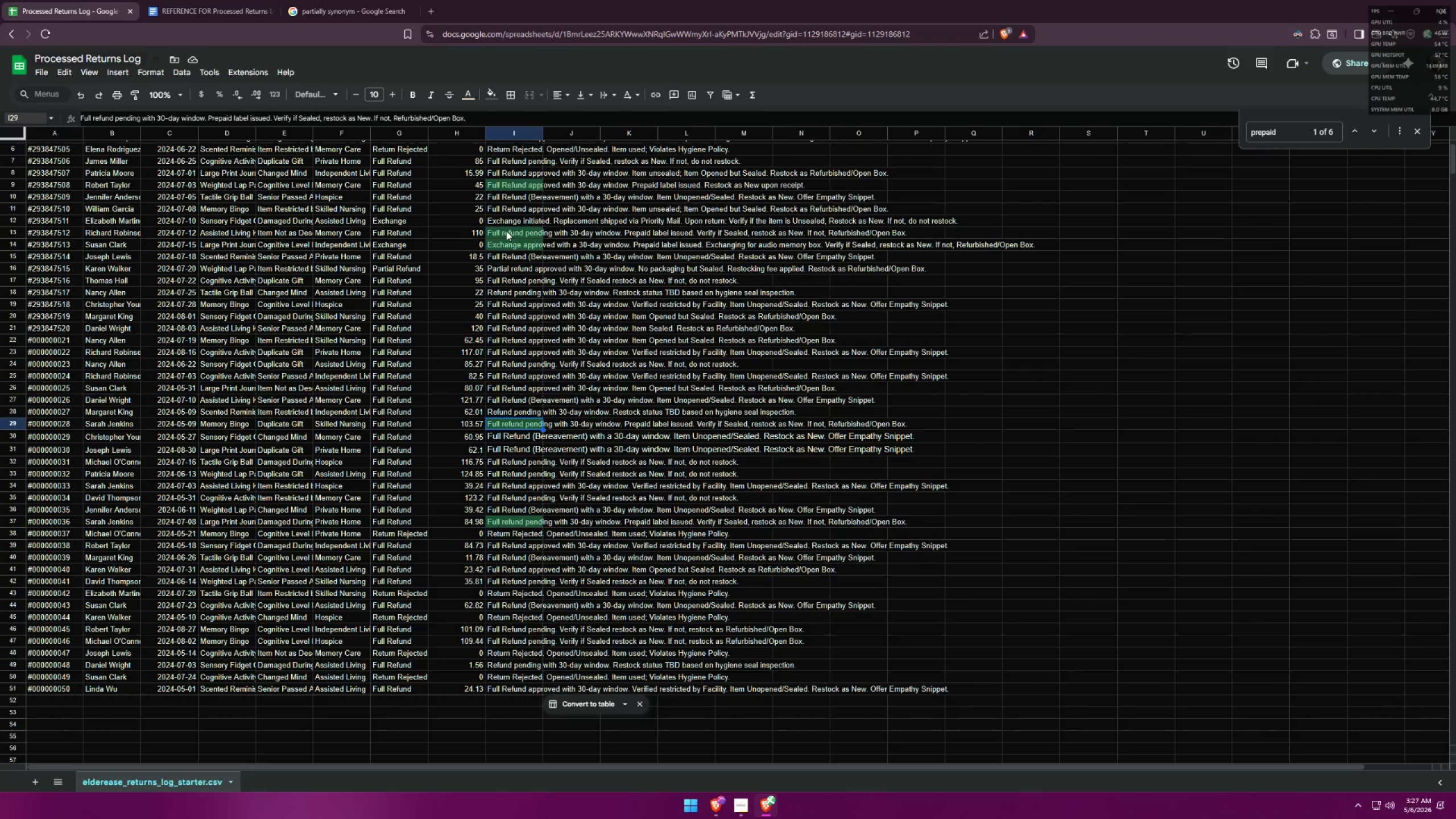 
left_click([506, 231])
 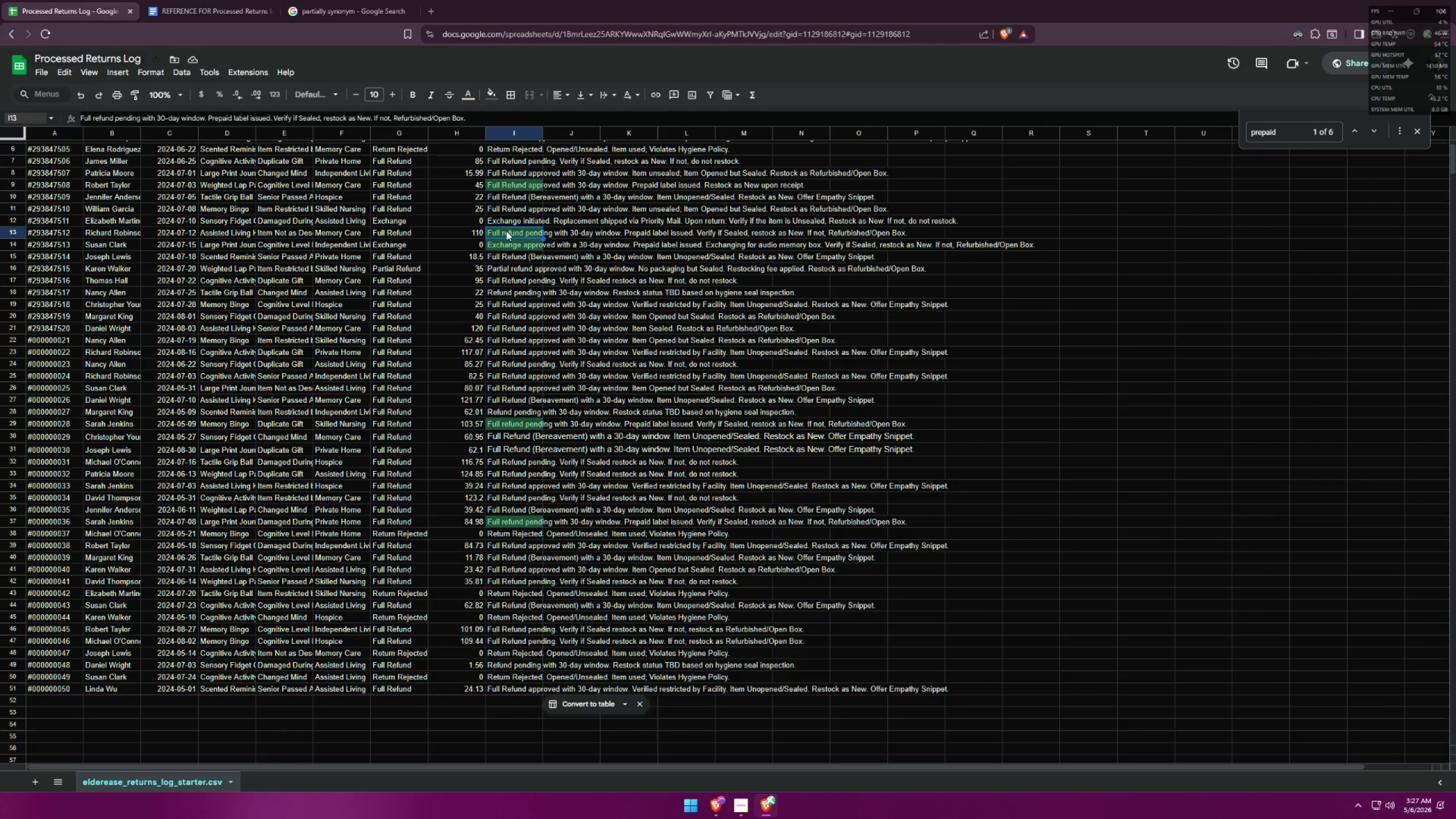 
left_click([318, 0])
 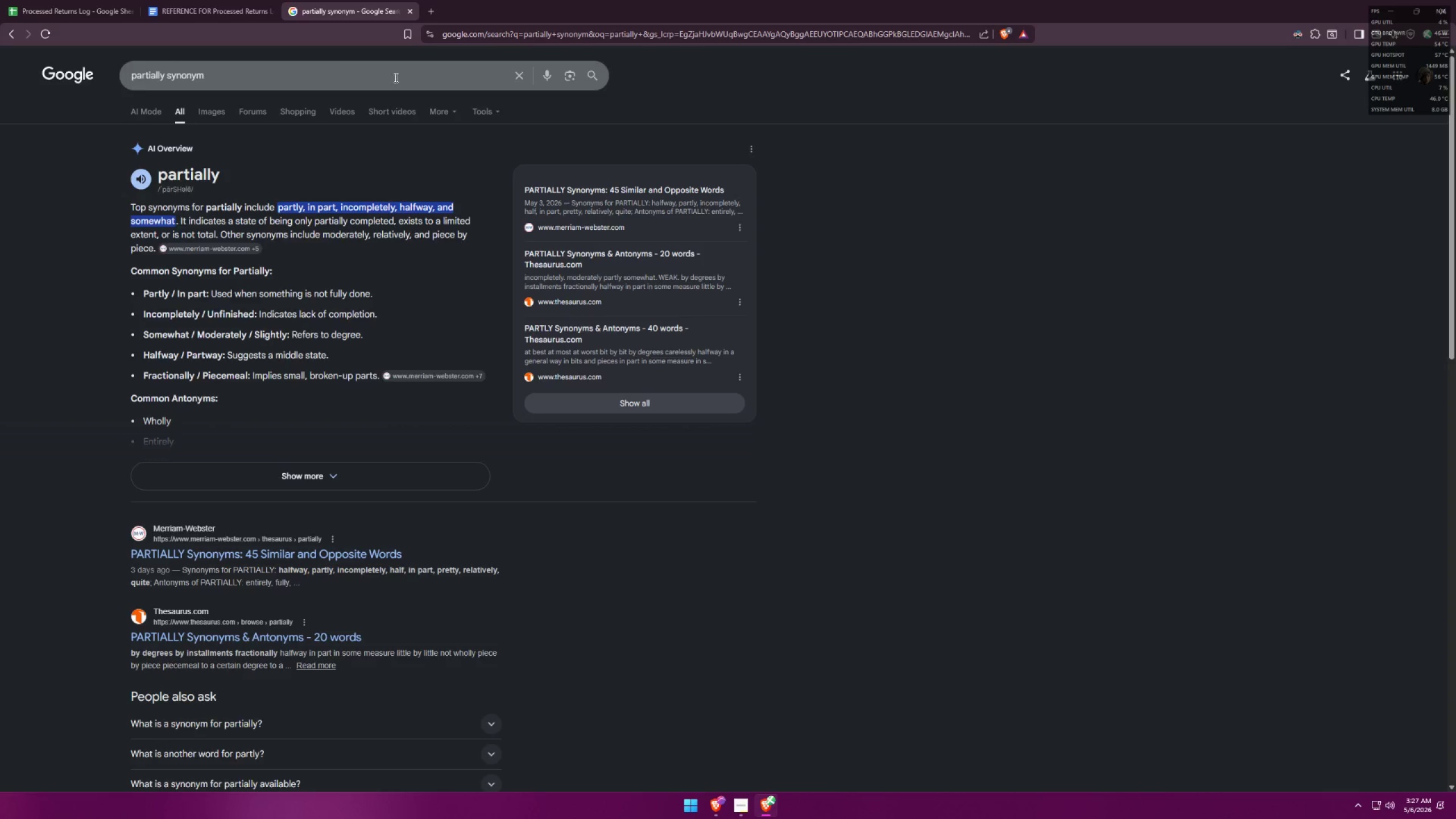 
left_click([222, 0])
 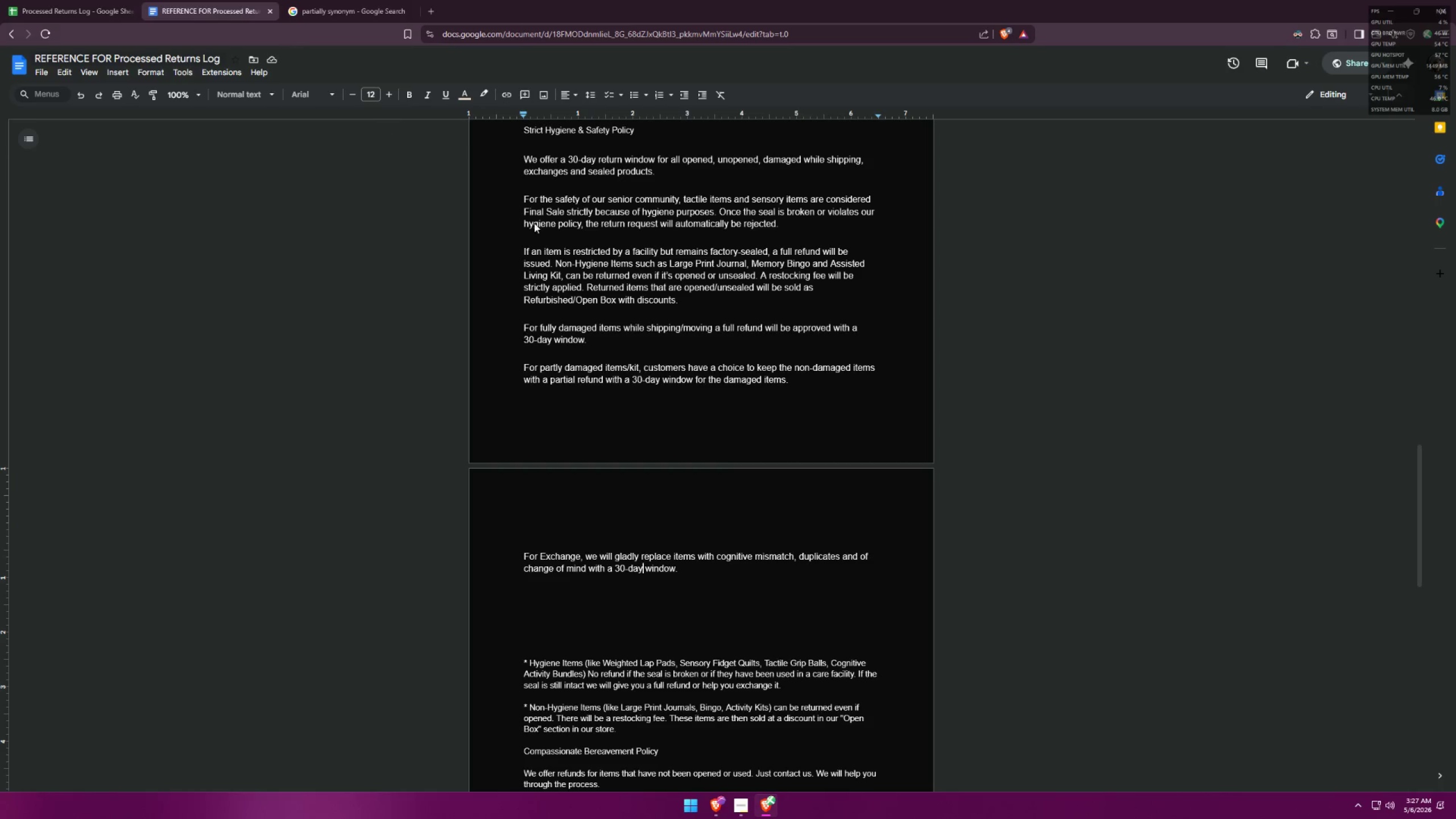 
scroll: coordinate [903, 449], scroll_direction: up, amount: 12.0
 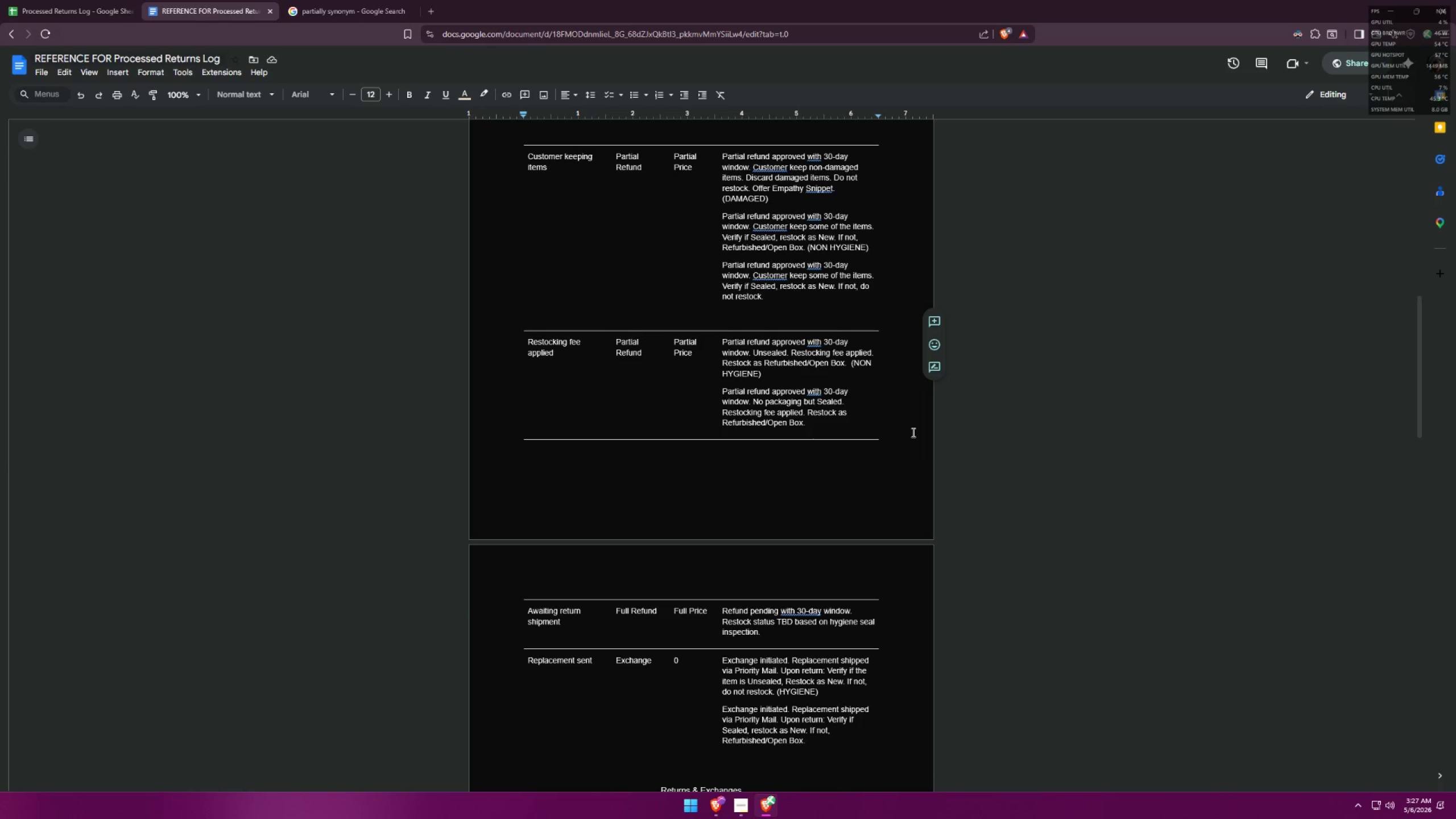 
wait(6.91)
 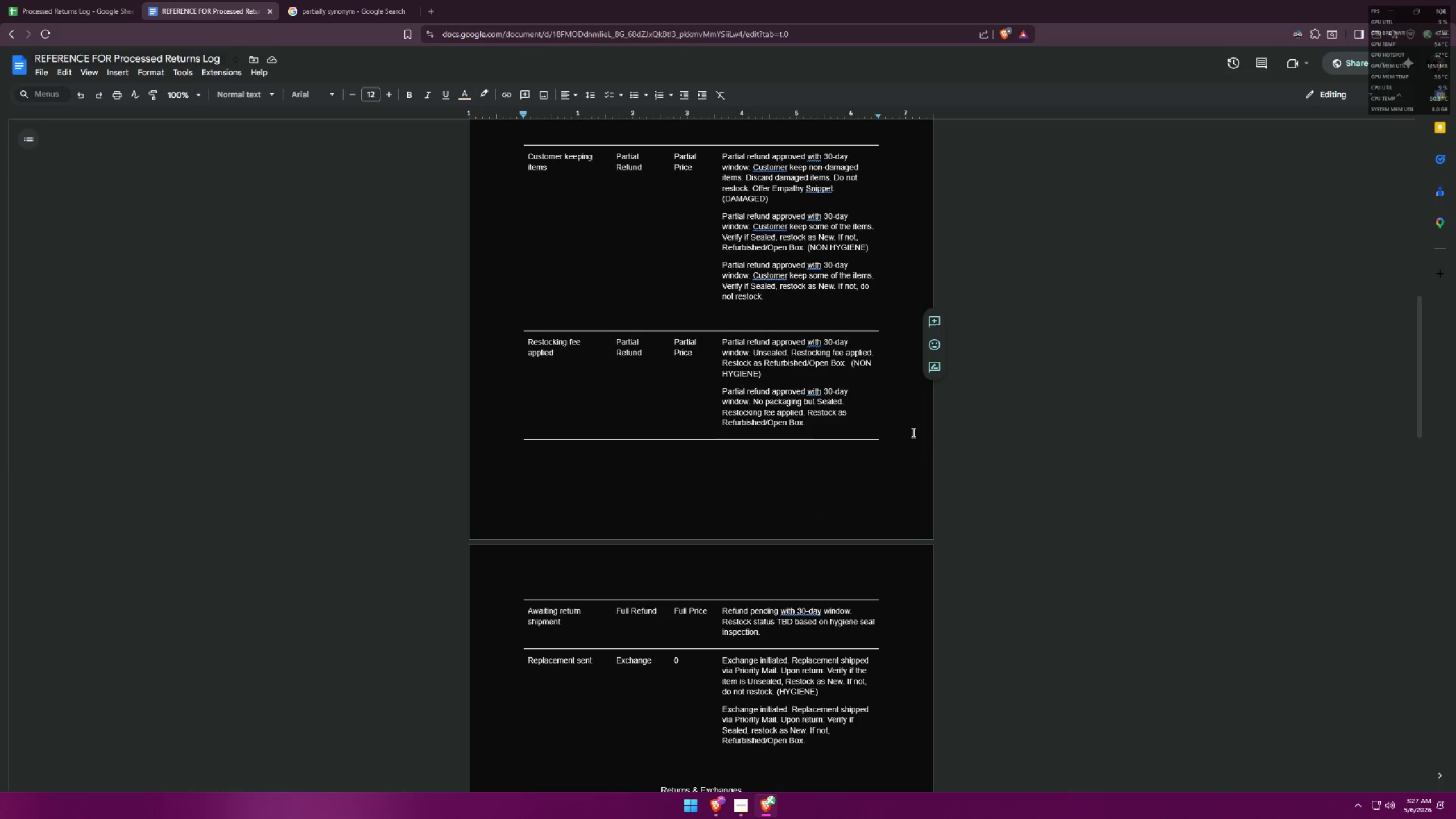 
scroll: coordinate [895, 399], scroll_direction: up, amount: 8.0
 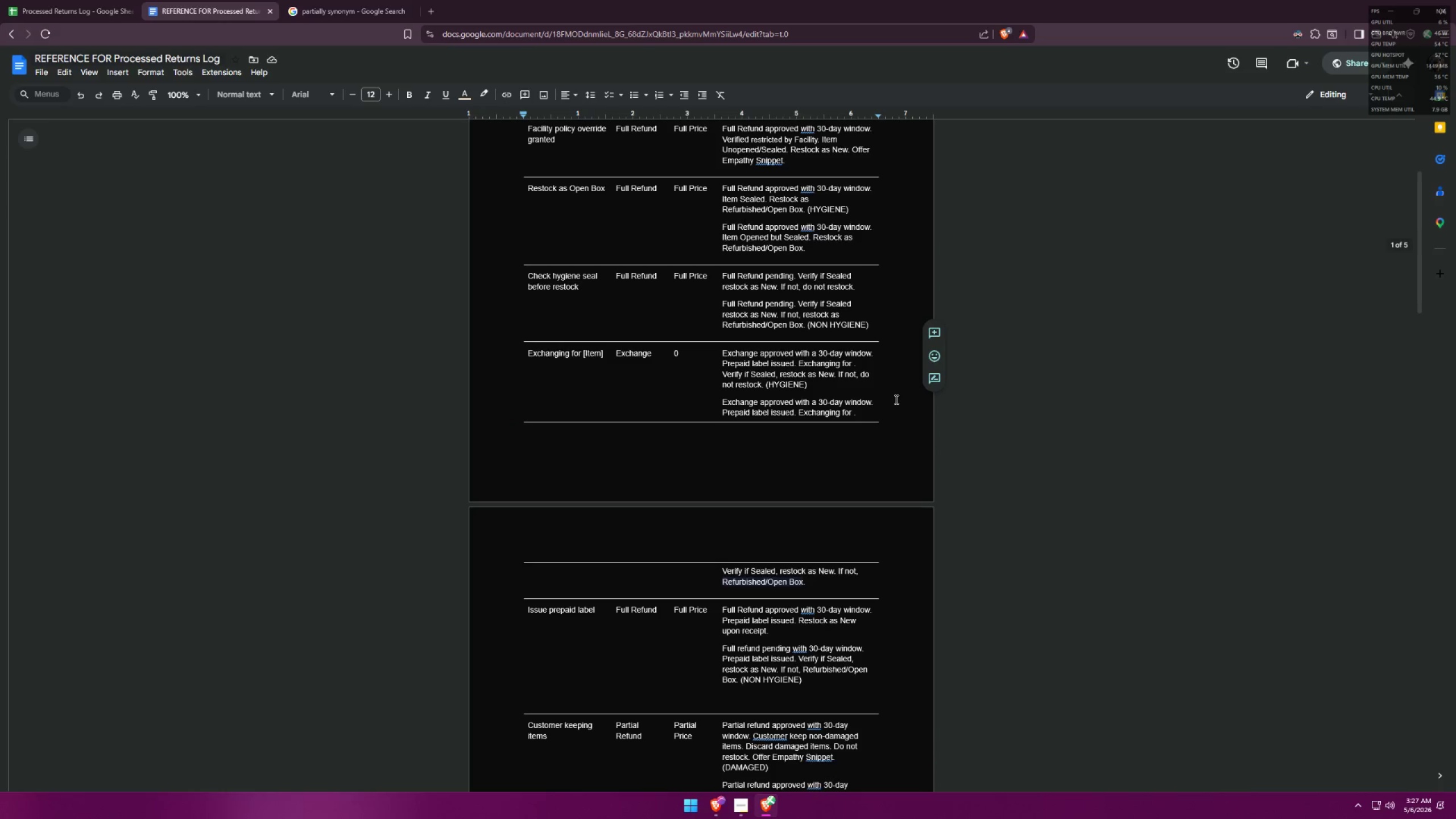 
left_click([892, 402])
 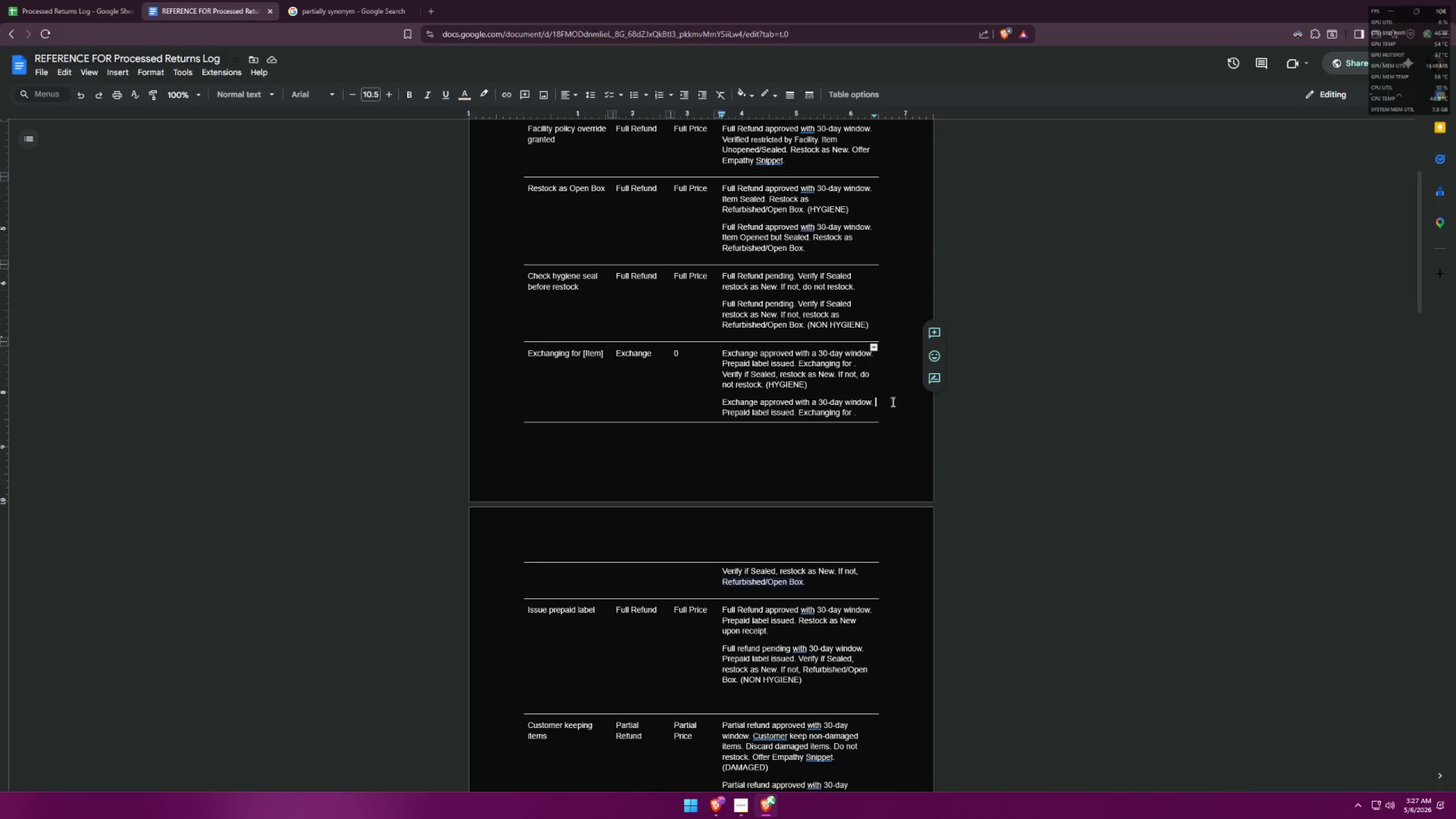 
key(Control+ControlLeft)
 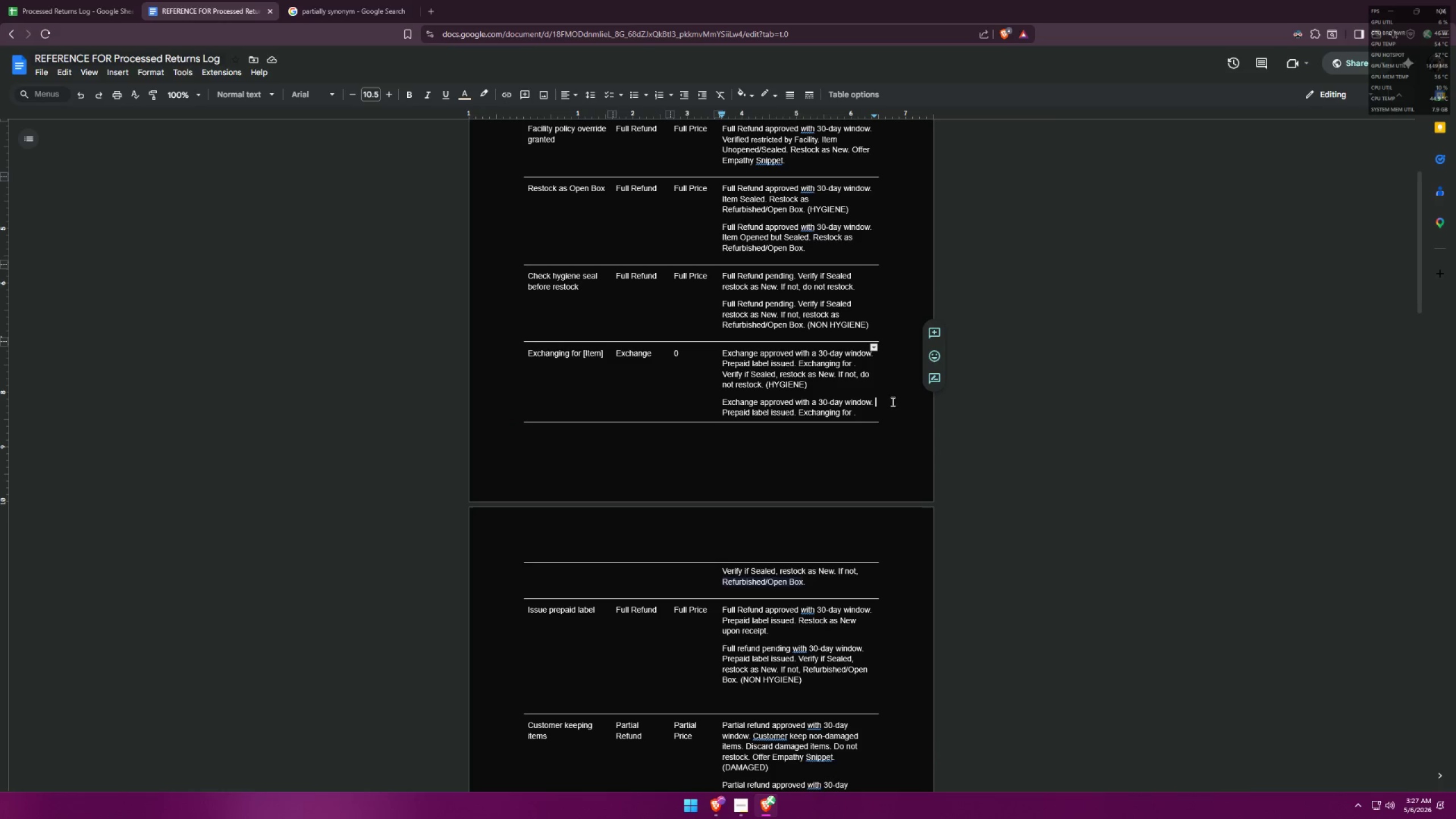 
key(Control+F)
 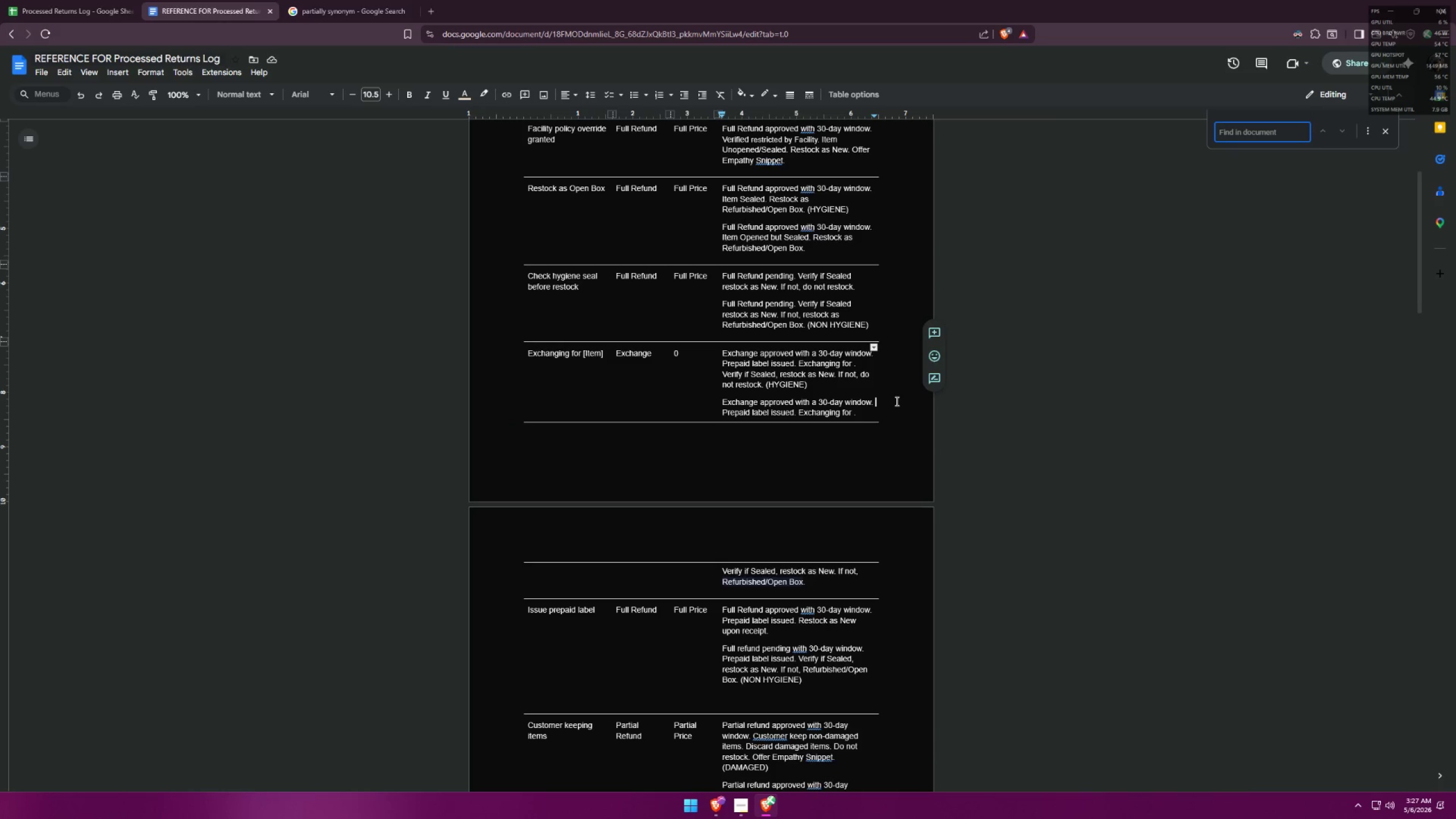 
type(;)
key(Backspace)
key(Backspace)
type(prepaid)
 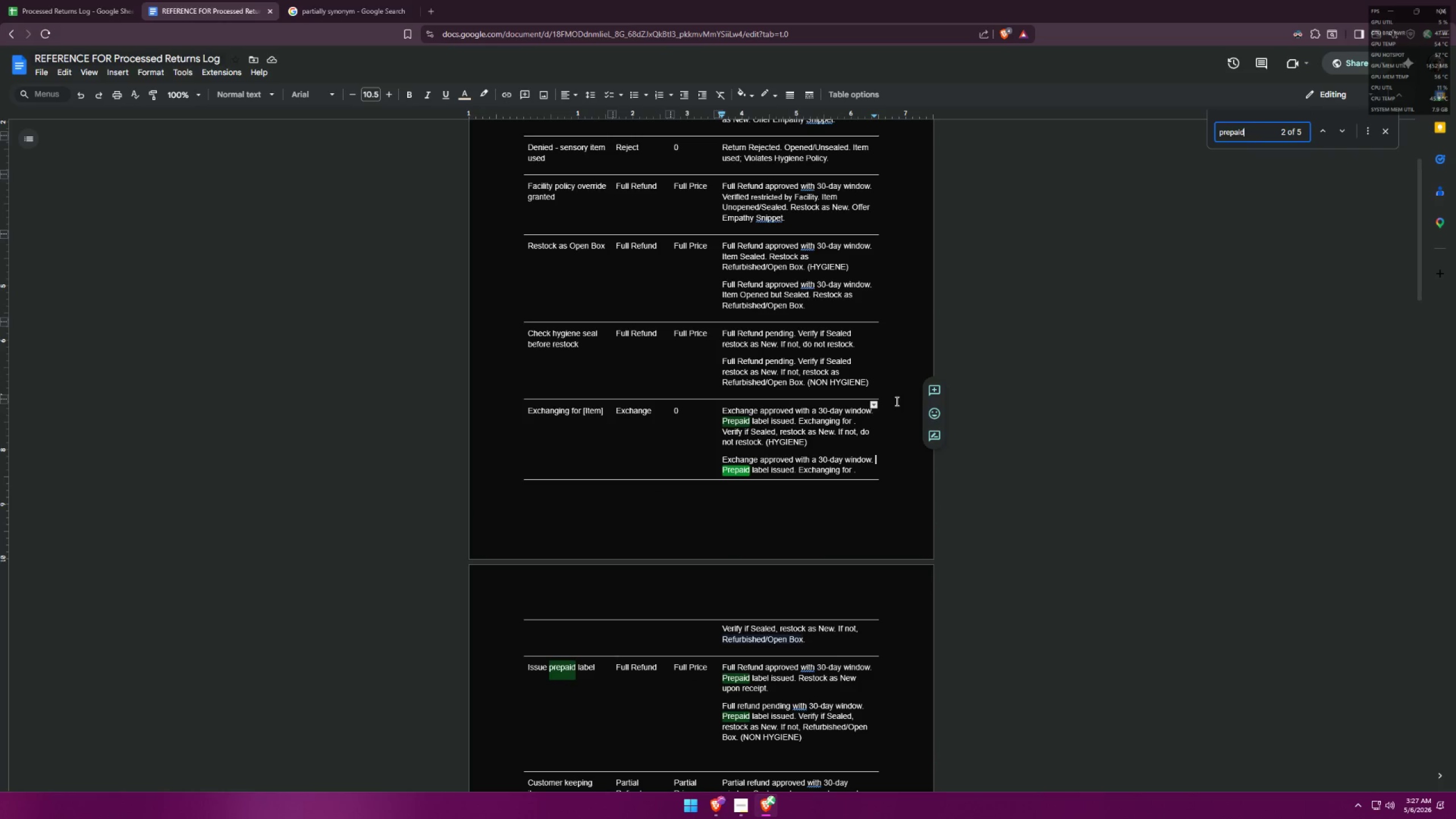 
scroll: coordinate [910, 425], scroll_direction: up, amount: 5.0
 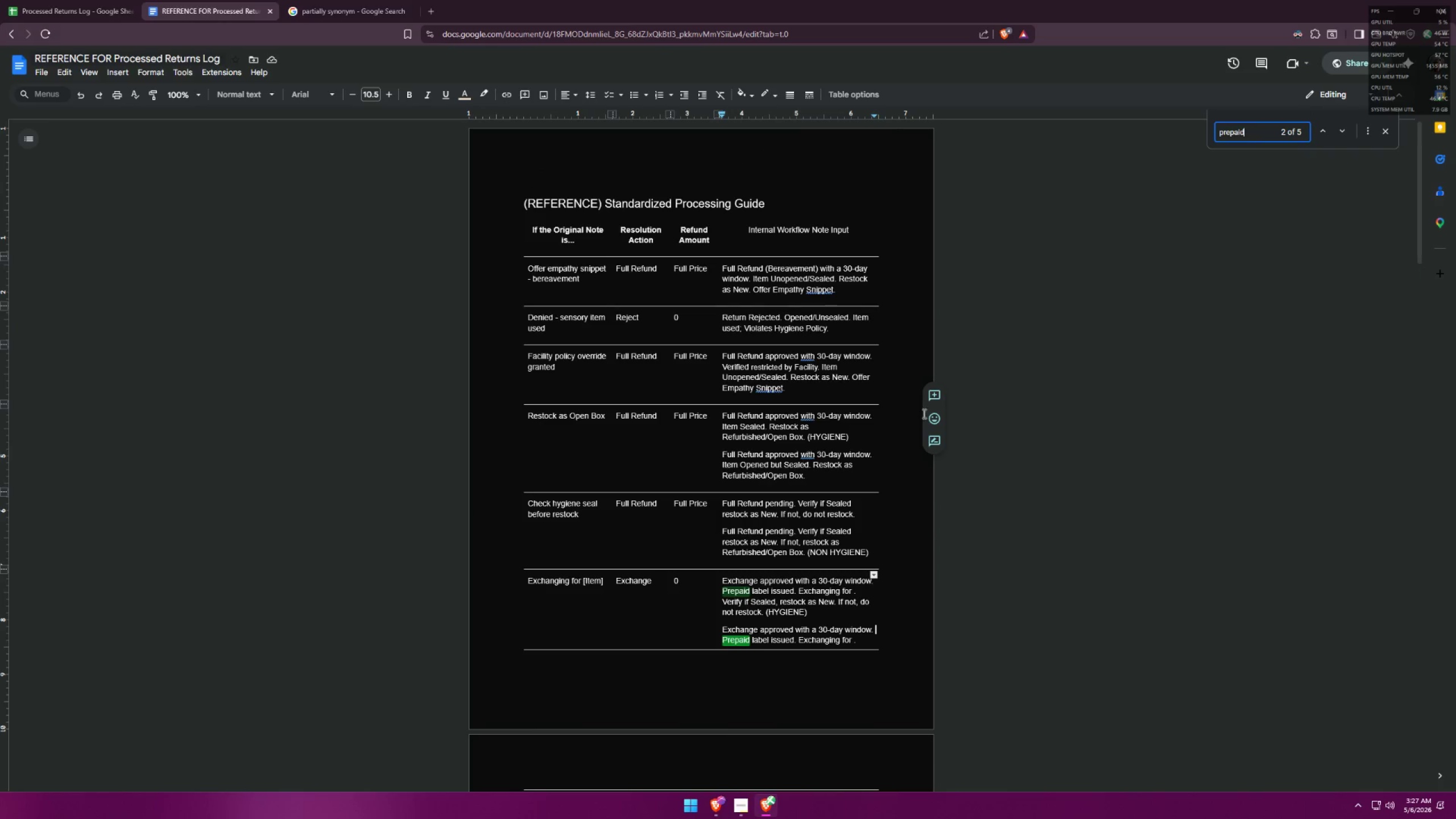 
scroll: coordinate [1057, 321], scroll_direction: down, amount: 10.0
 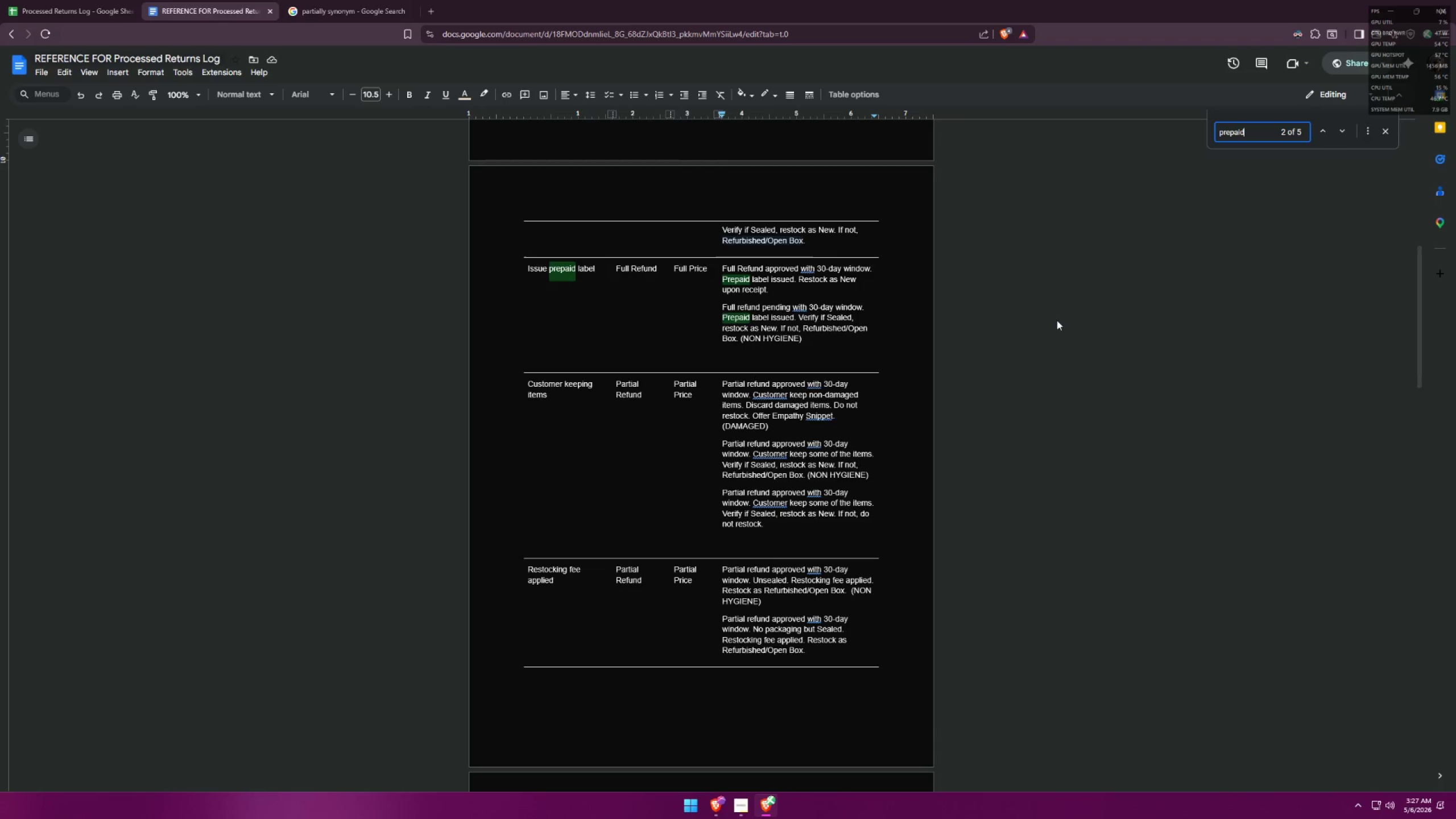 
scroll: coordinate [1057, 318], scroll_direction: up, amount: 1.0
 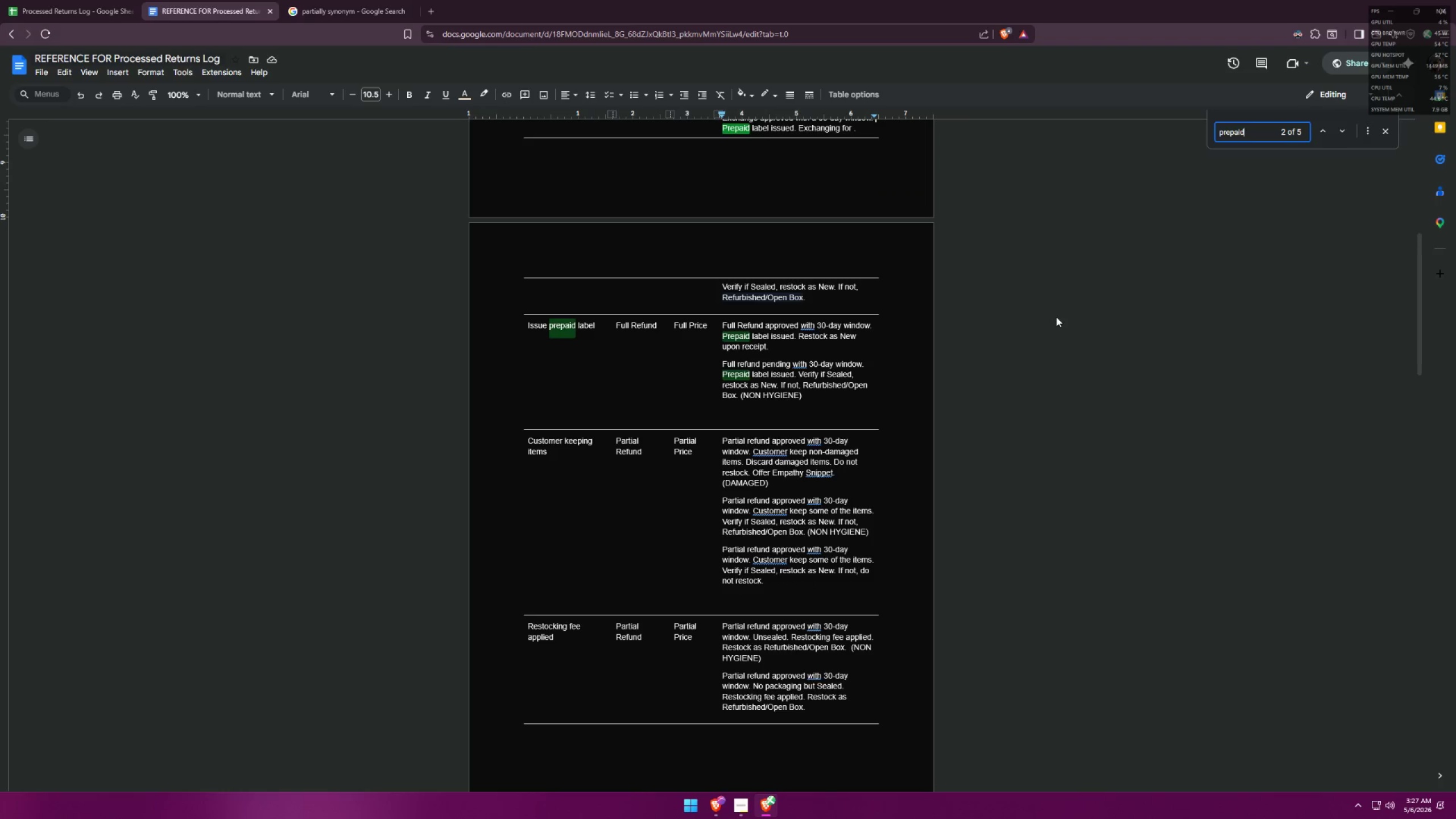 
wait(10.8)
 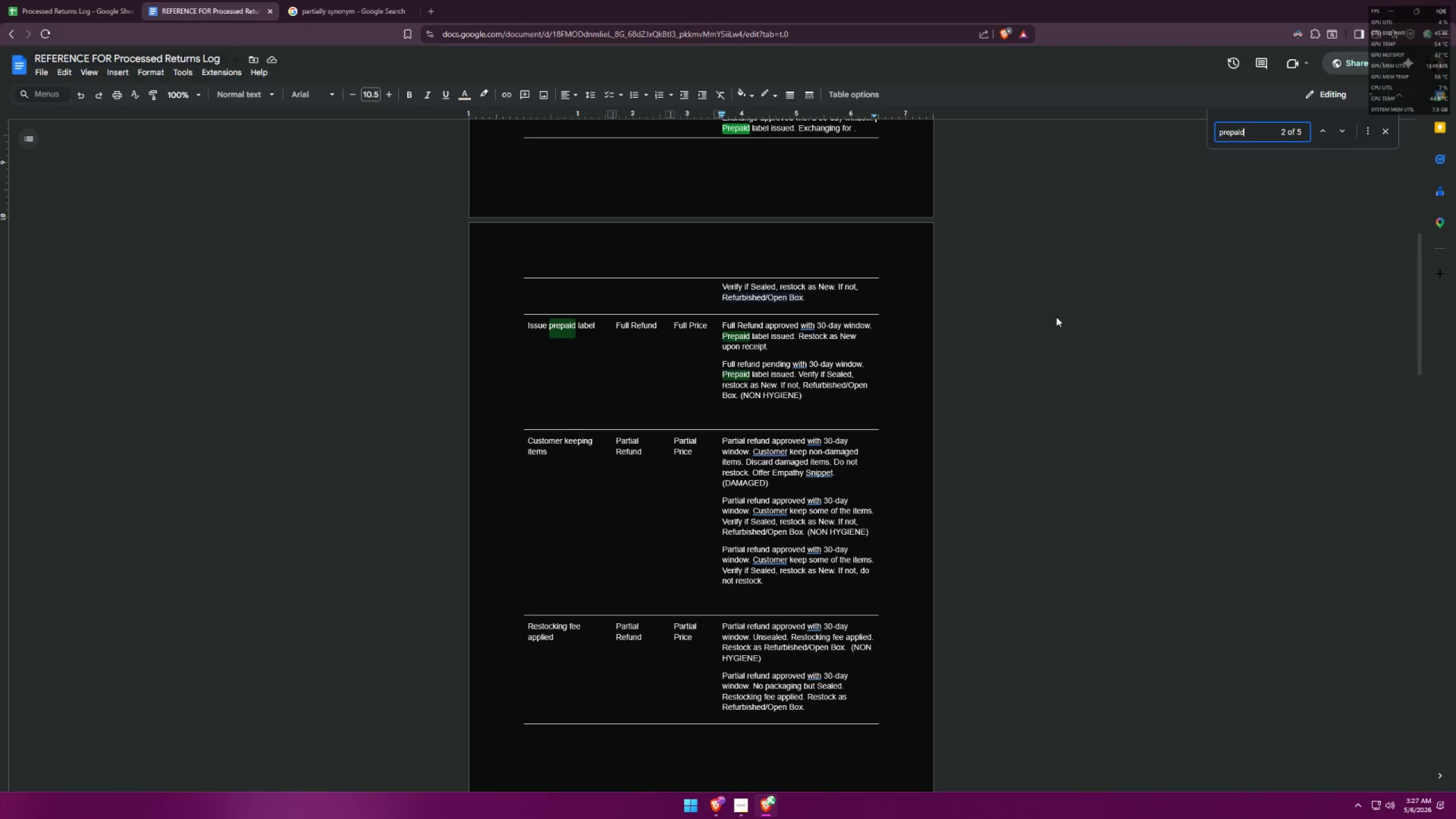 
mouse_move([347, 16])
 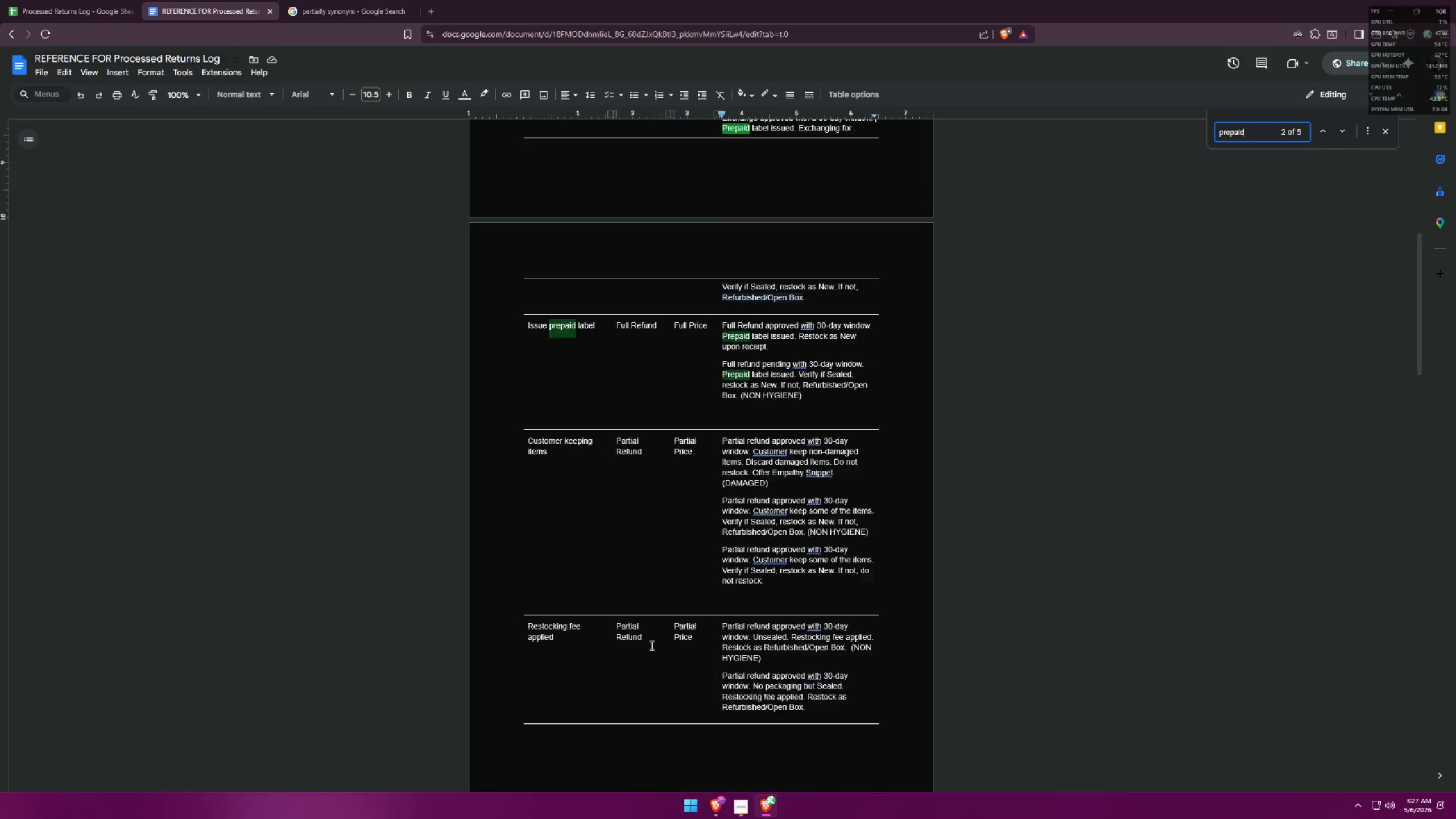 
double_click([0, 0])
 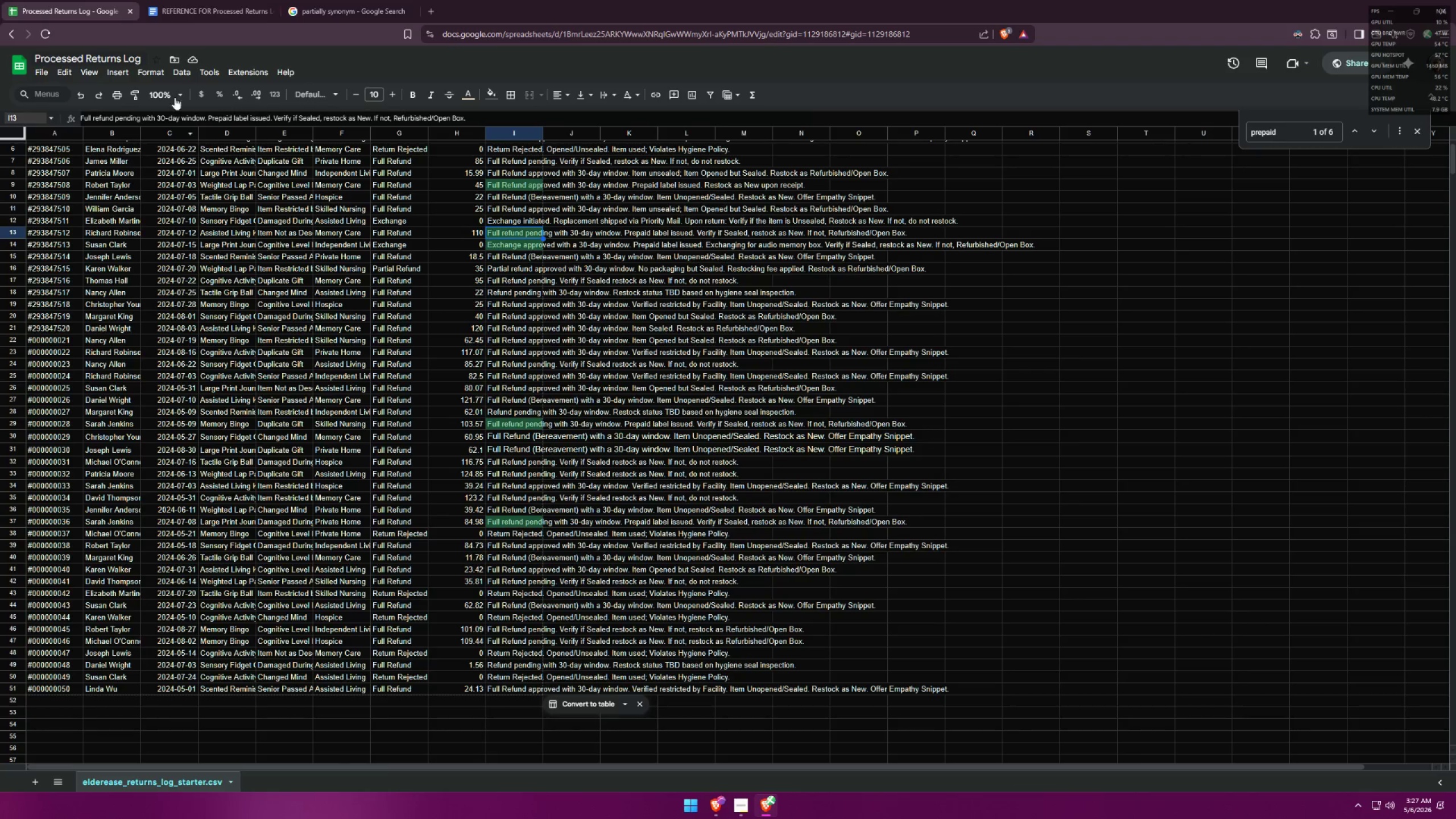 
left_click([146, 0])
 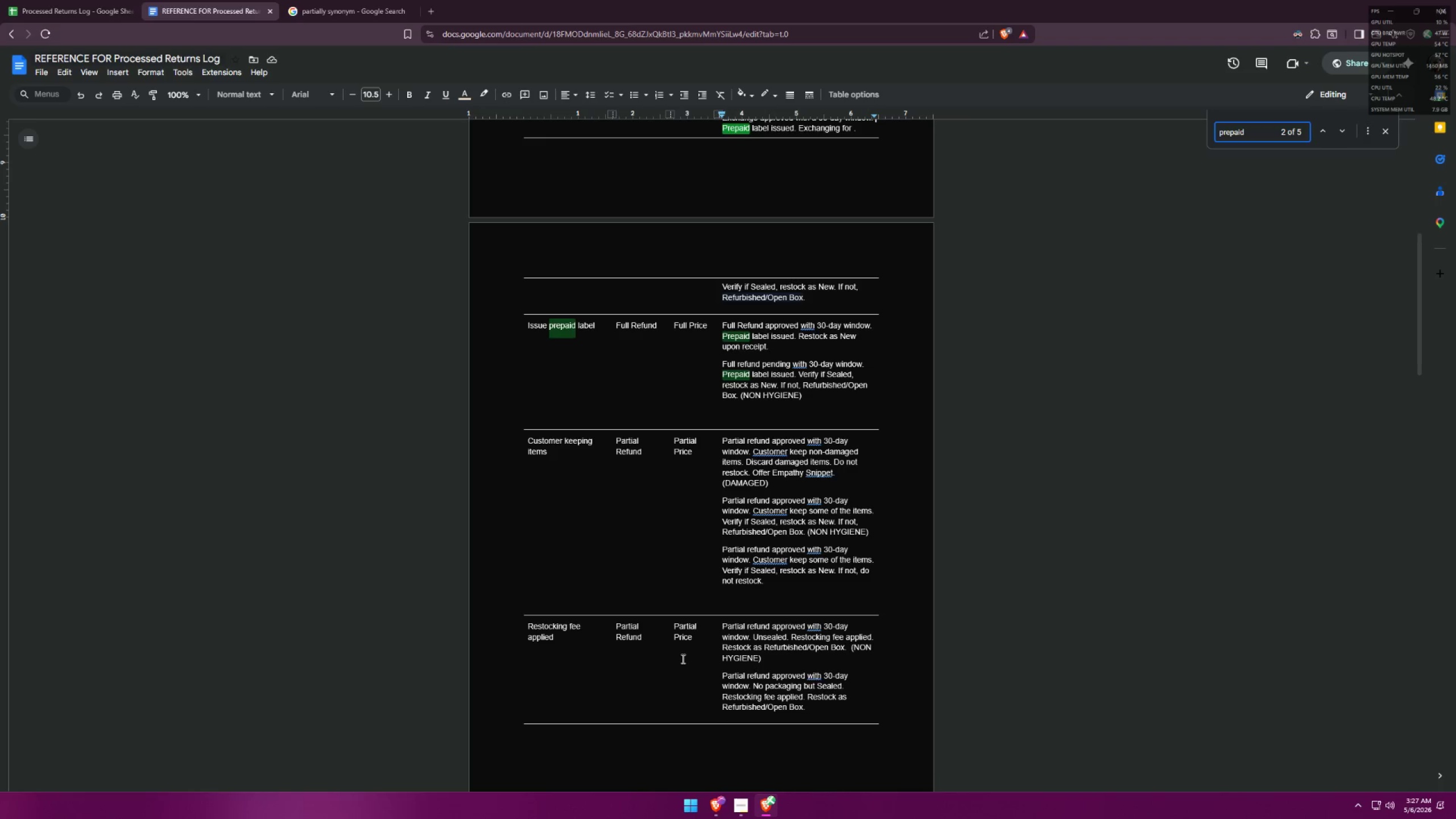 
scroll: coordinate [714, 545], scroll_direction: down, amount: 14.0
 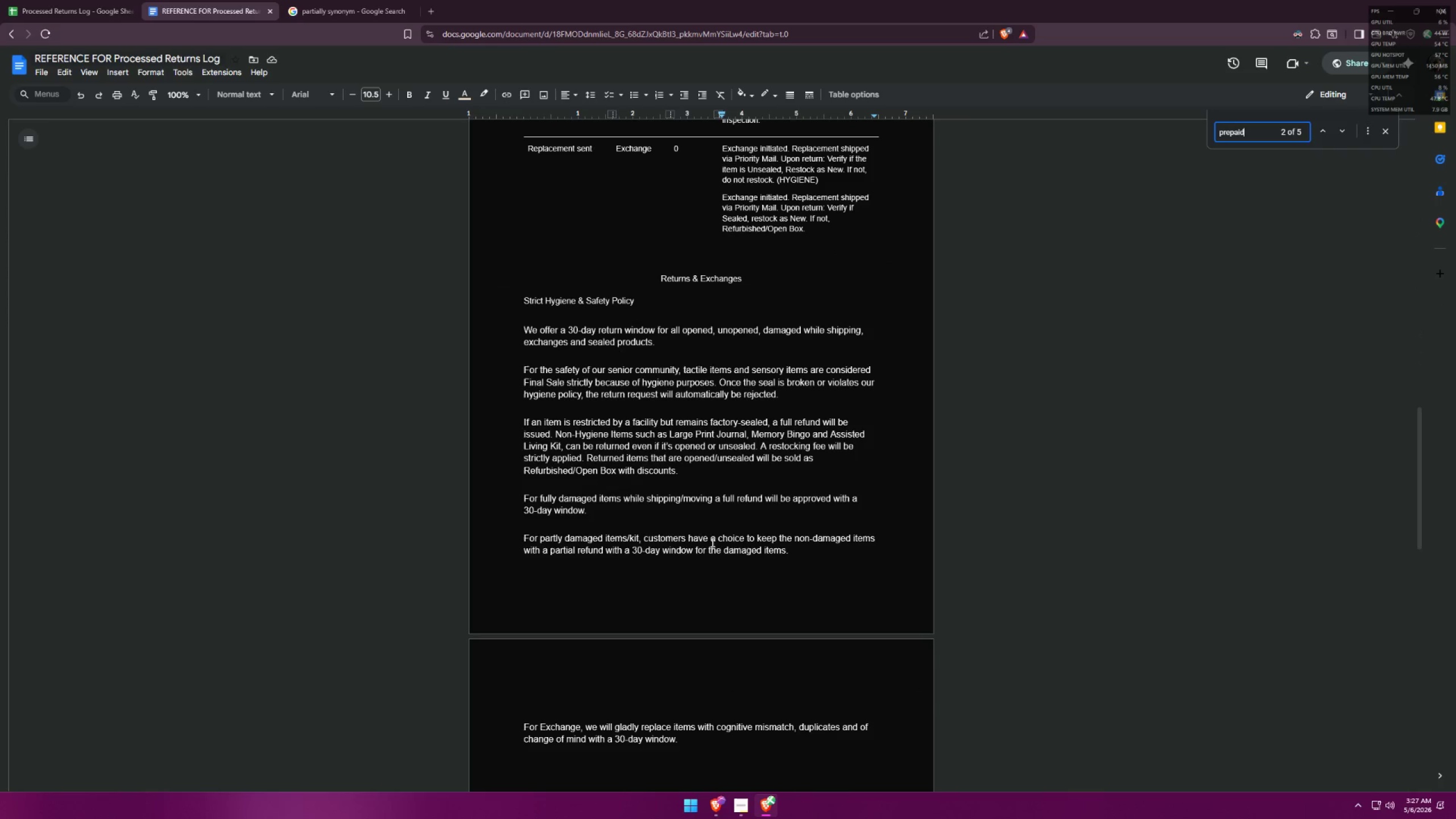 
left_click([723, 742])
 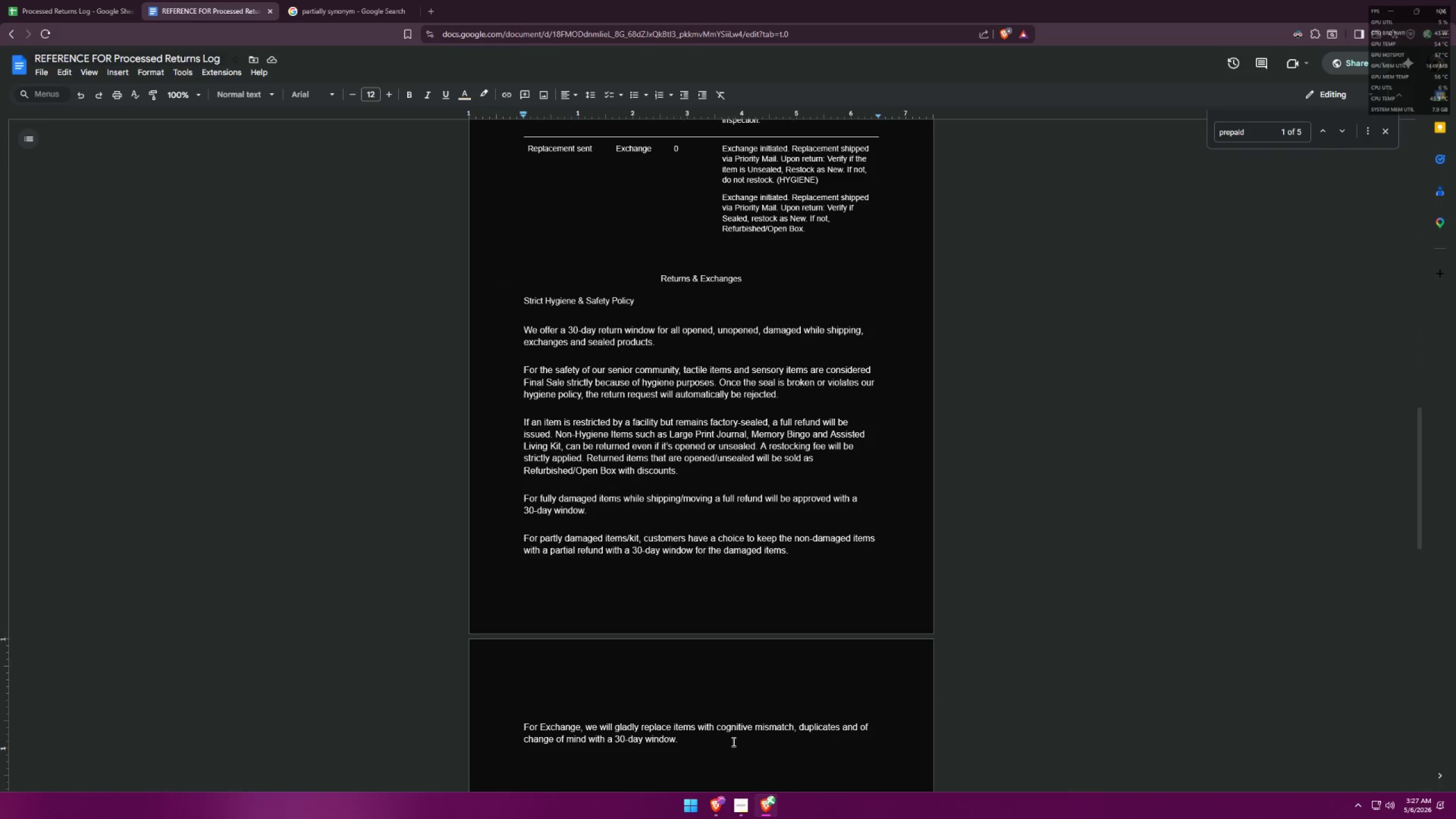 
type( Prepaid )
 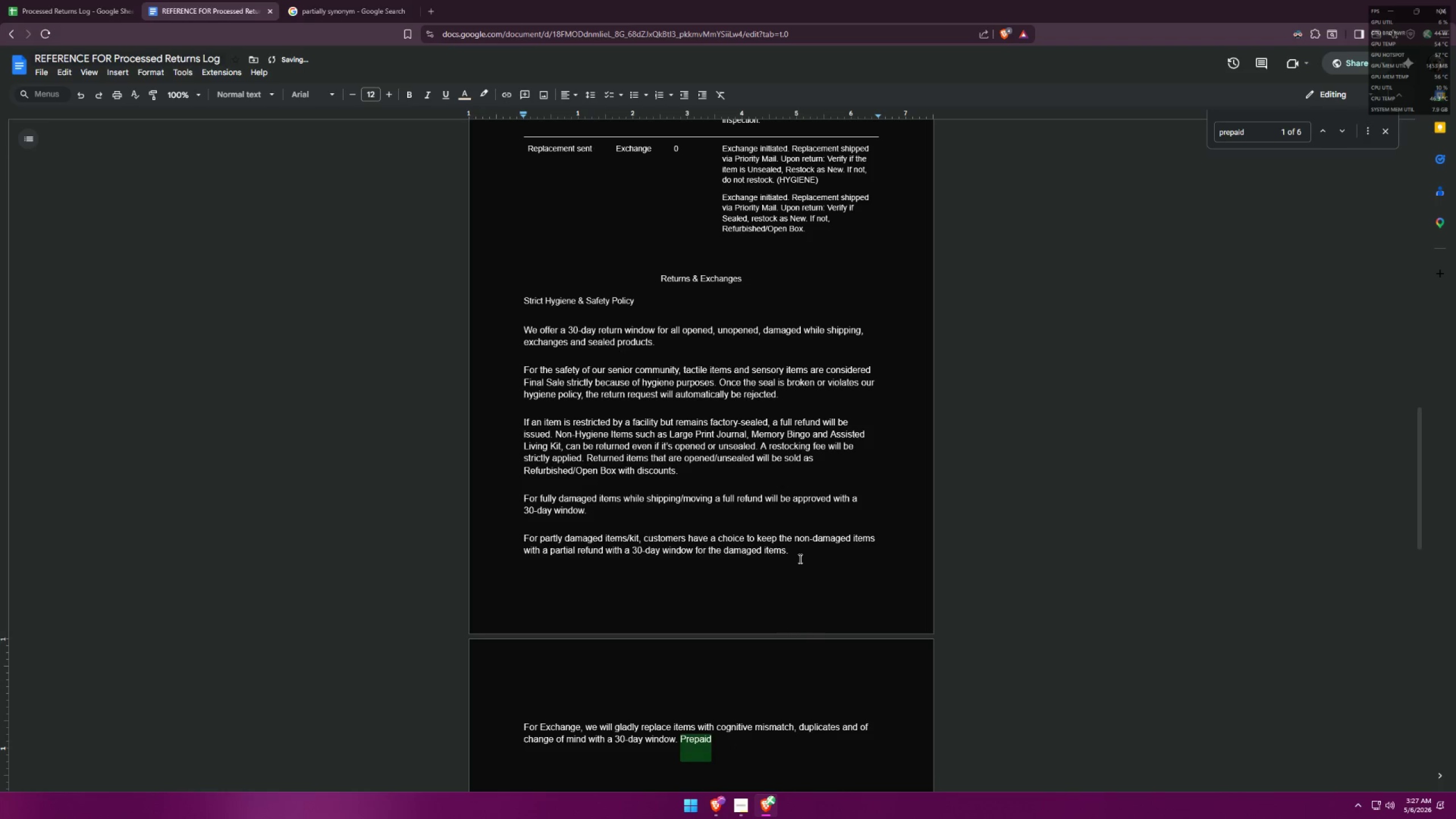 
key(Control+F)
 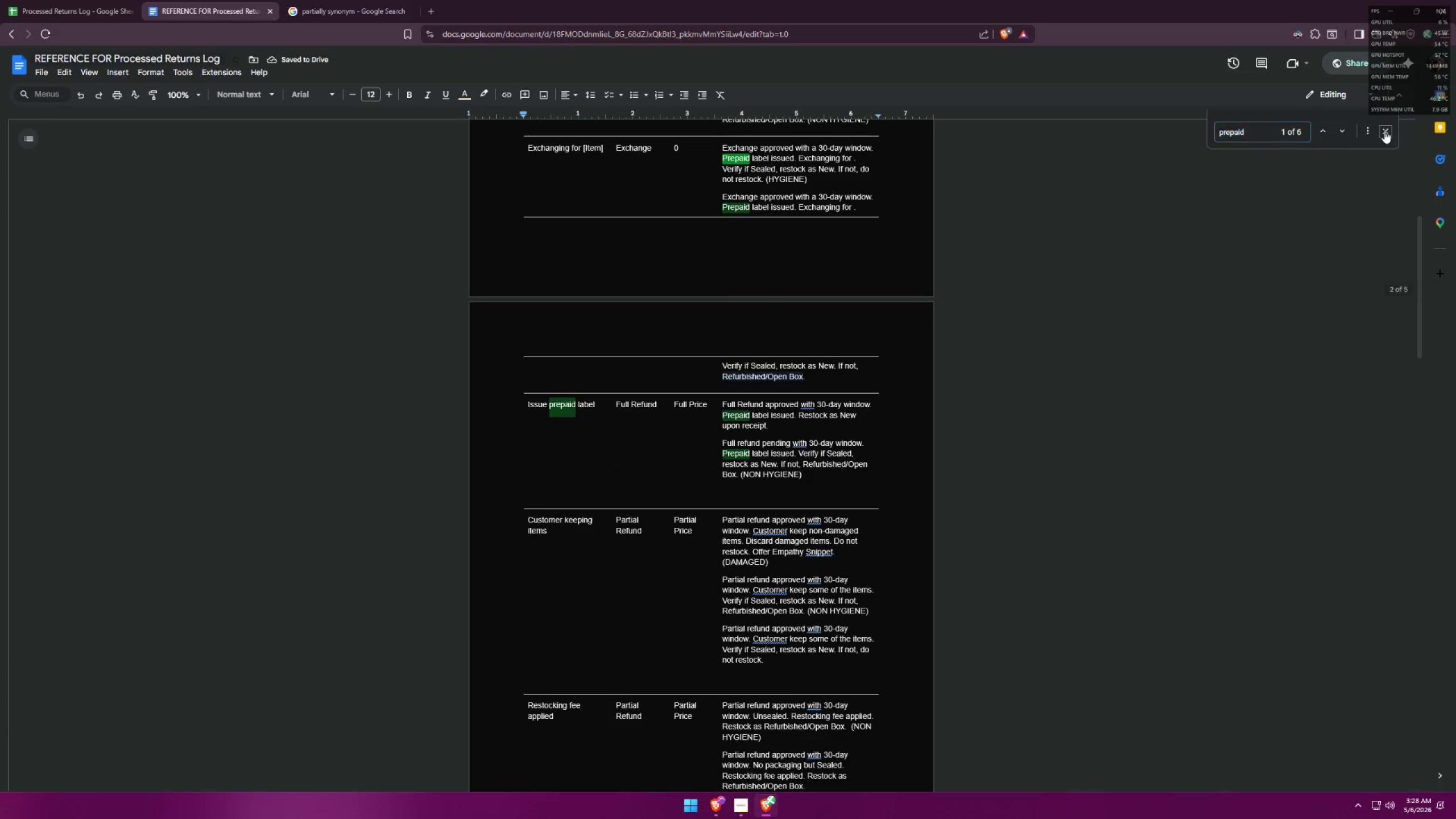 
scroll: coordinate [909, 456], scroll_direction: down, amount: 31.0
 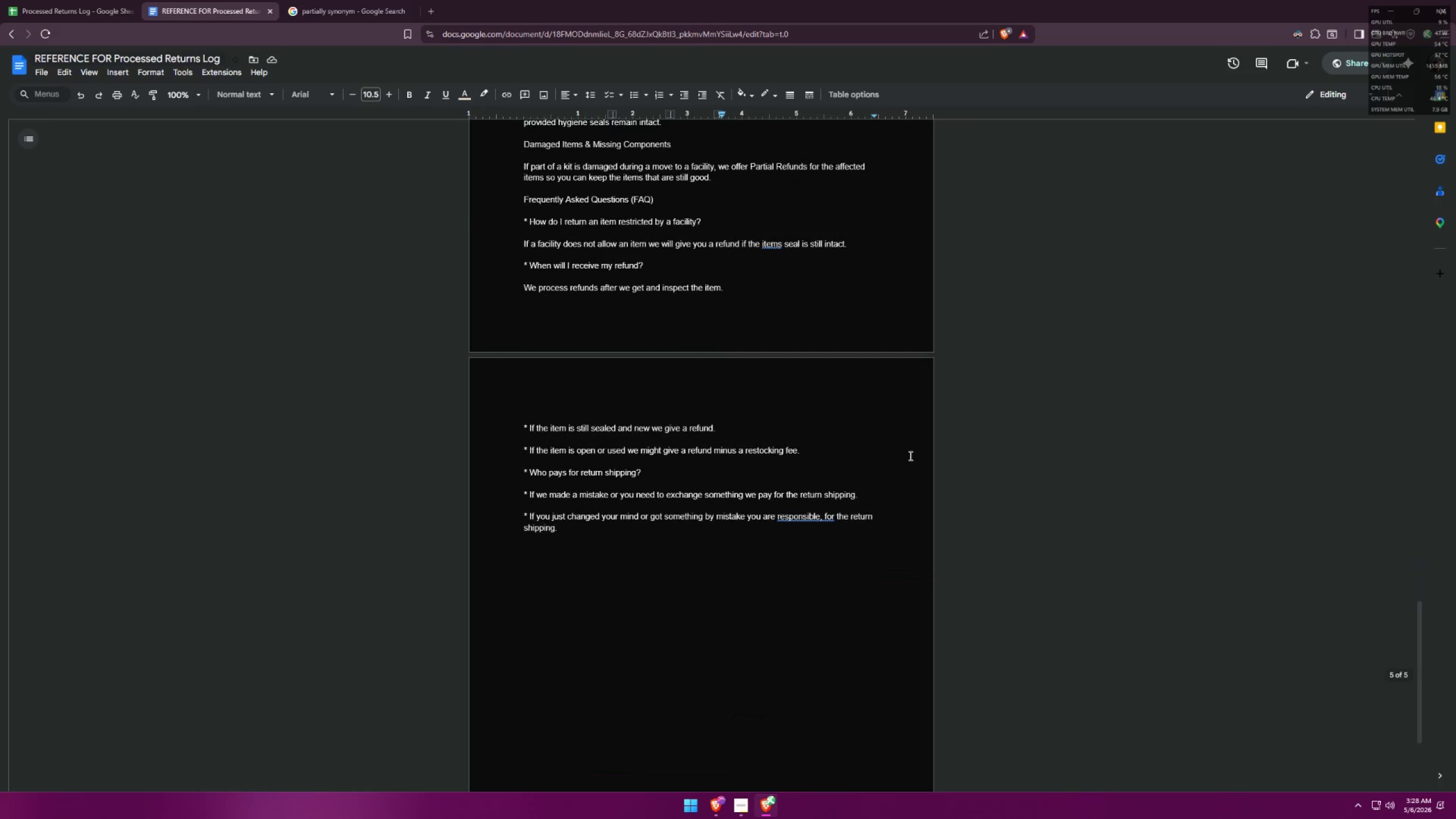 
scroll: coordinate [909, 451], scroll_direction: up, amount: 13.0
 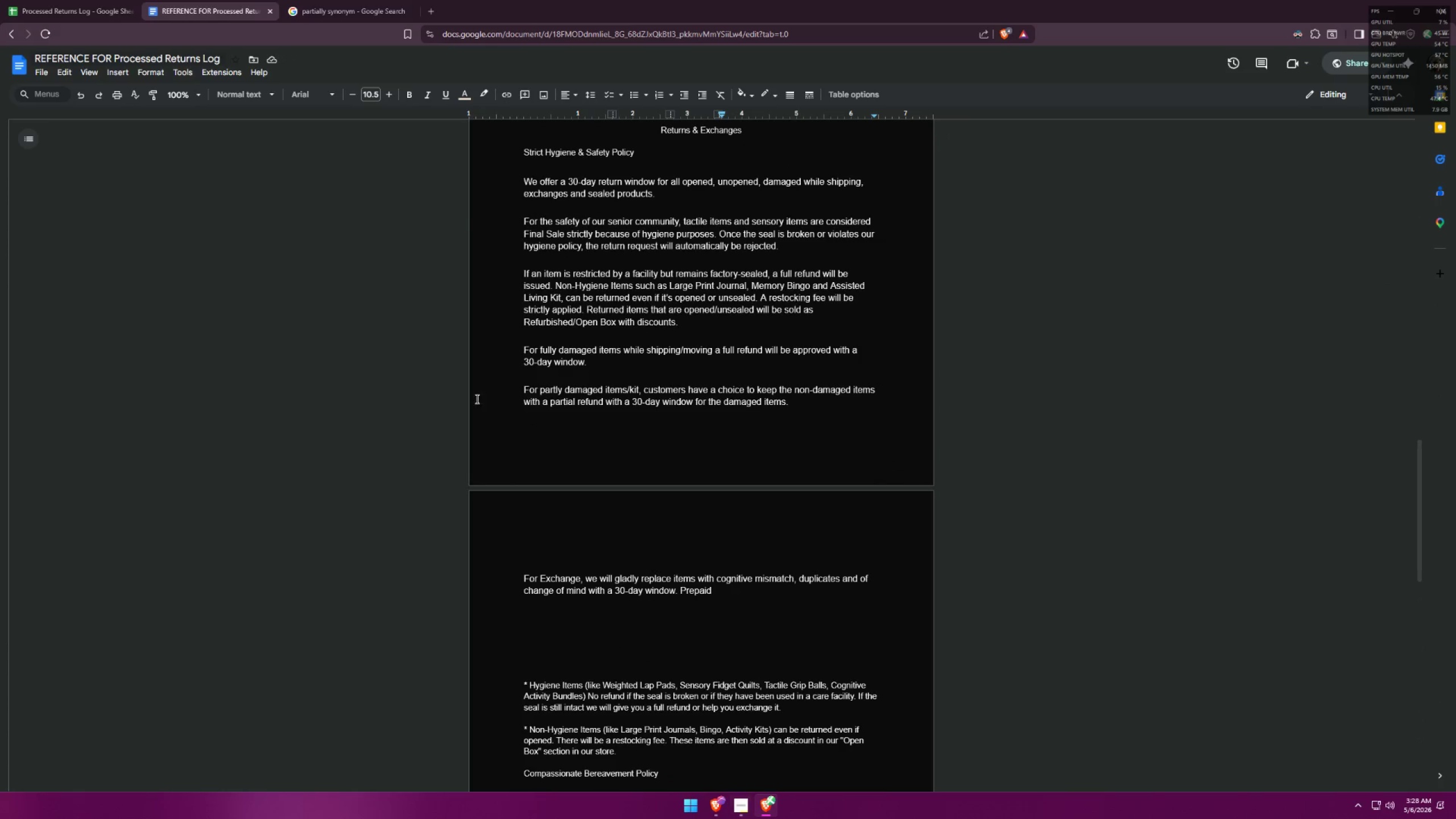 
double_click([211, 0])
 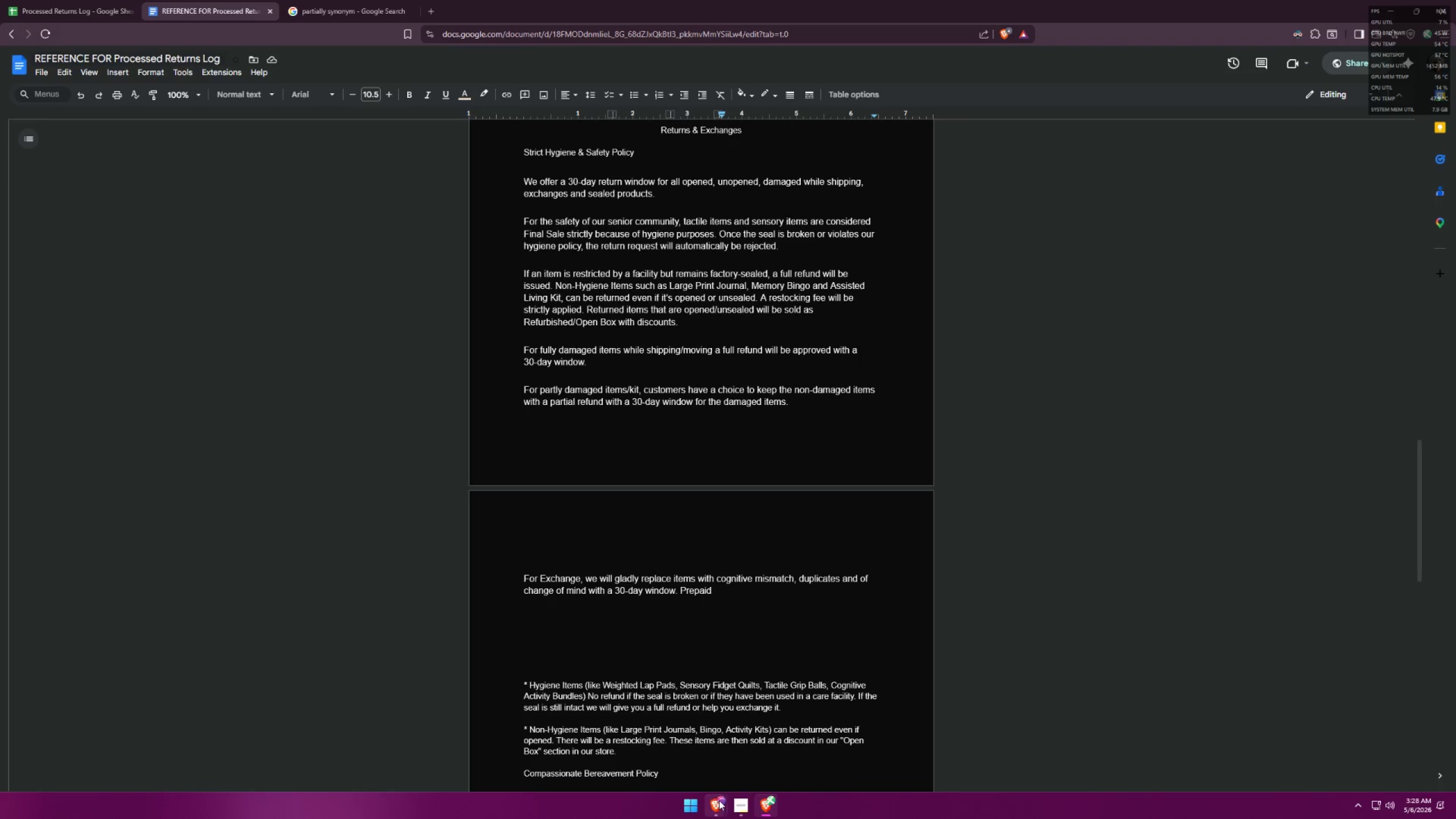 
scroll: coordinate [738, 469], scroll_direction: up, amount: 16.0
 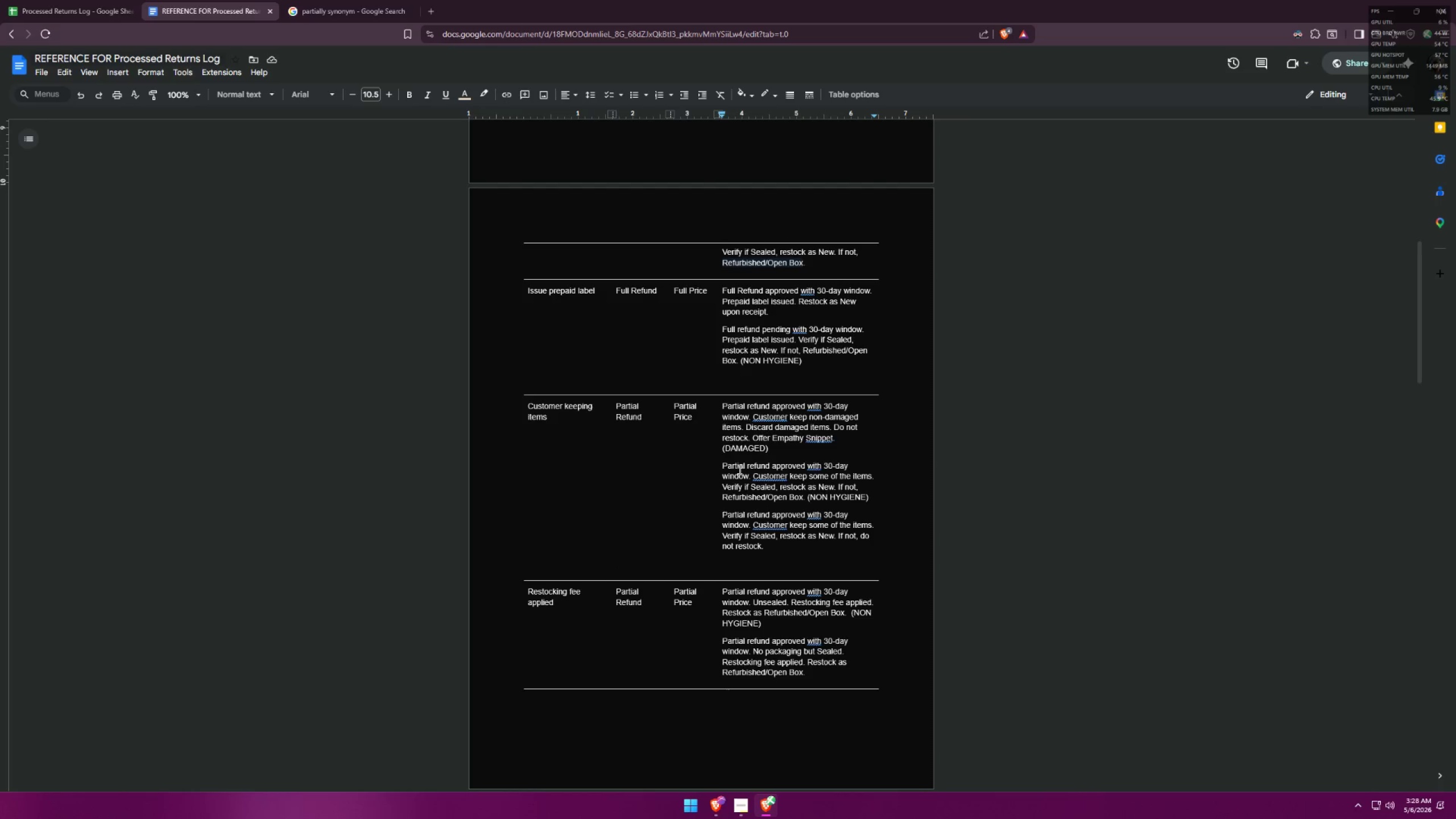 
scroll: coordinate [740, 444], scroll_direction: down, amount: 29.0
 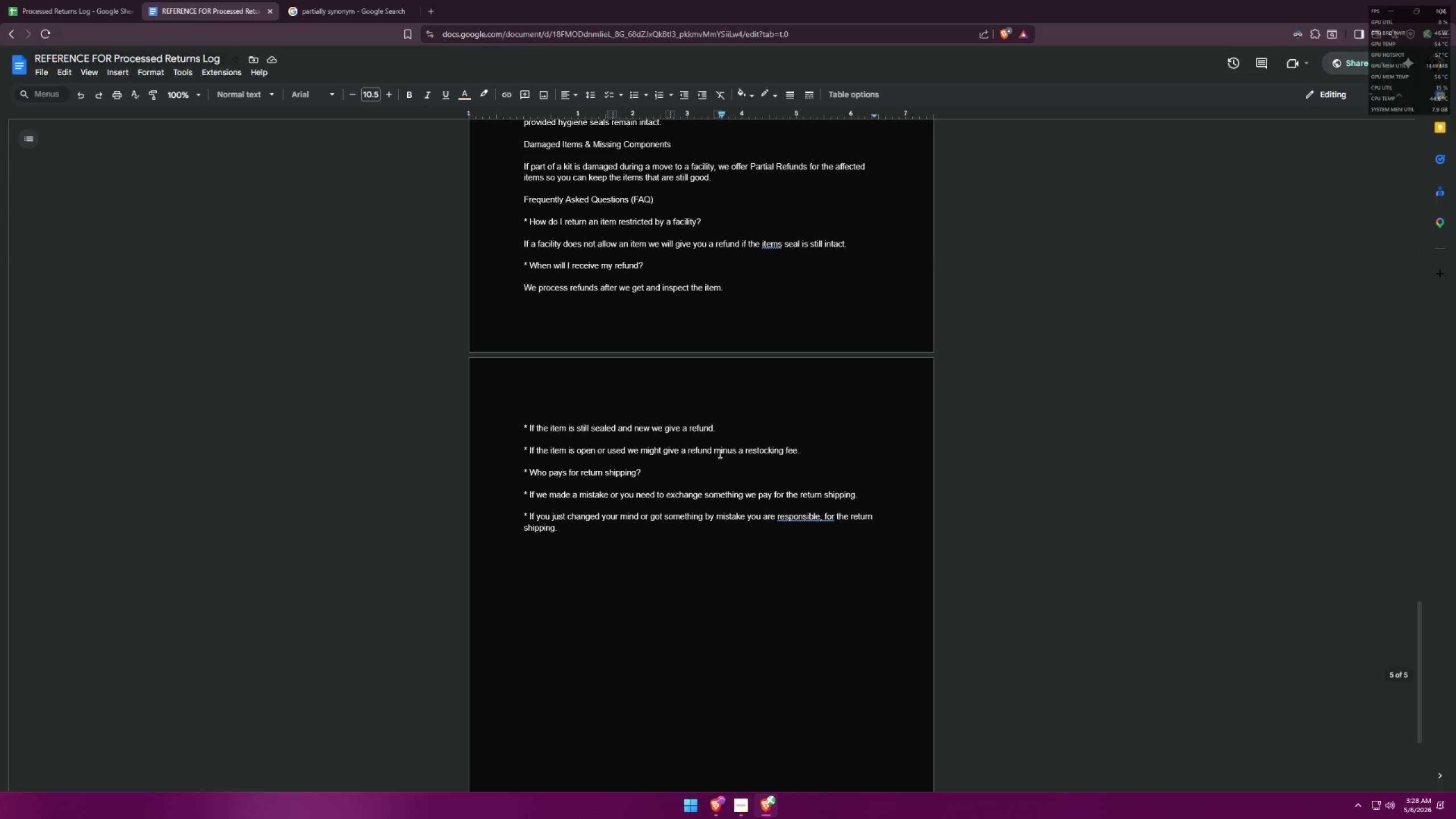 
scroll: coordinate [733, 464], scroll_direction: up, amount: 10.0
 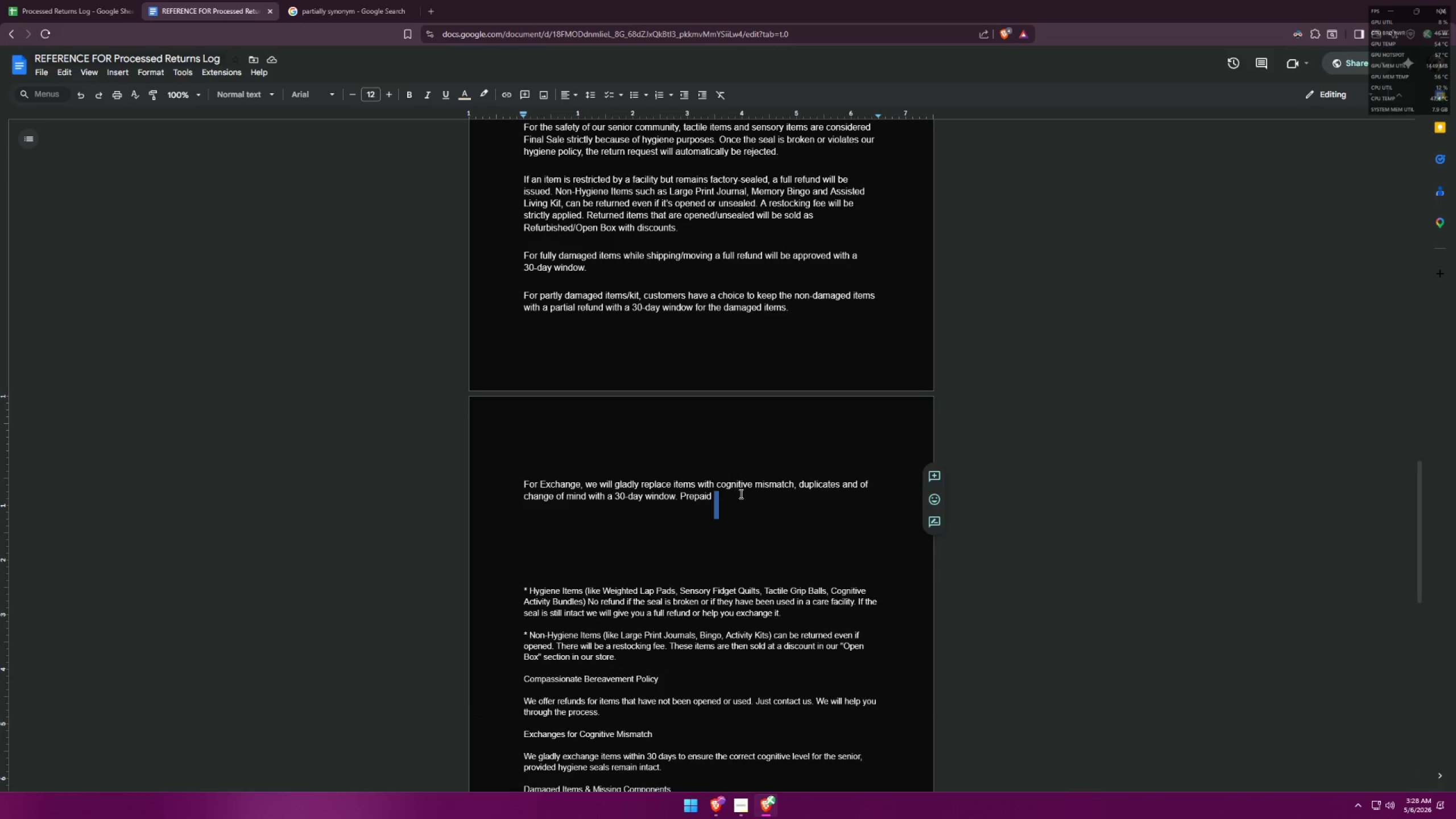 
left_click([738, 494])
 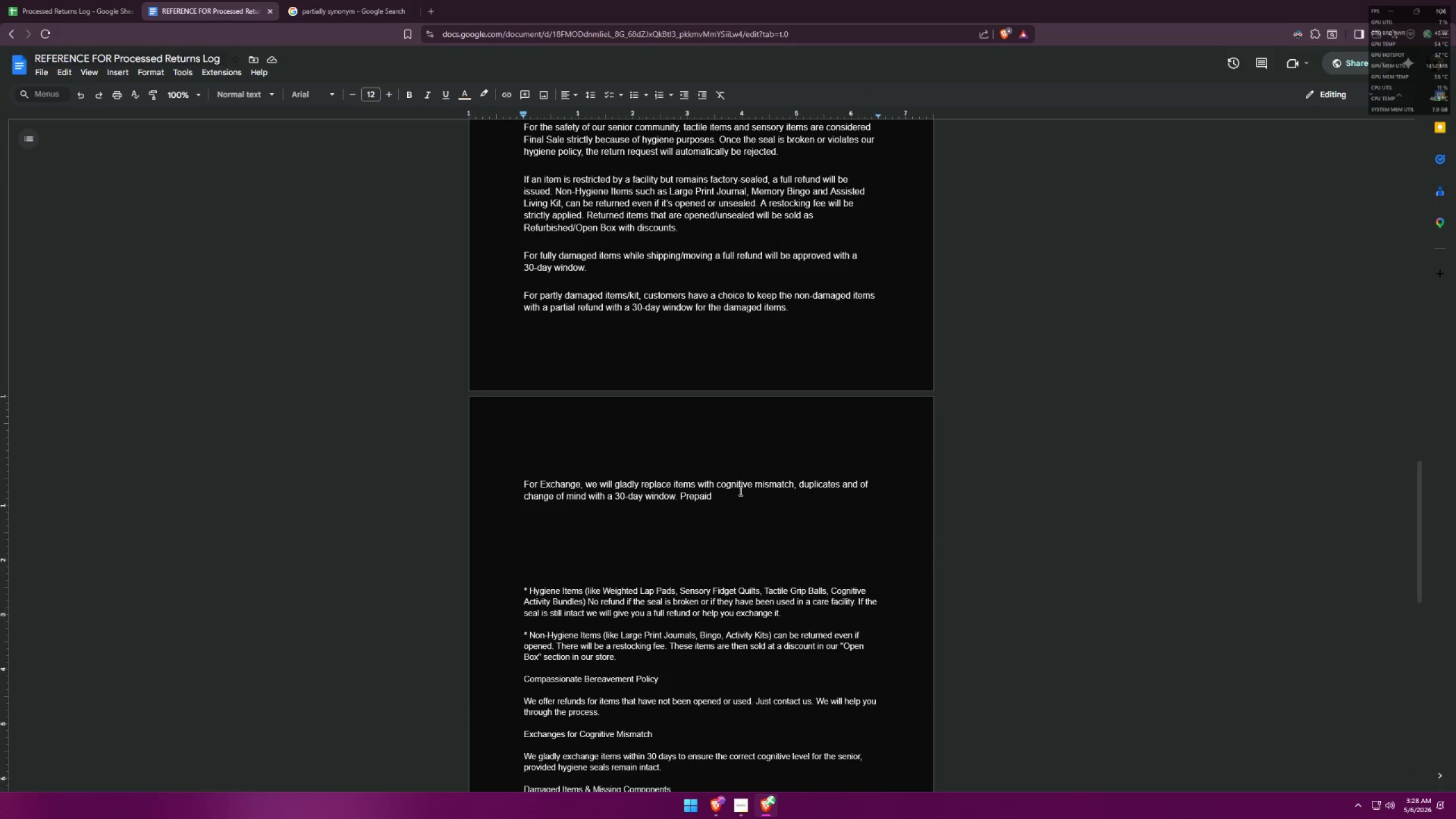 
type(label si)
key(Backspace)
key(Backspace)
type(issued)
key(Backspace)
key(Backspace)
key(Backspace)
key(Backspace)
key(Backspace)
key(Backspace)
type(will be issued.)
 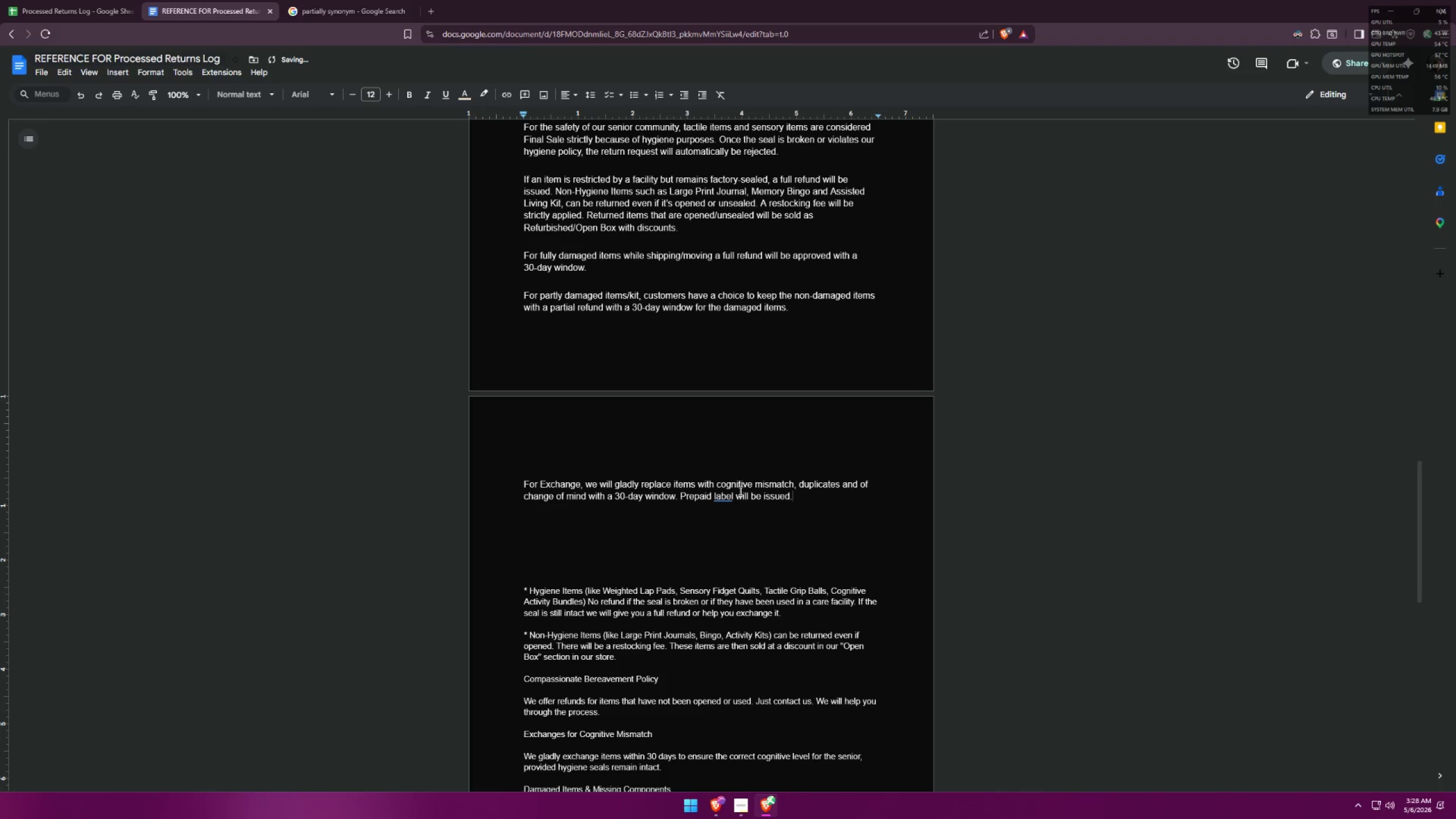 
left_click([720, 494])
 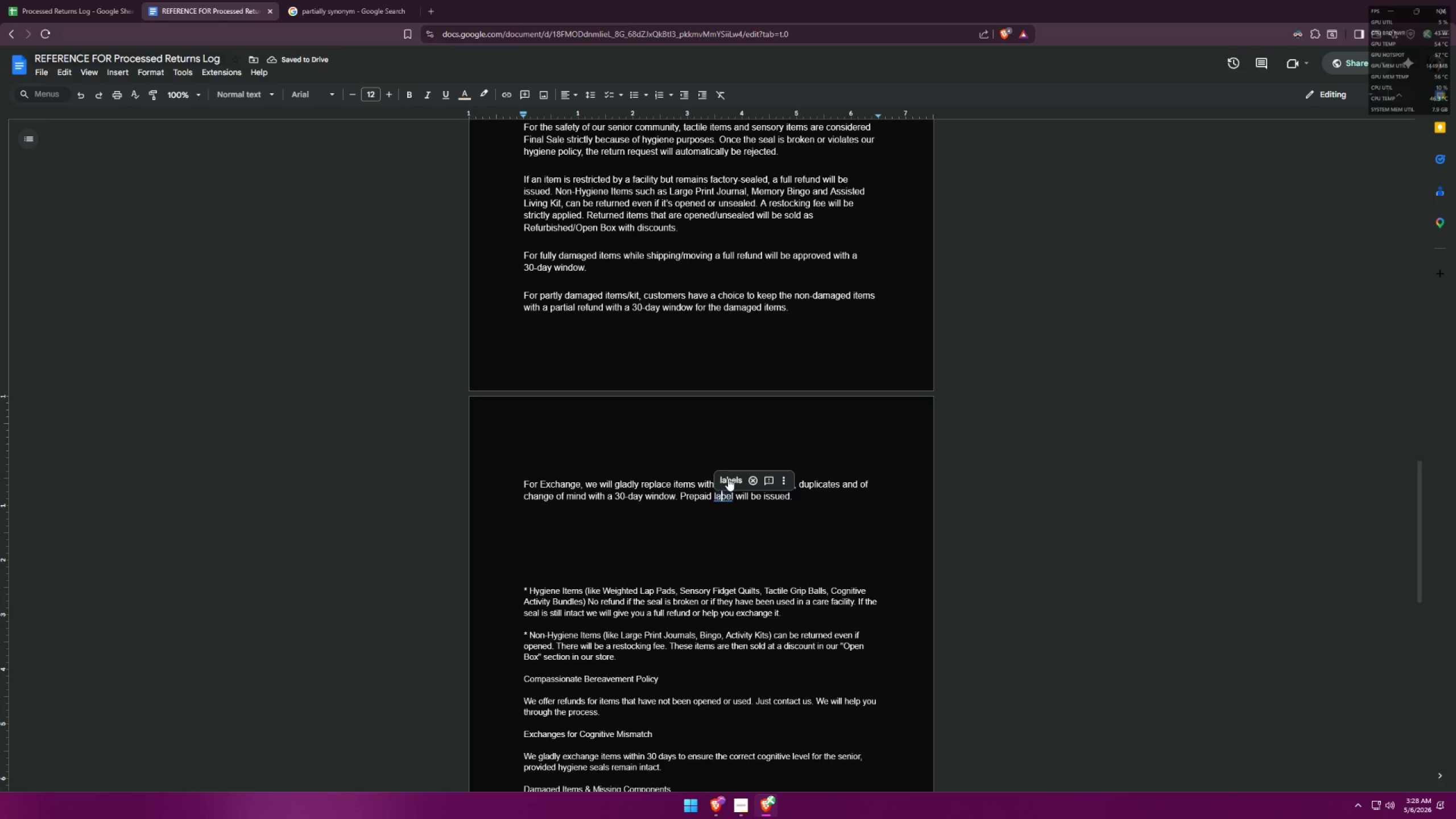 
left_click([728, 478])
 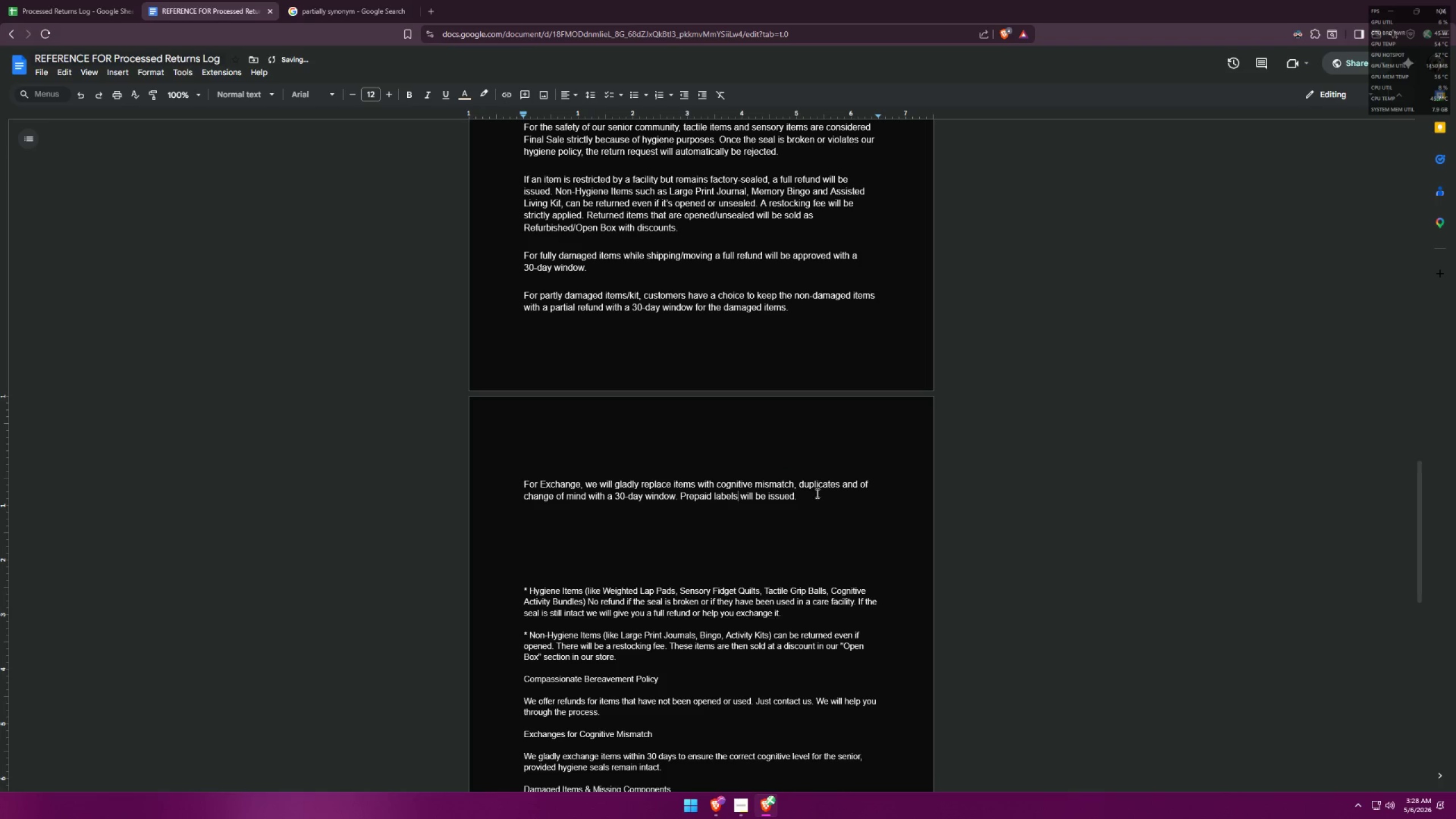 
left_click([816, 494])
 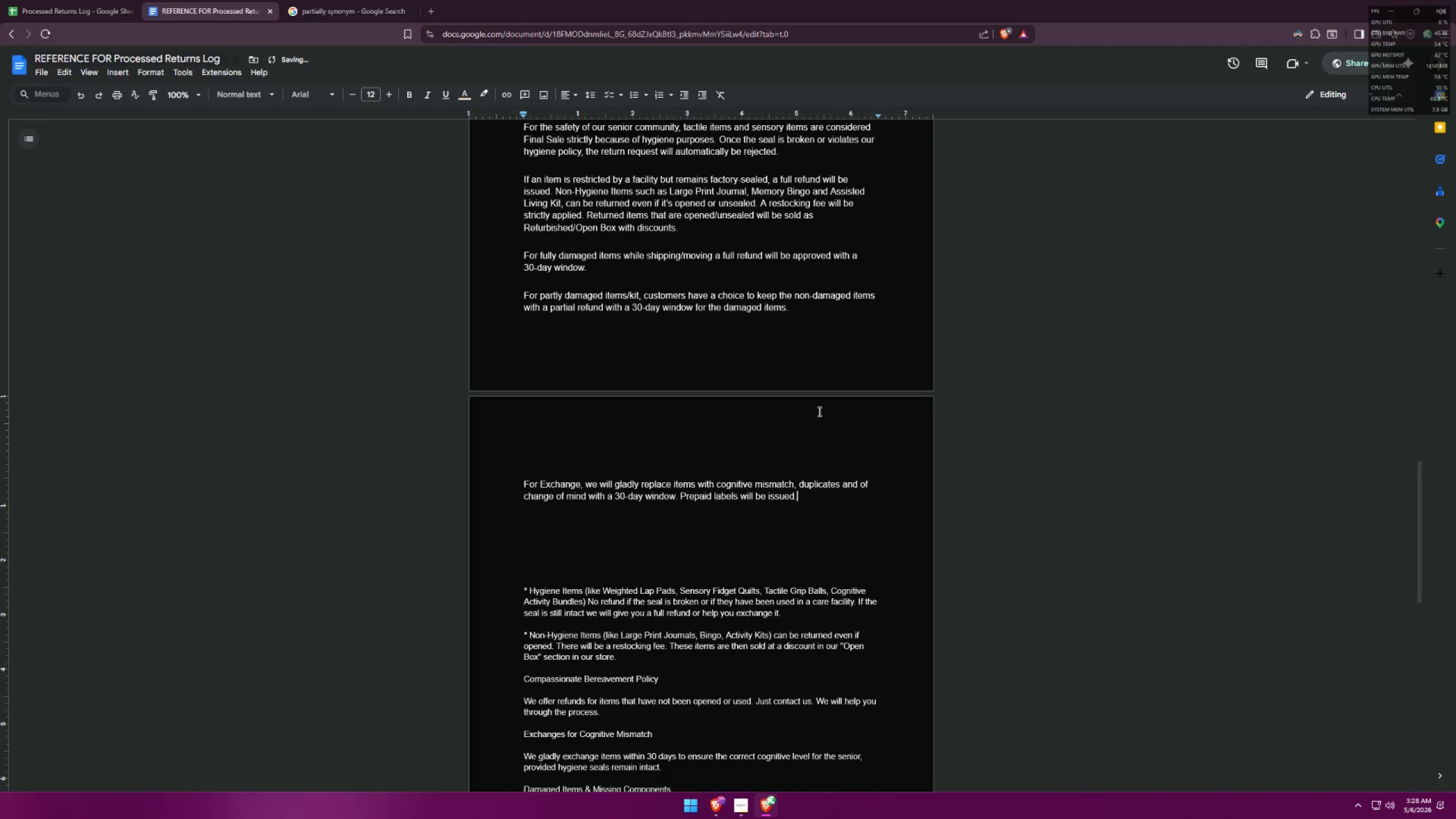 
scroll: coordinate [800, 391], scroll_direction: up, amount: 2.0
 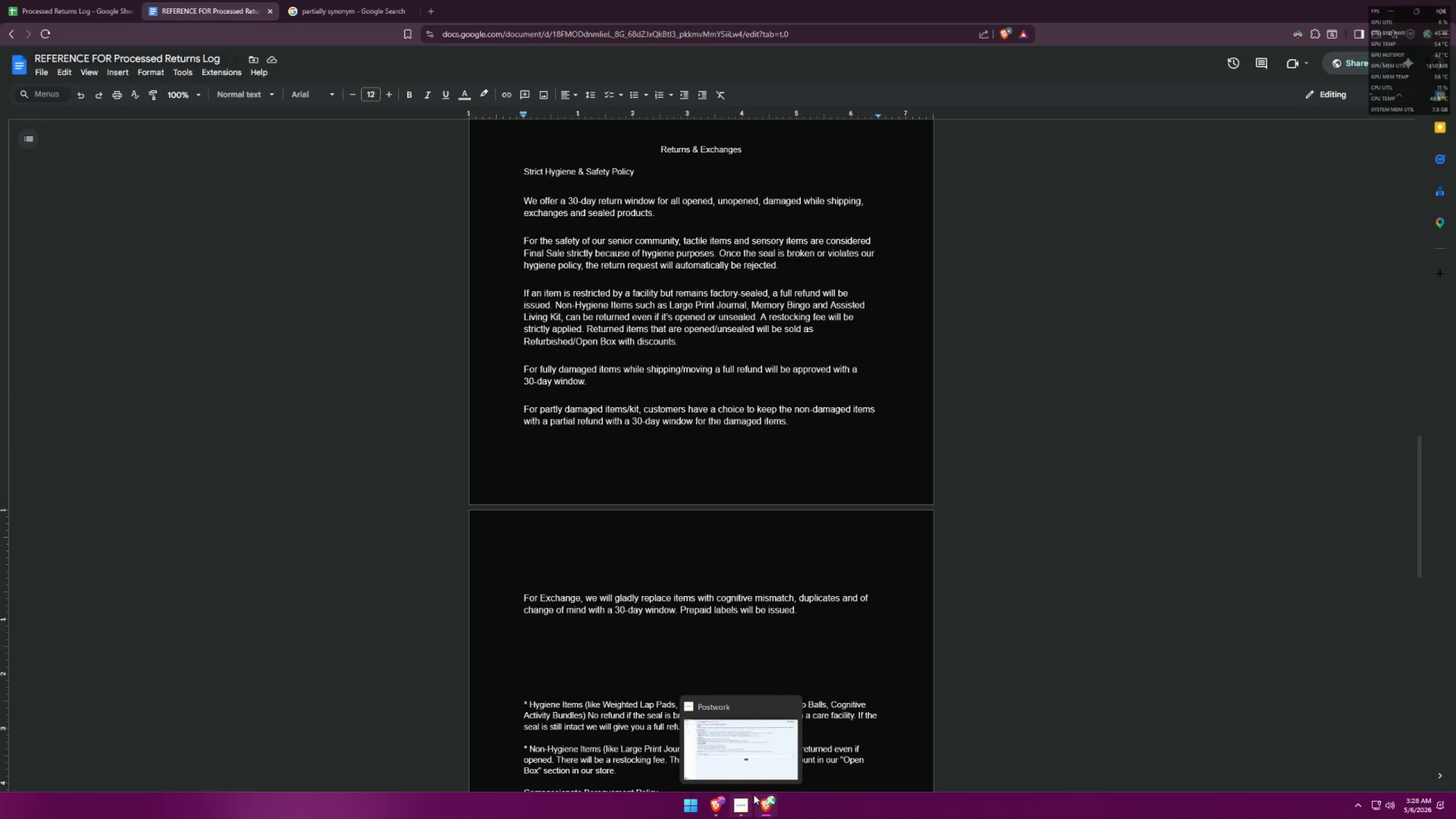 
wait(6.16)
 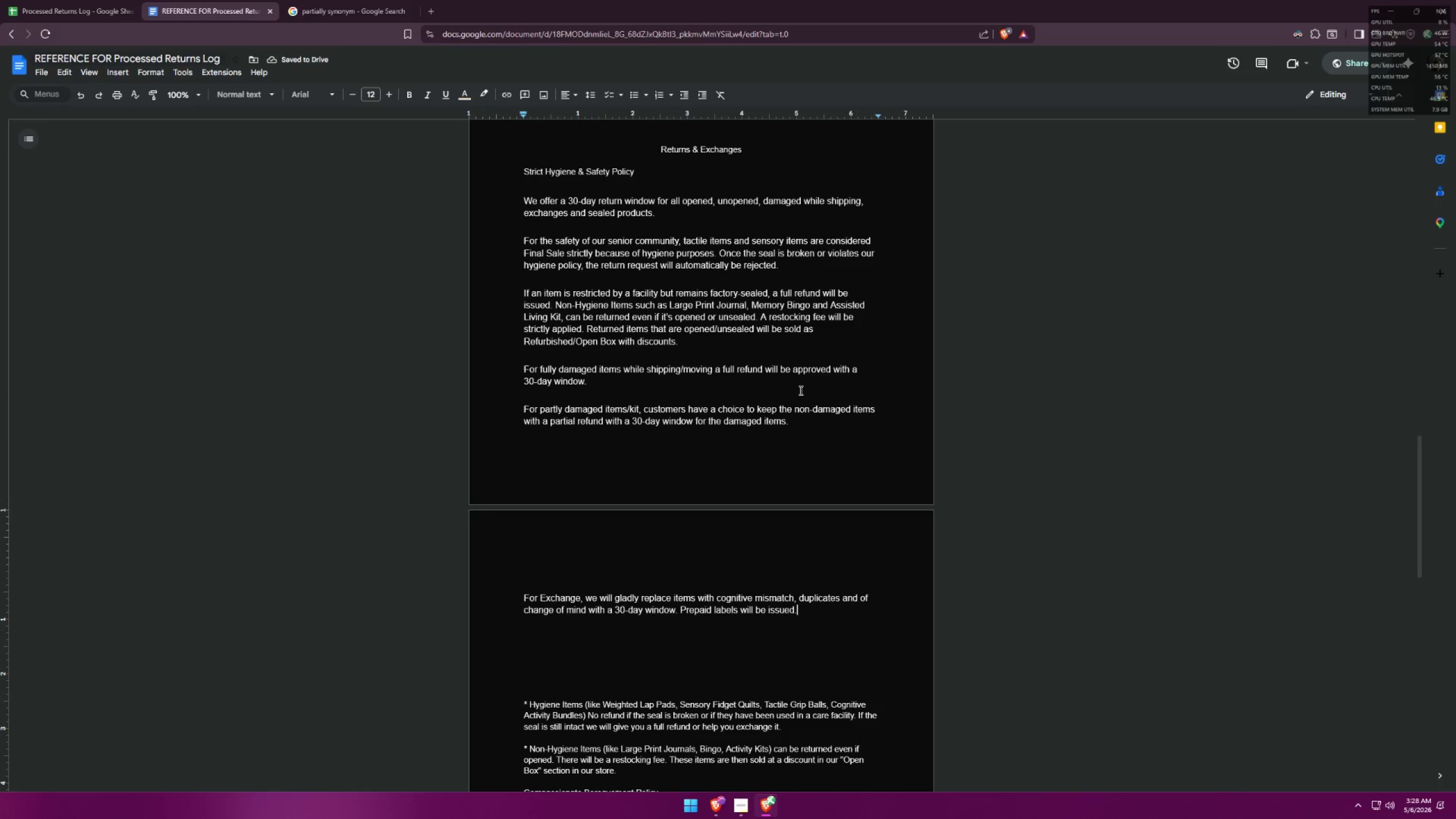 
left_click([756, 755])
 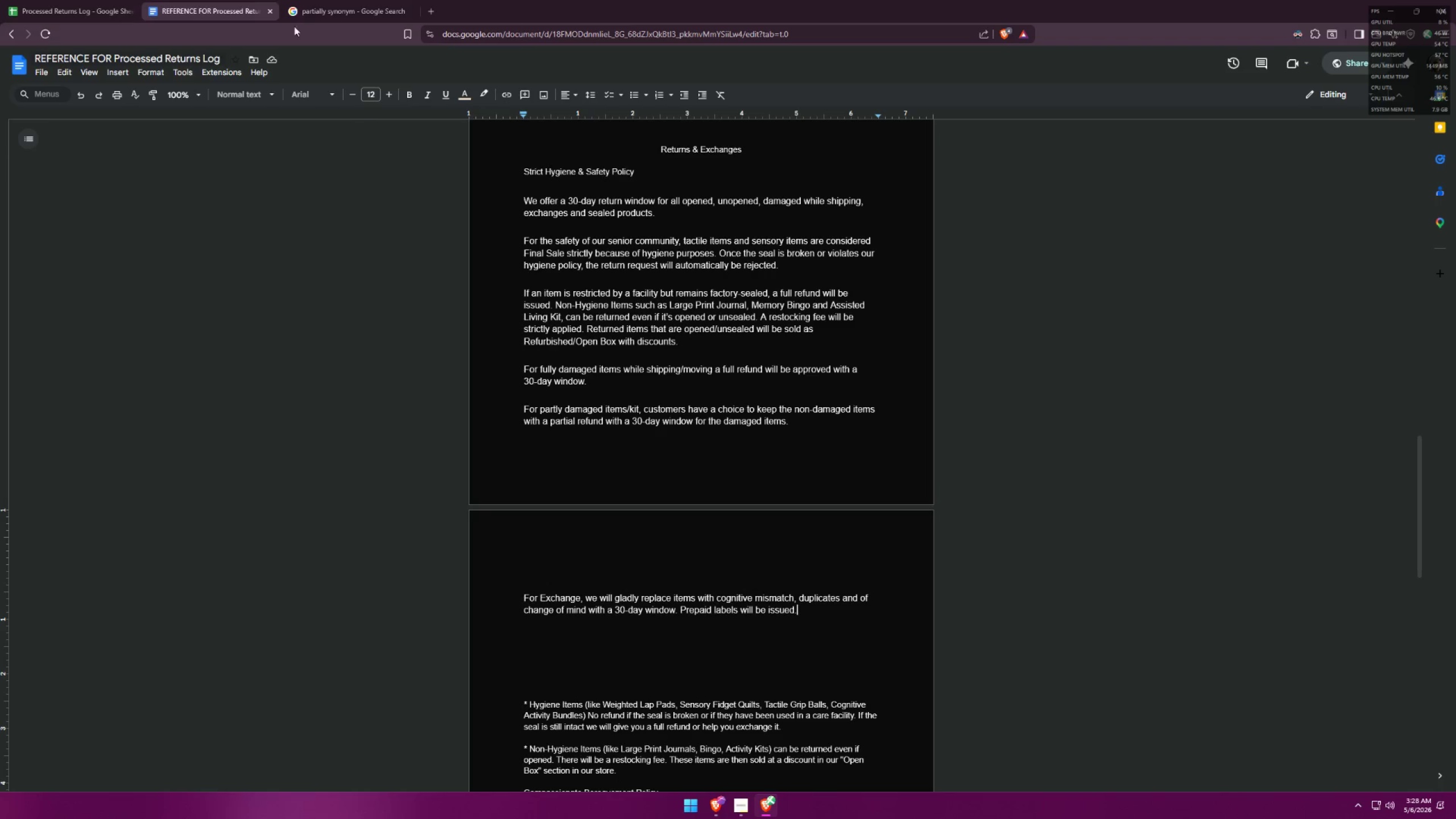 
left_click([61, 0])
 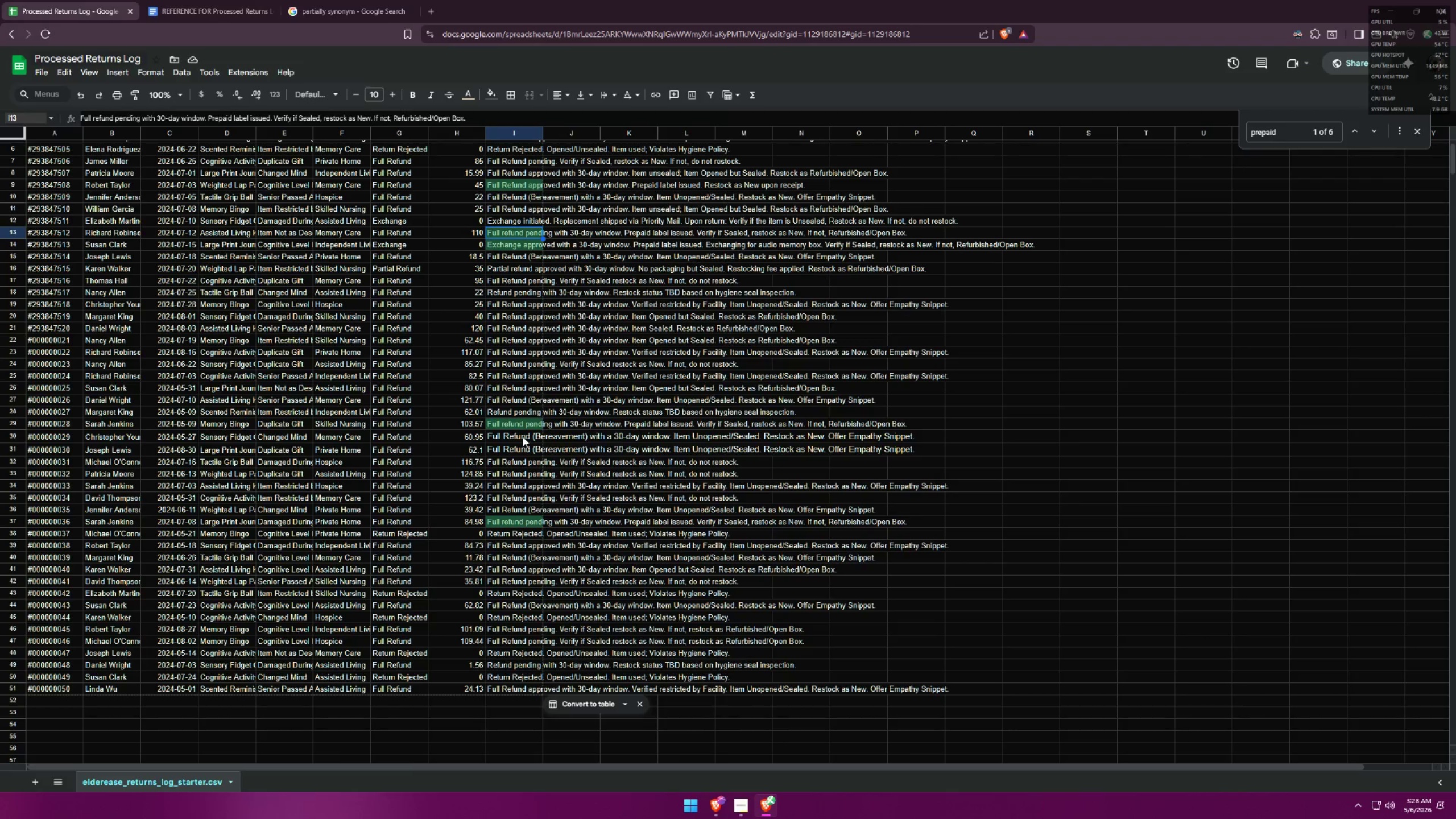 
wait(5.75)
 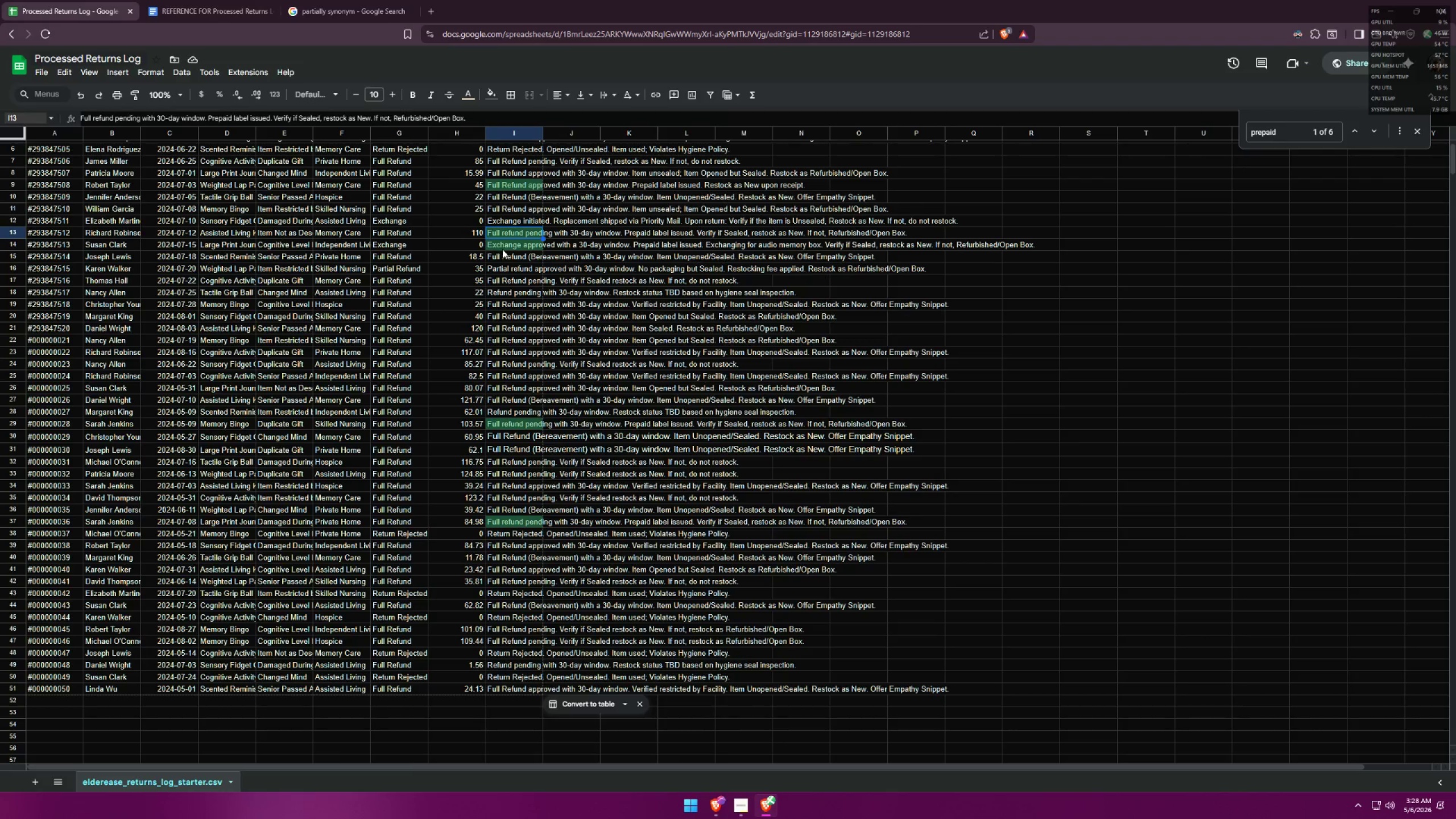 
left_click([510, 187])
 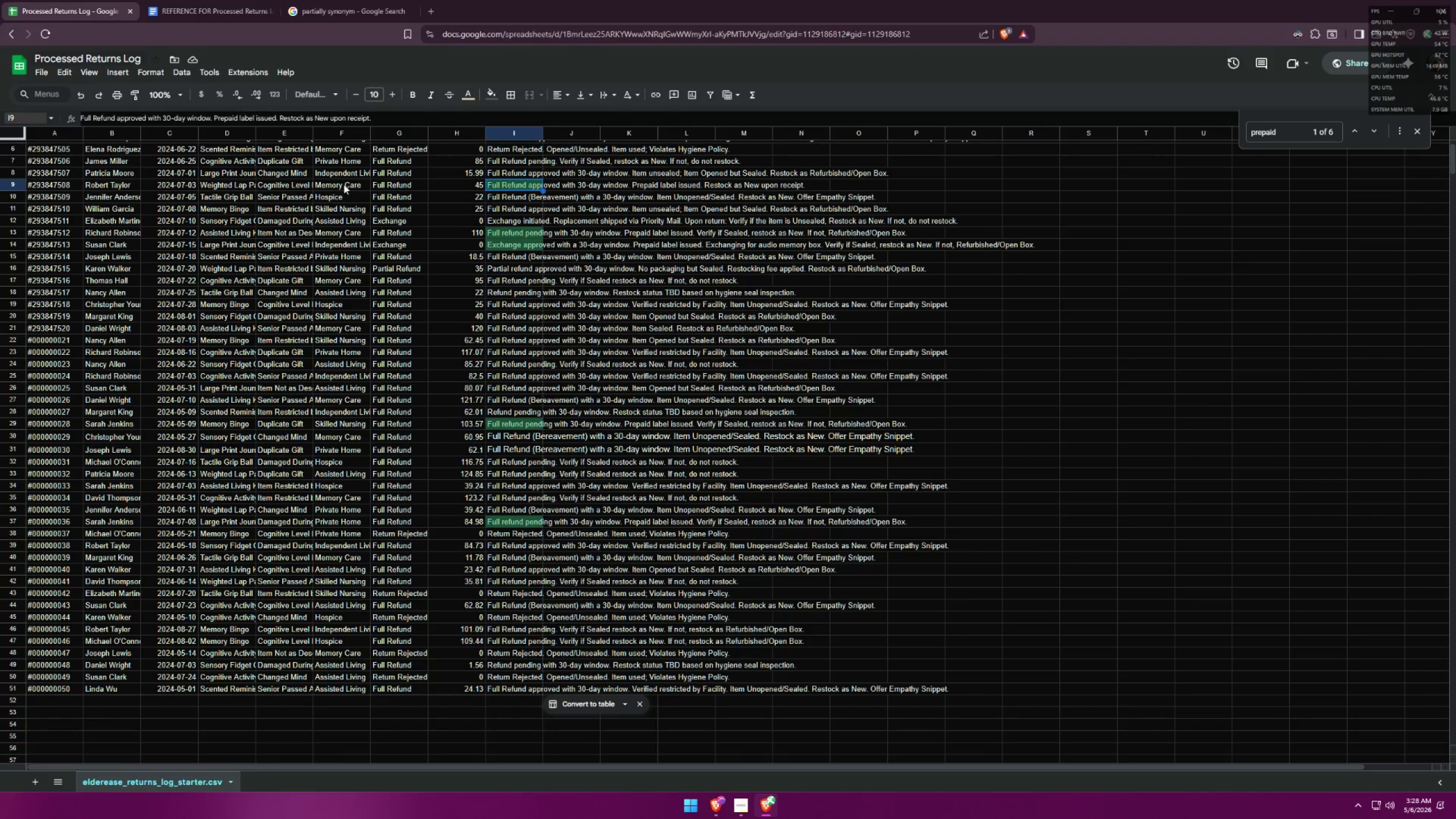 
wait(5.52)
 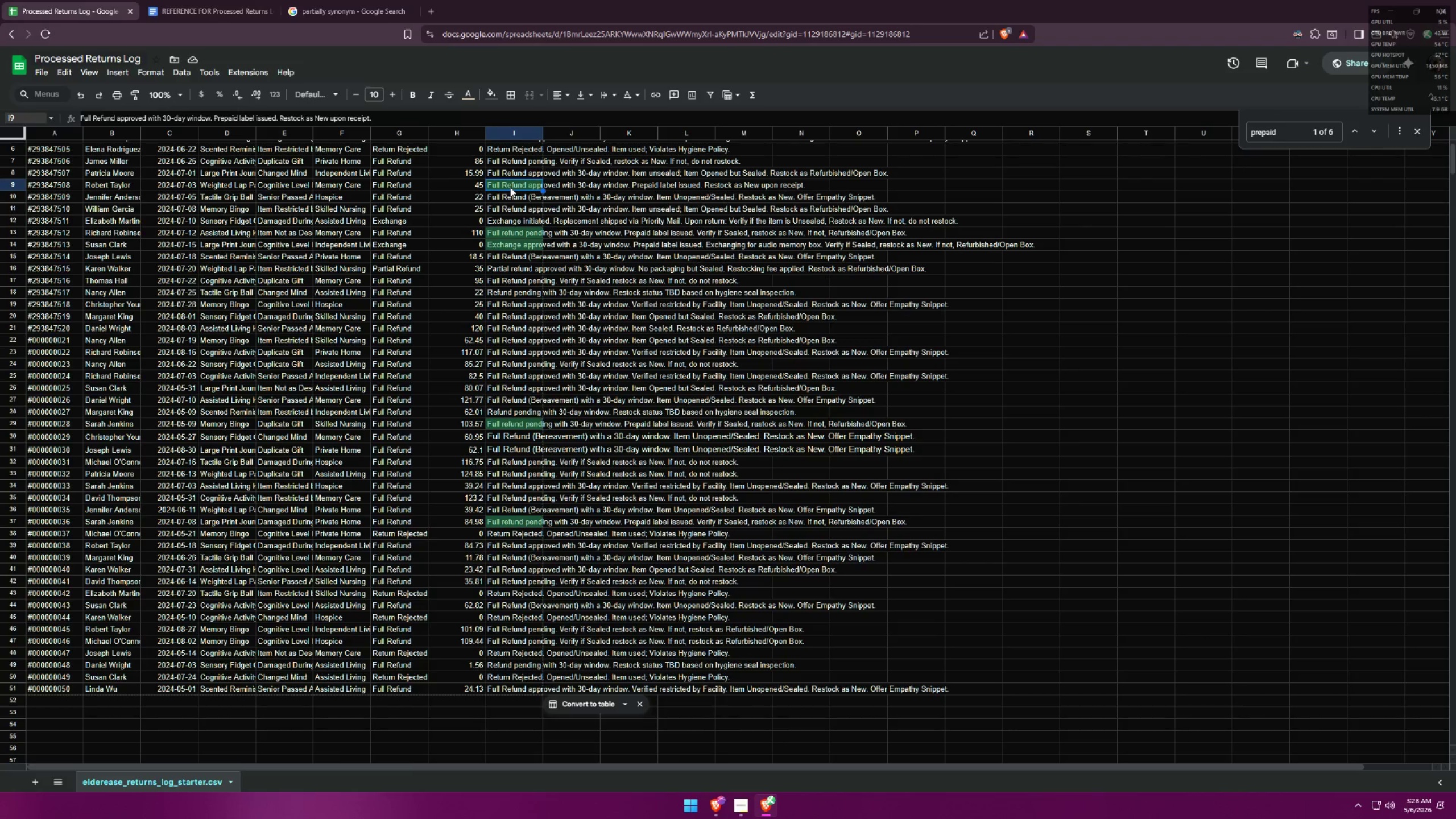 
mouse_move([214, 9])
 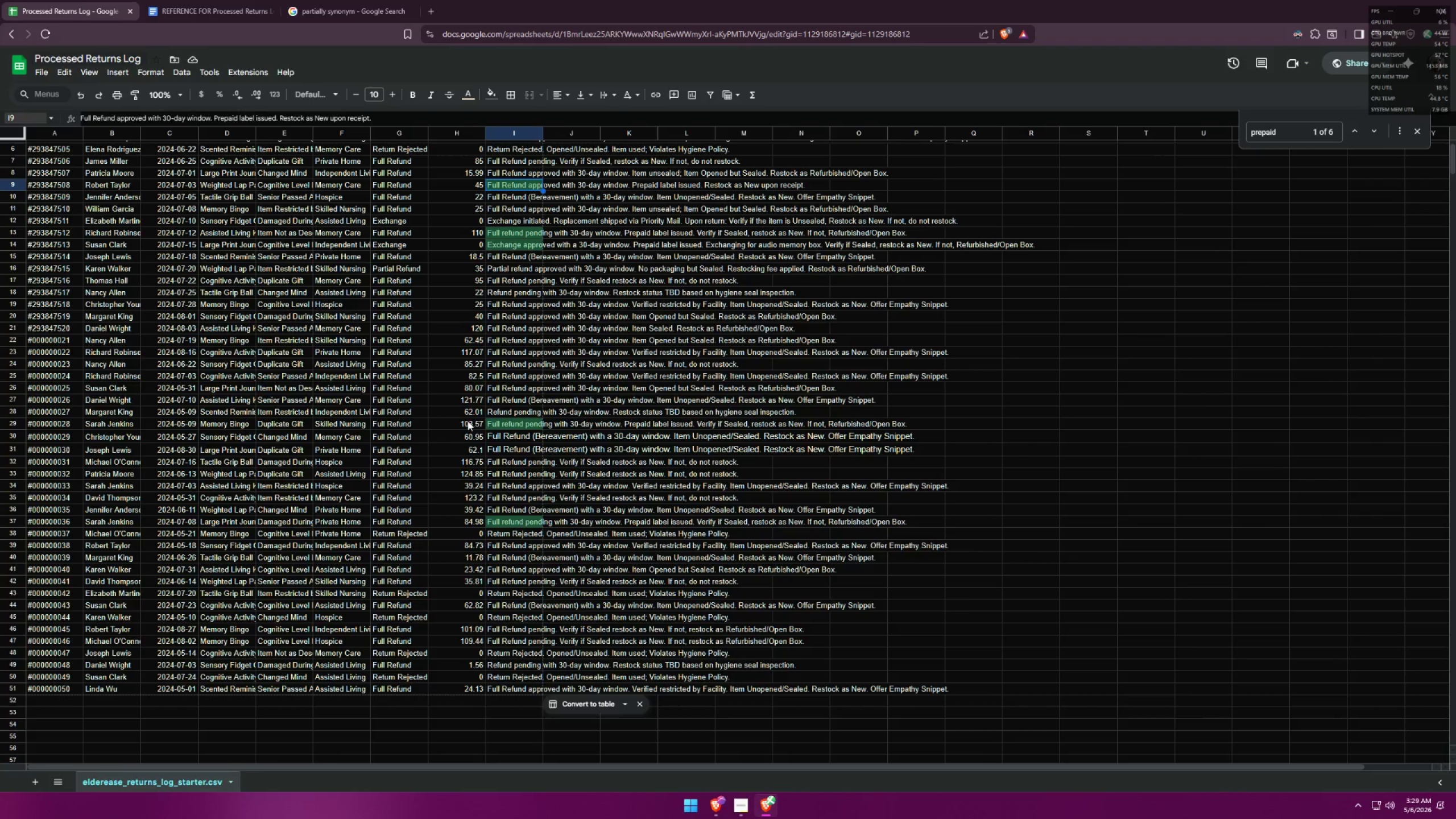 
left_click([491, 427])
 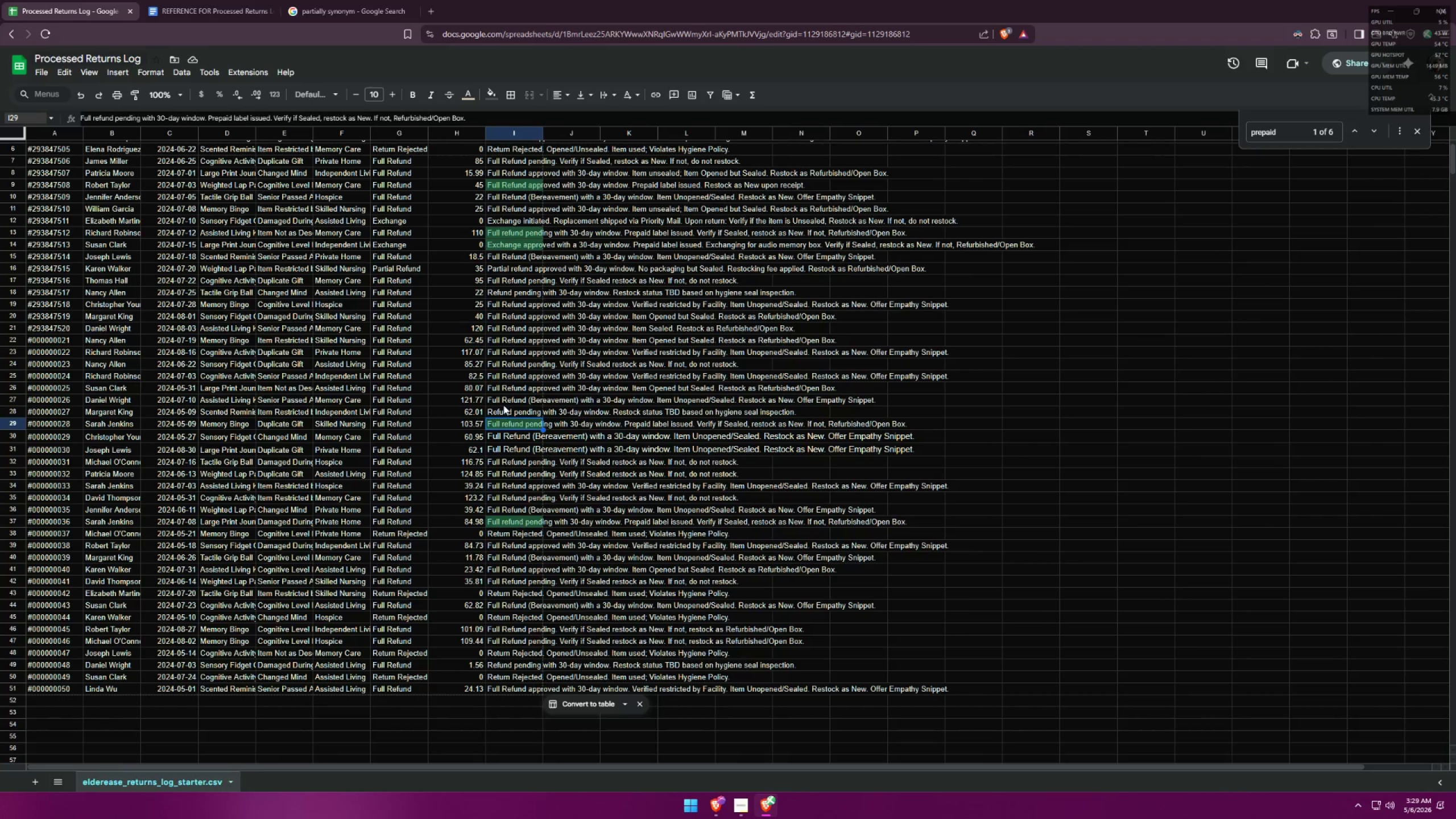 
wait(14.76)
 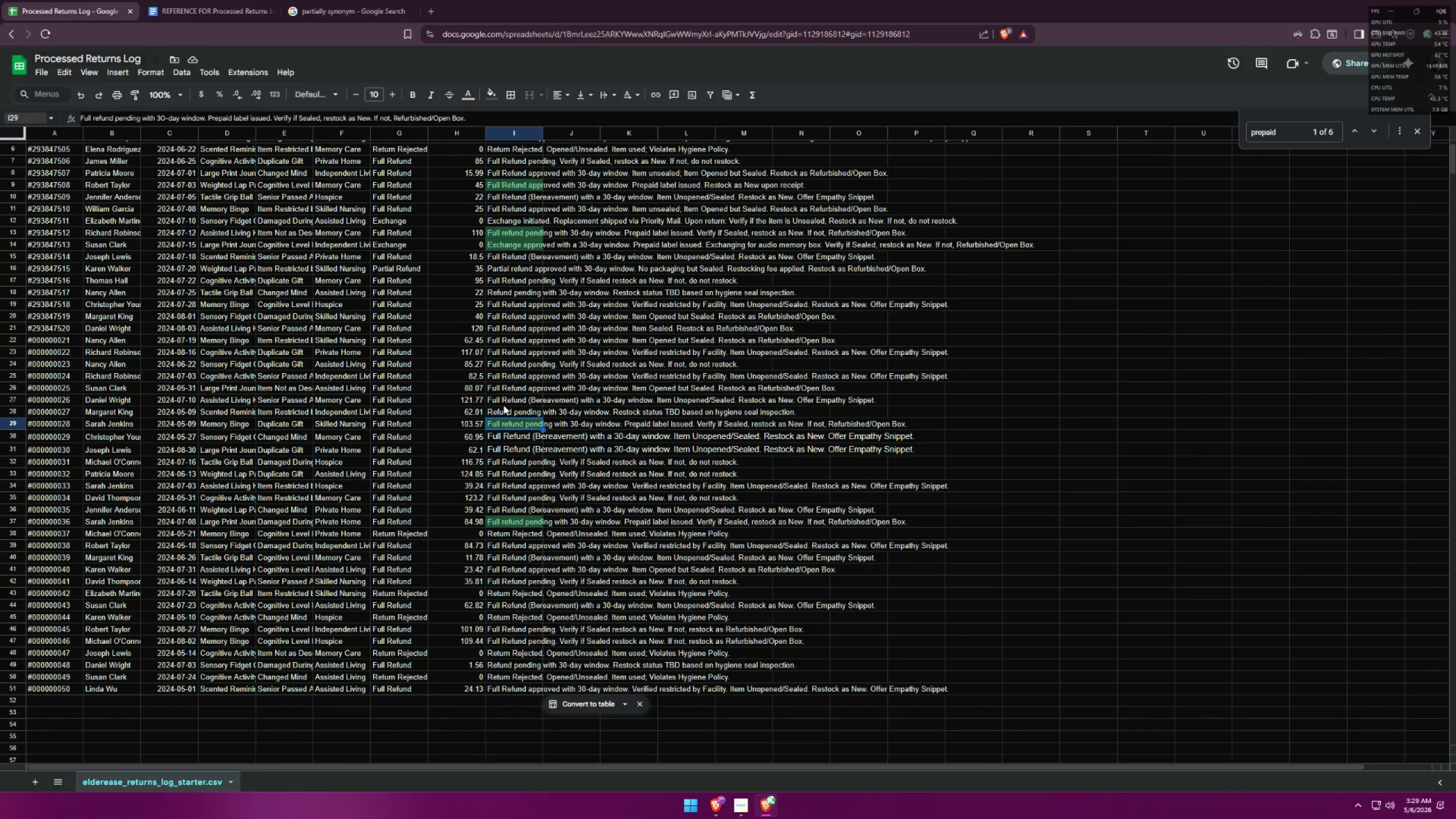 
left_click([1414, 134])
 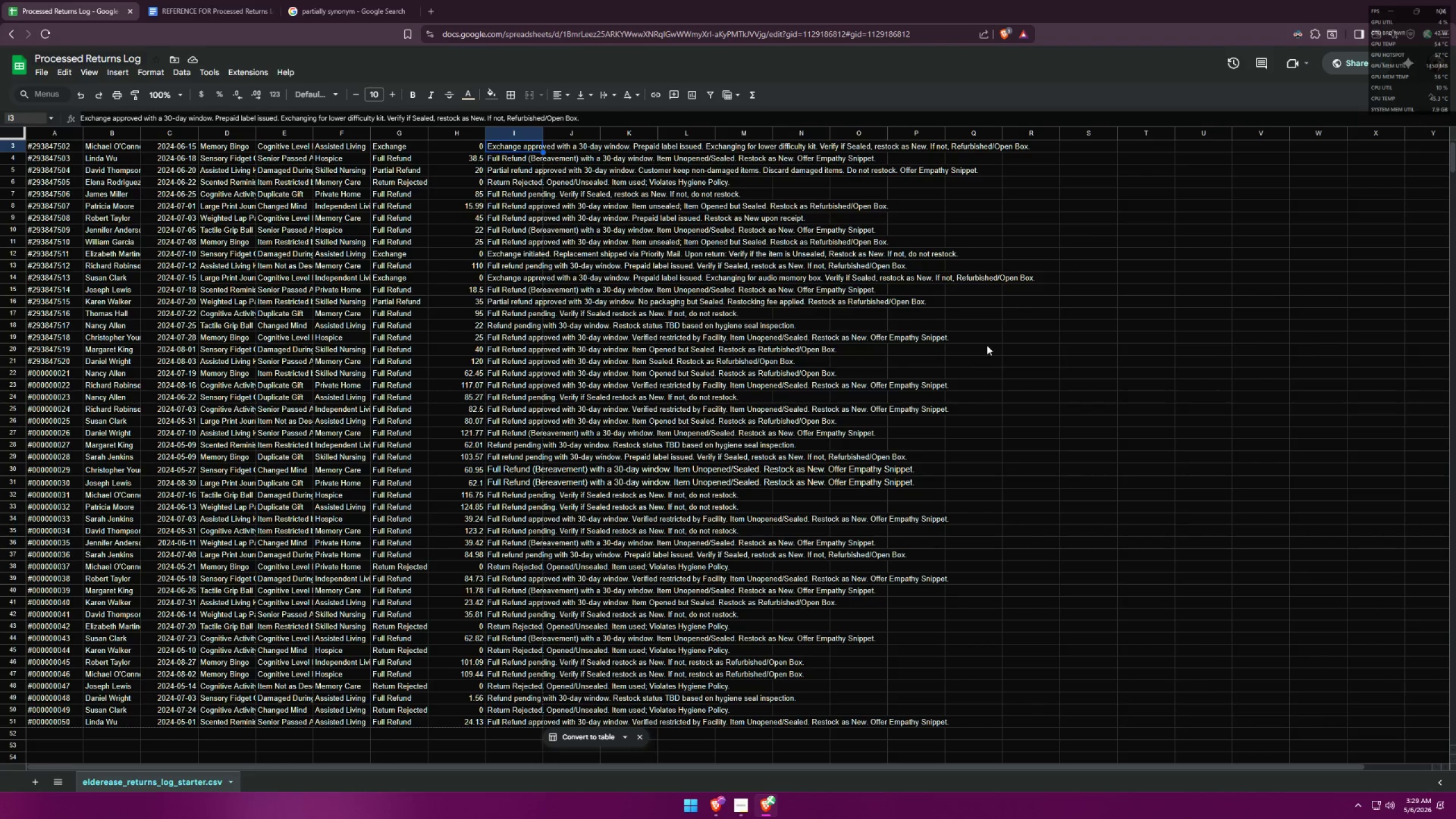 
scroll: coordinate [963, 380], scroll_direction: up, amount: 3.0
 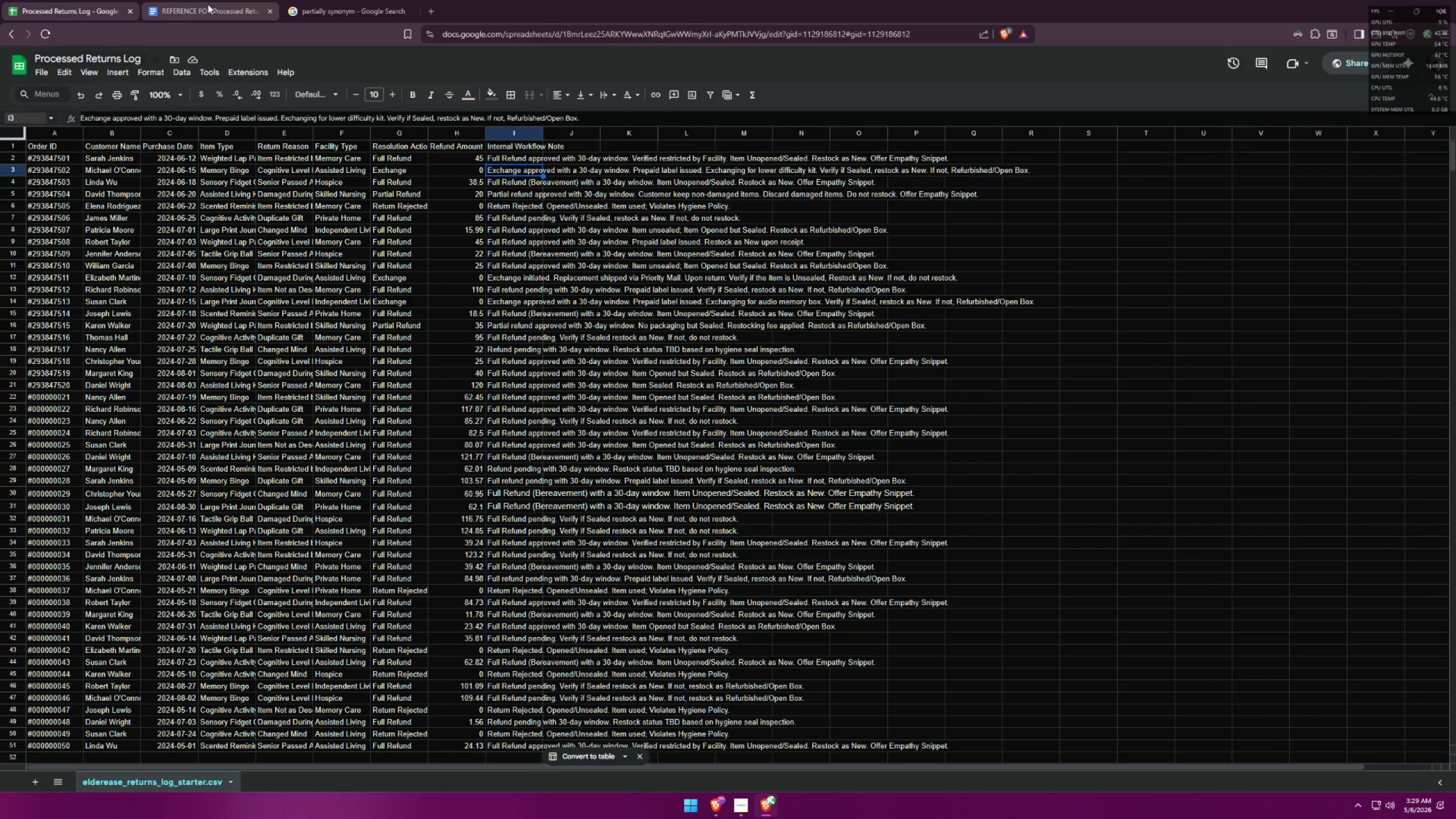 
wait(9.97)
 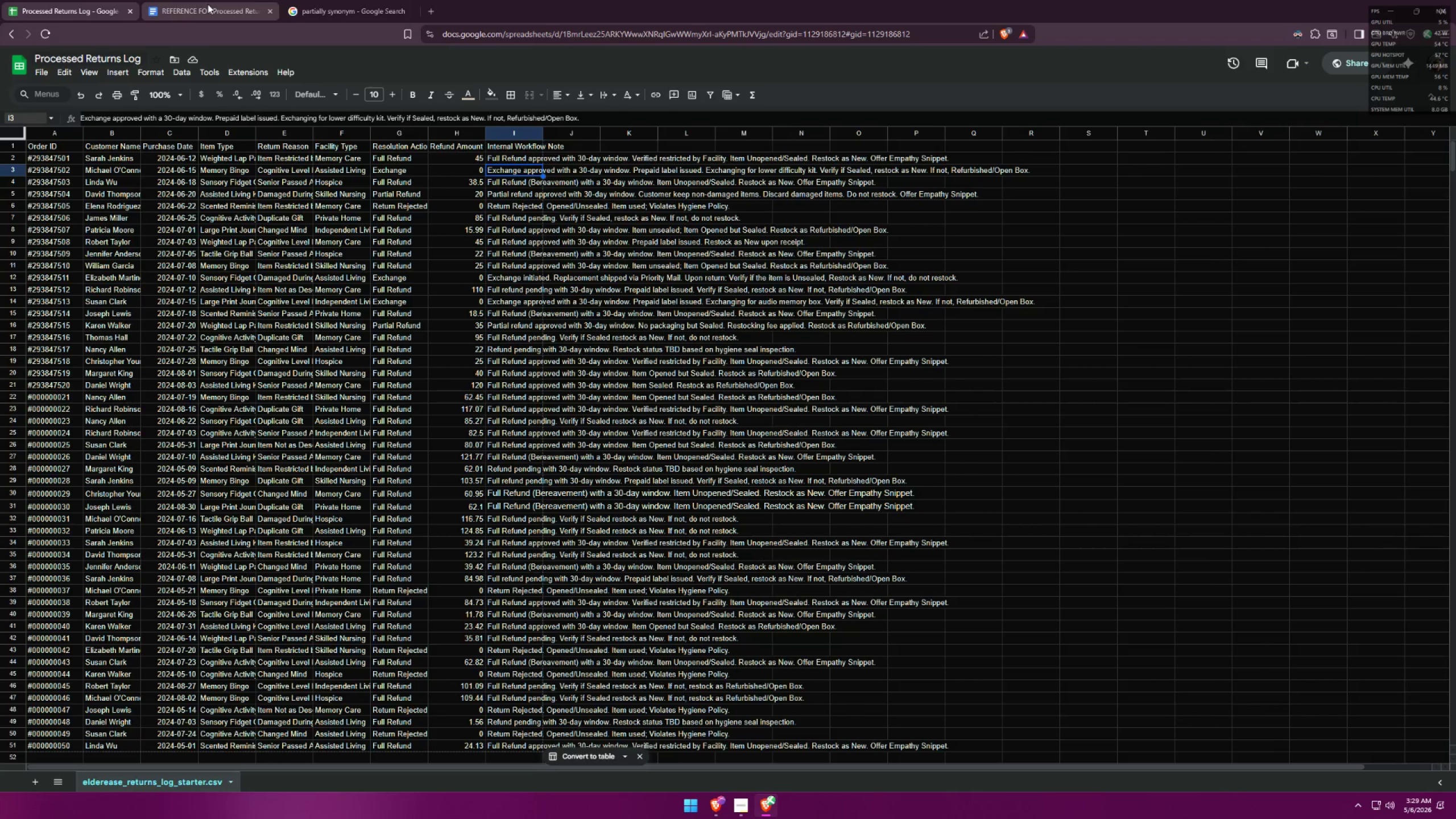 
scroll: coordinate [552, 355], scroll_direction: down, amount: 2.0
 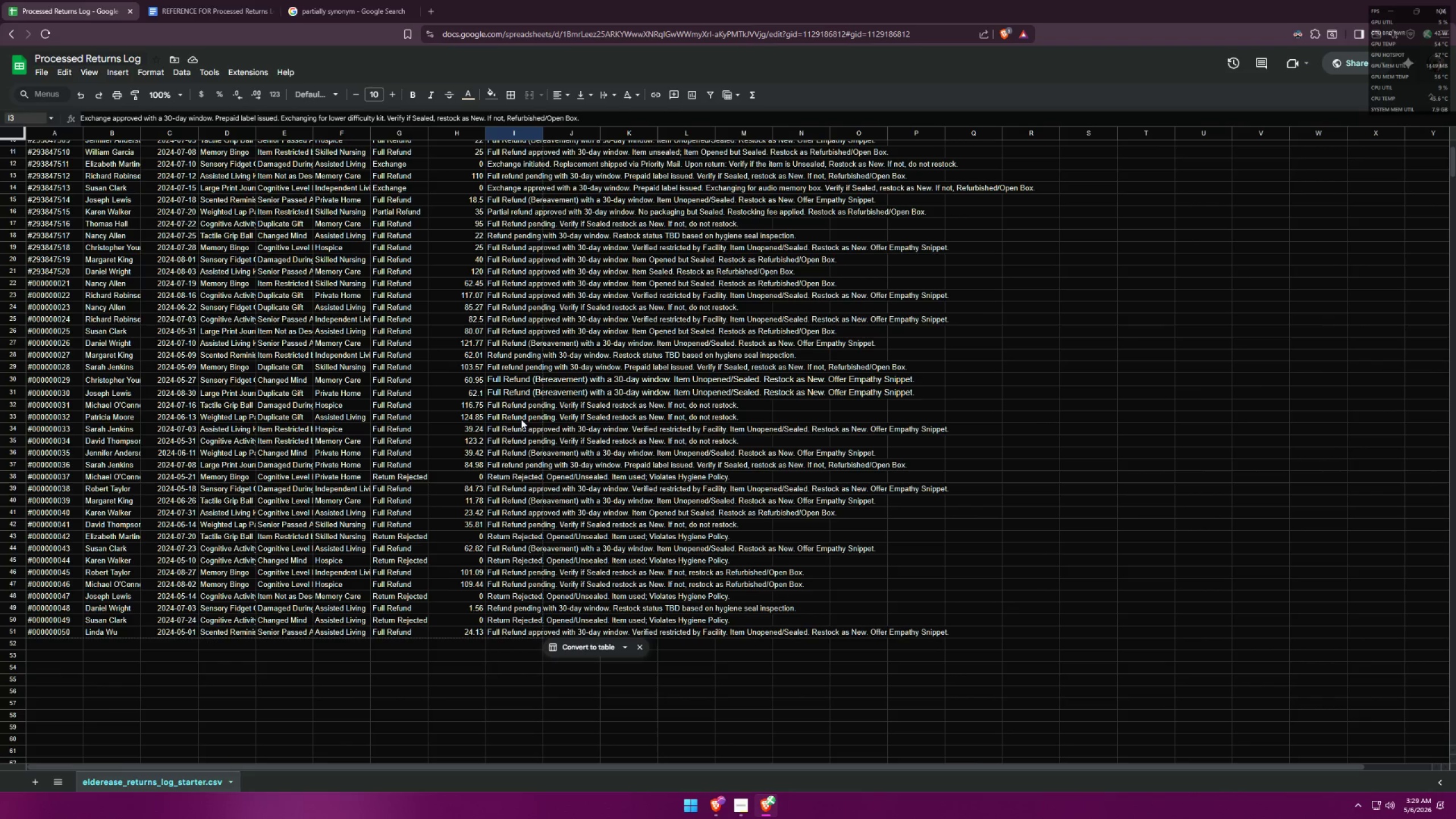 
scroll: coordinate [529, 399], scroll_direction: up, amount: 4.0
 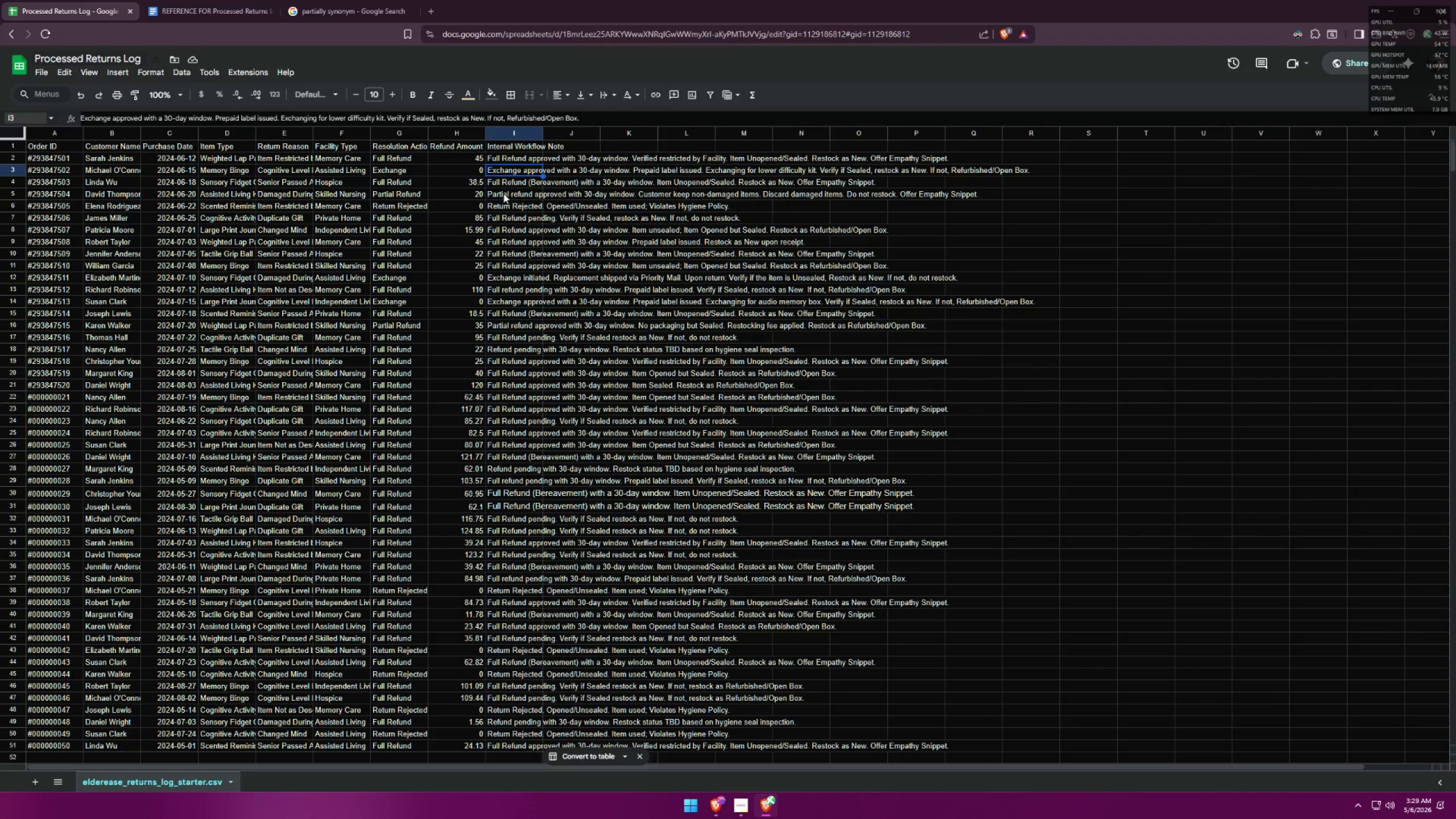 
left_click([506, 184])
 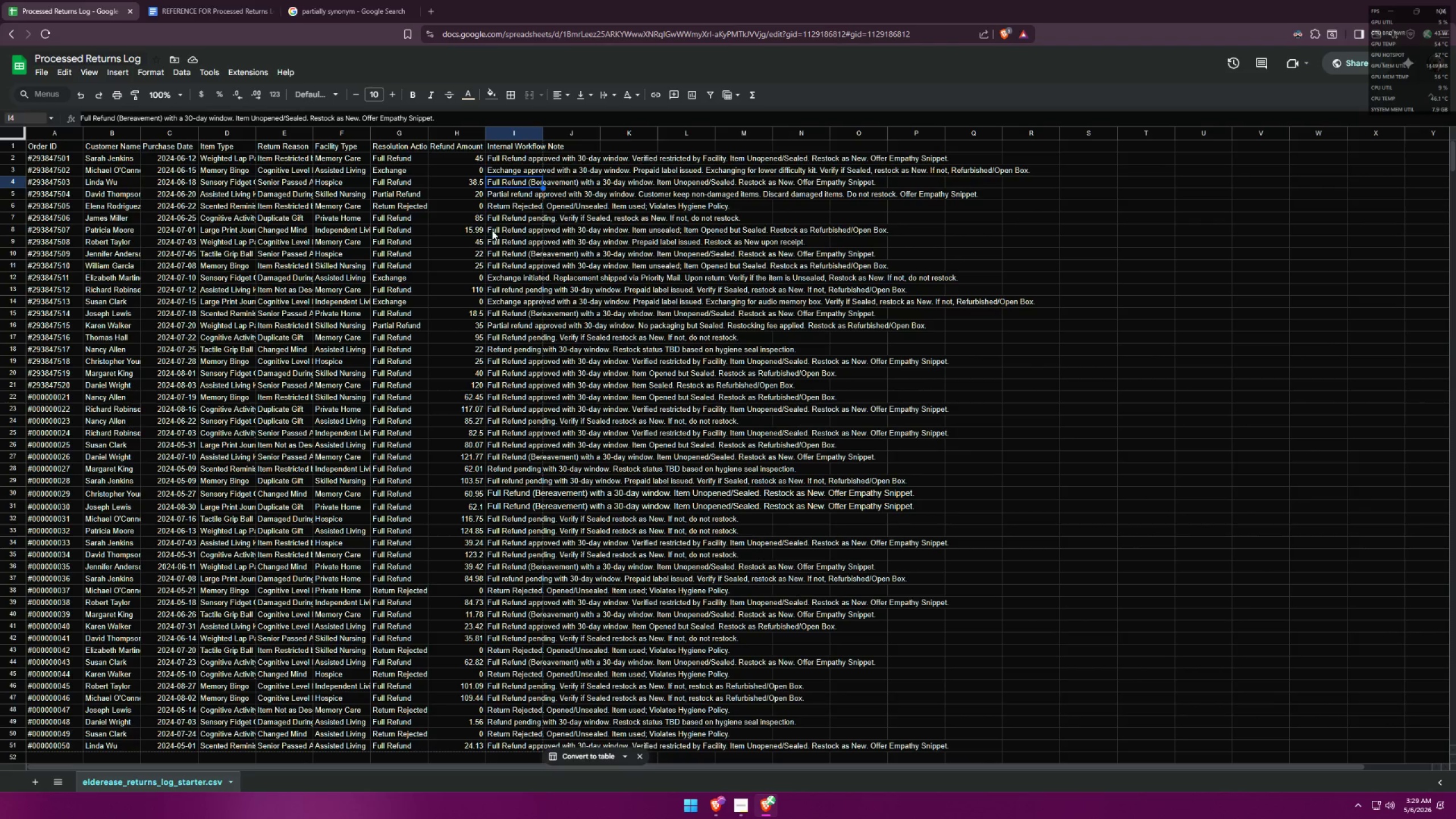 
left_click([510, 247])
 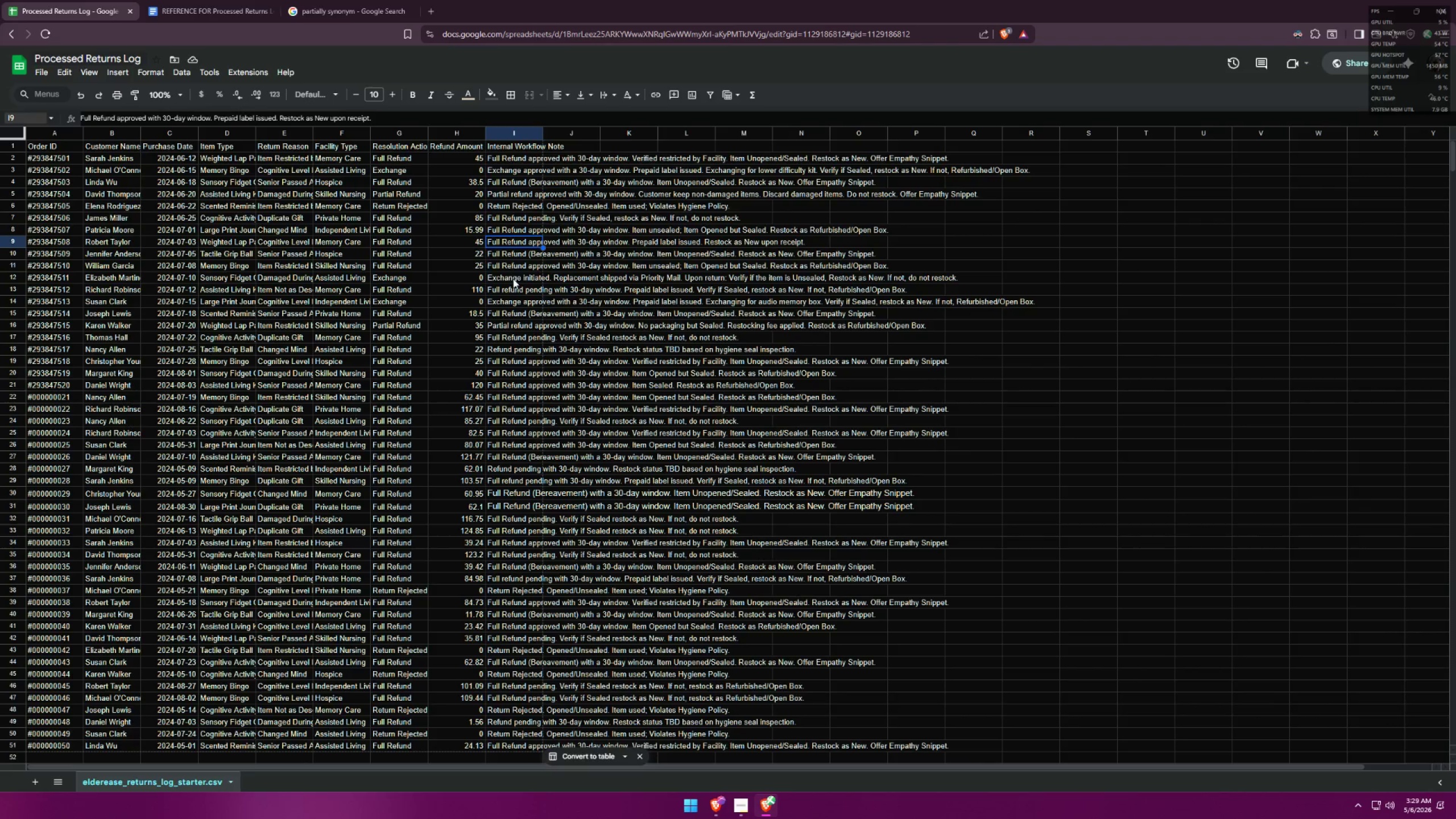 
left_click([513, 279])
 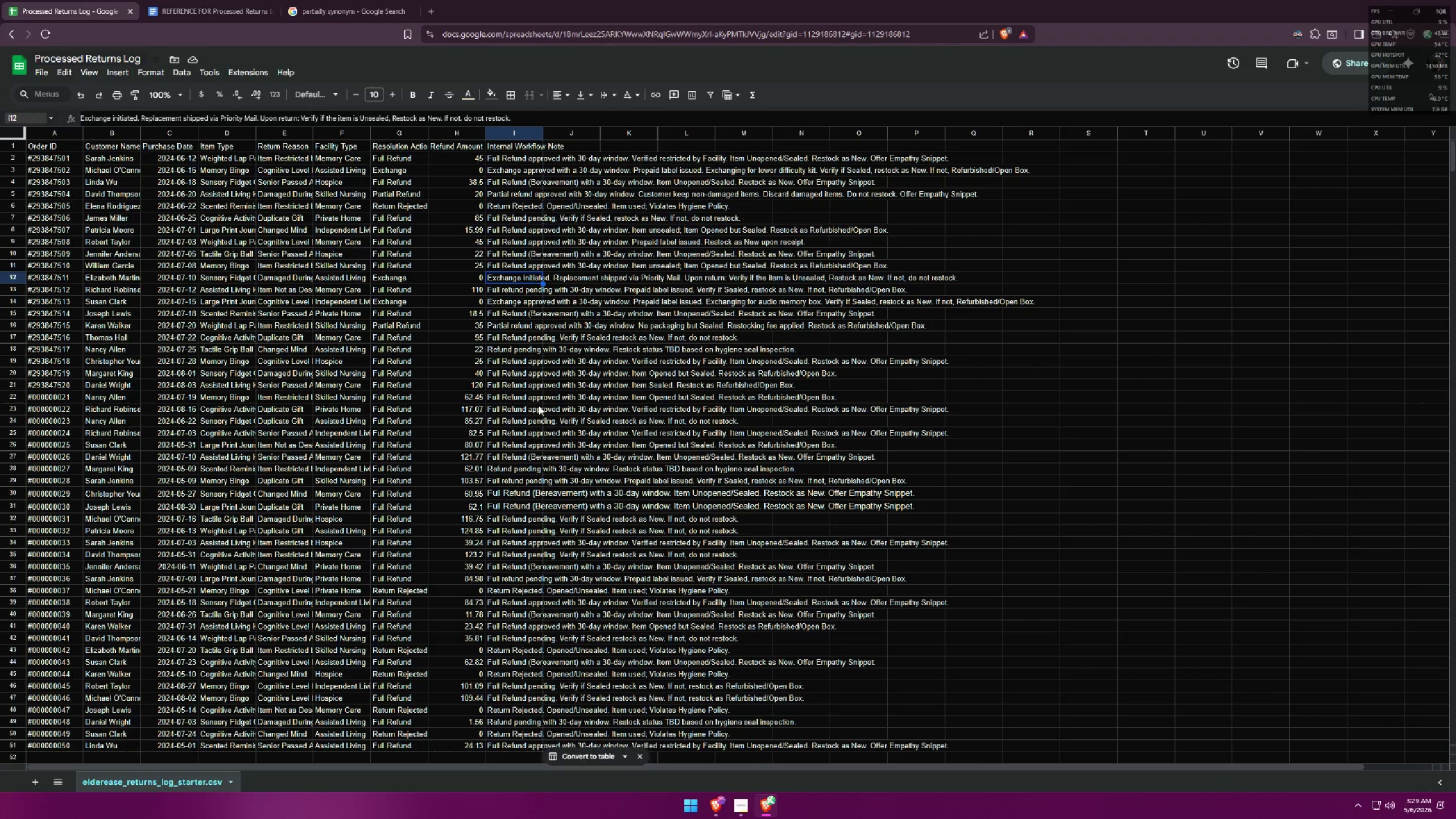 
scroll: coordinate [533, 460], scroll_direction: down, amount: 2.0
 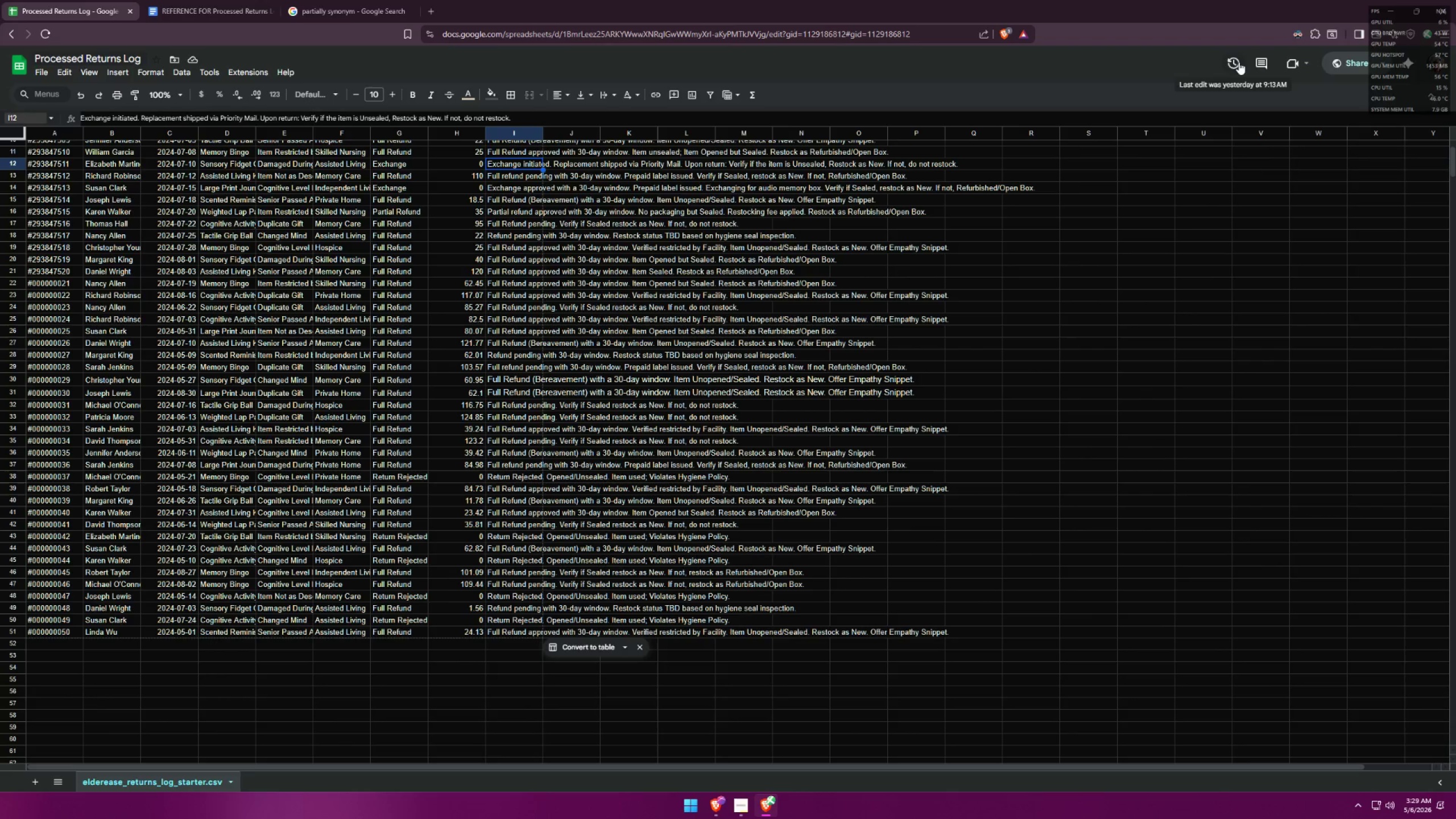 
left_click([216, 0])
 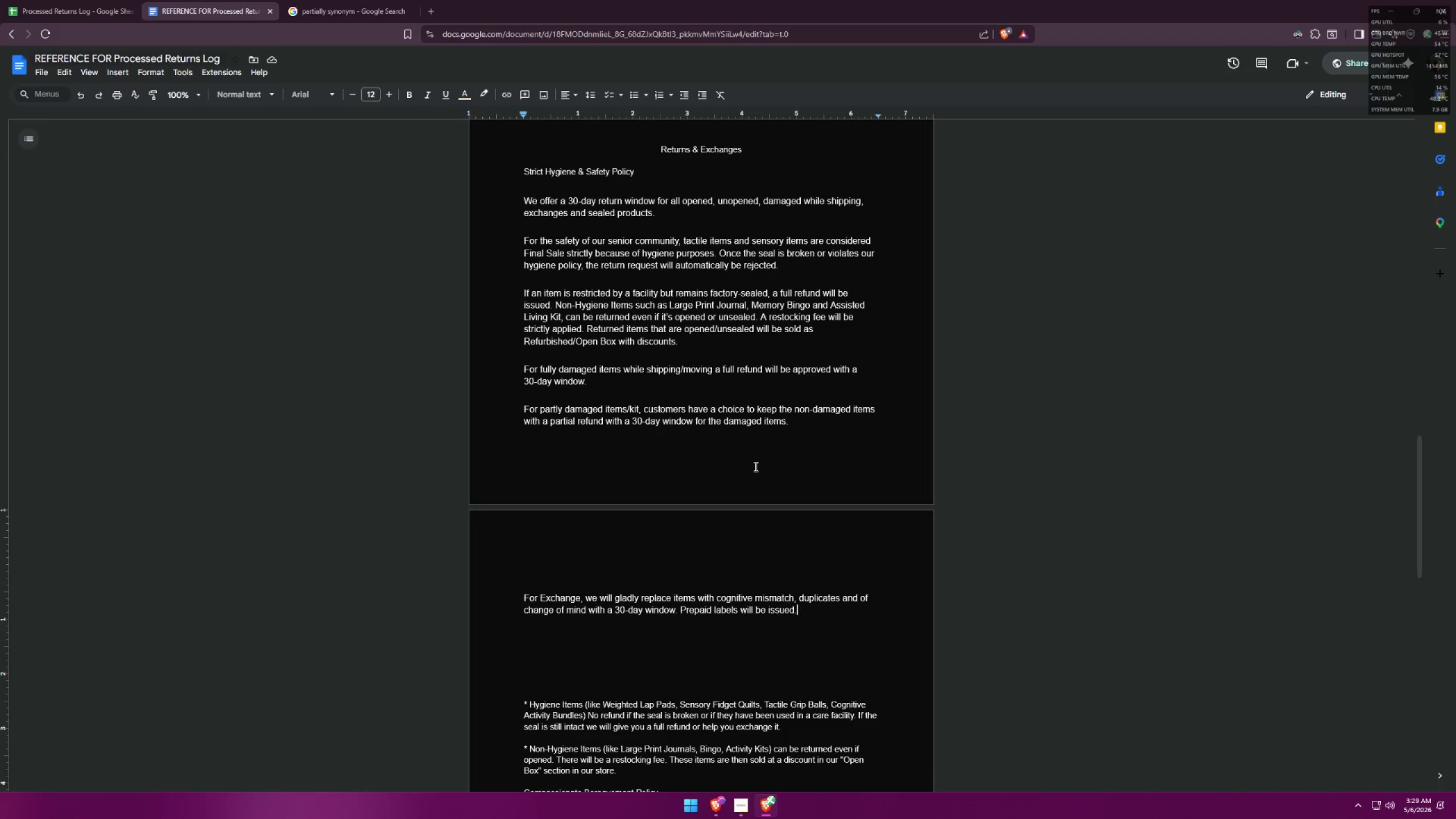 
scroll: coordinate [756, 463], scroll_direction: down, amount: 4.0
 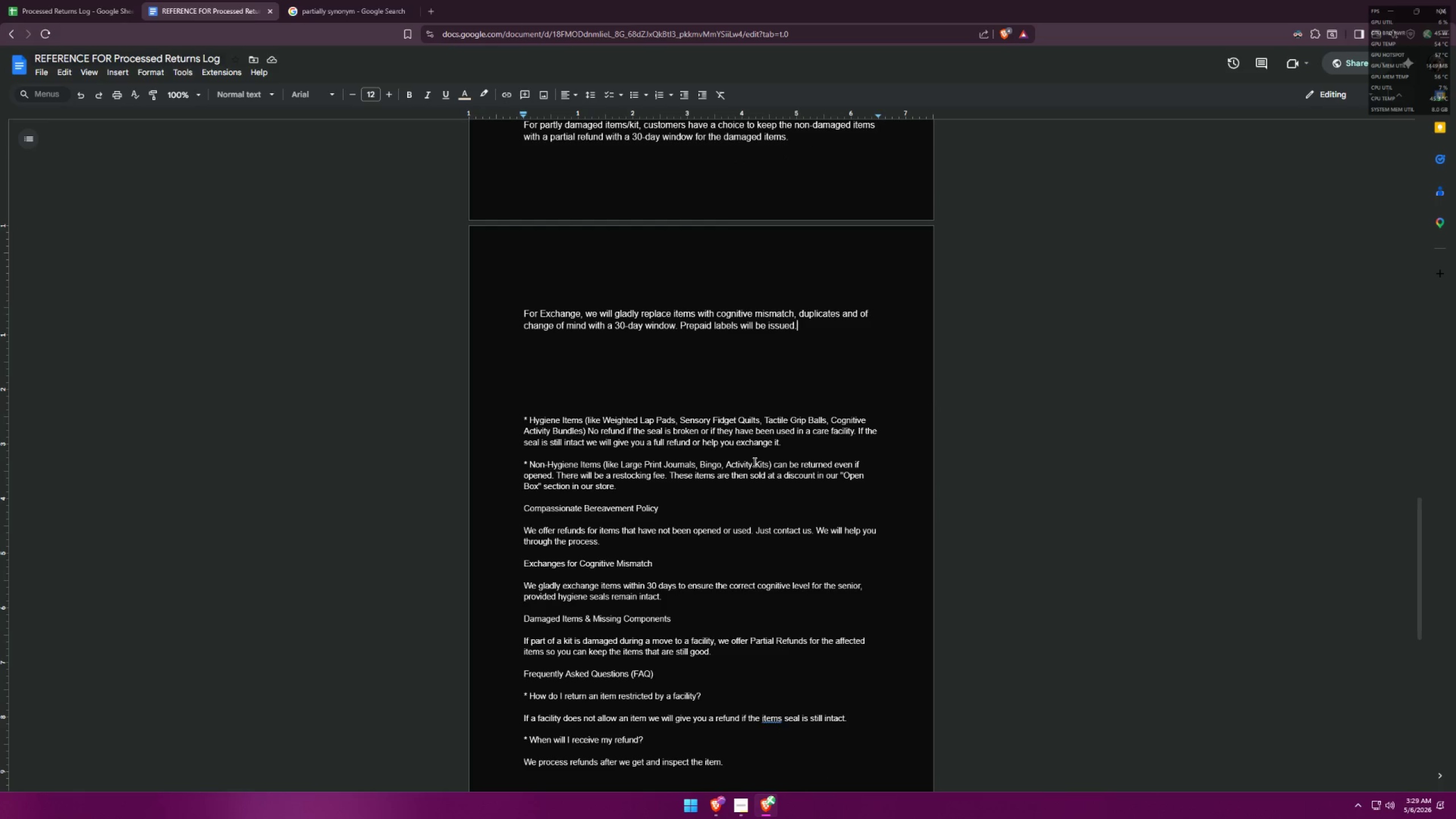 
wait(10.0)
 